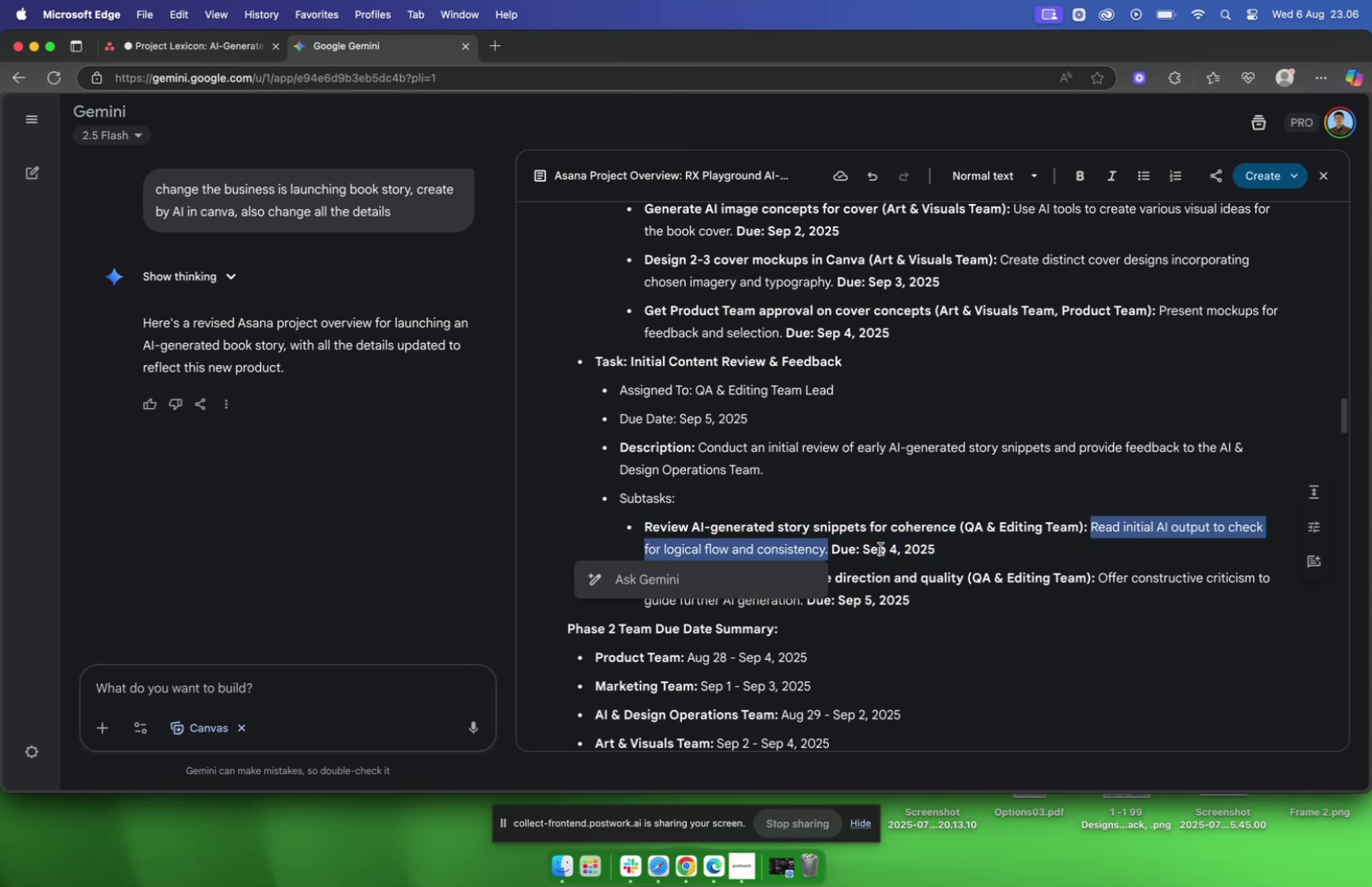 
key(Meta+C)
 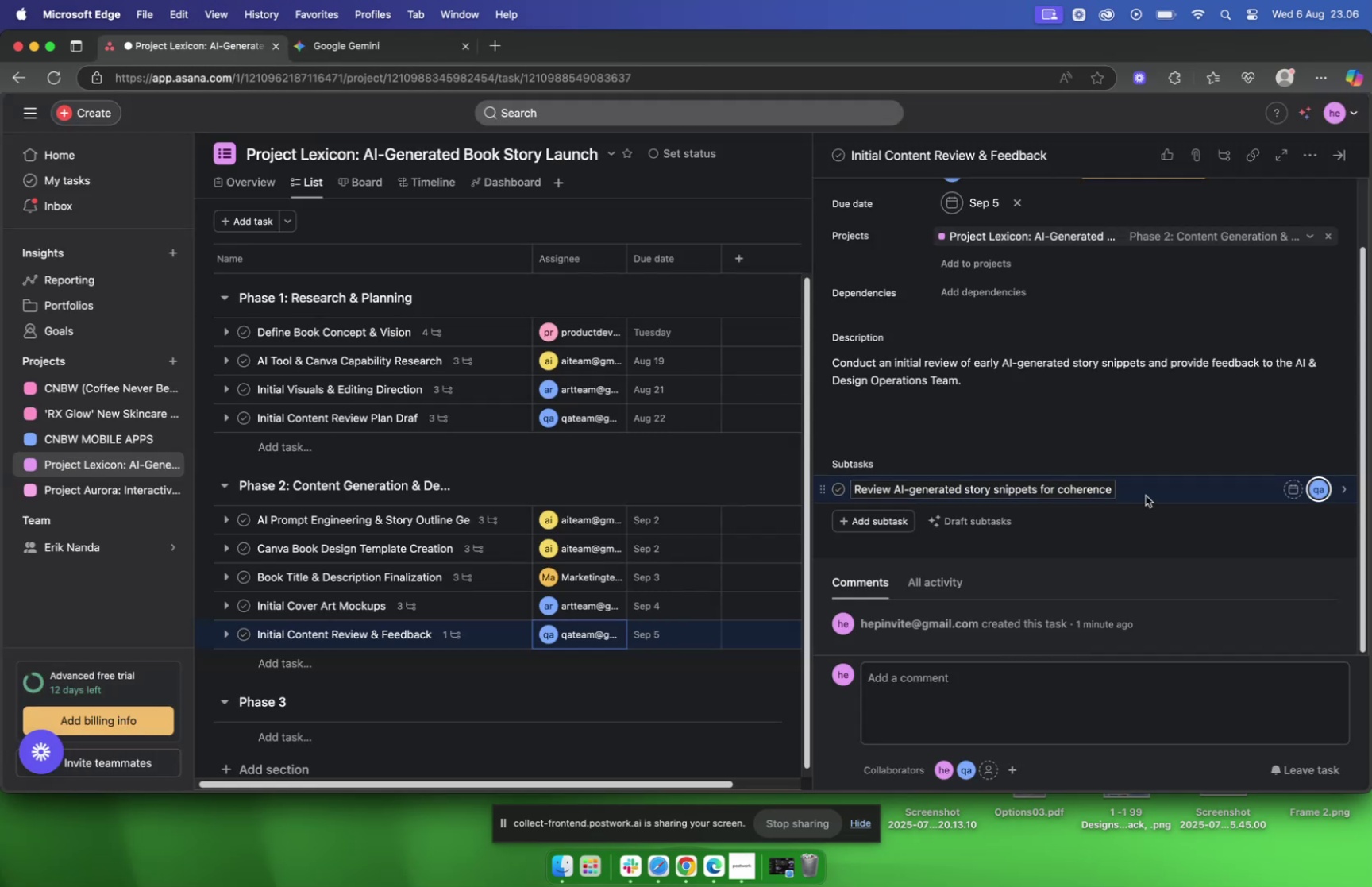 
left_click([1147, 495])
 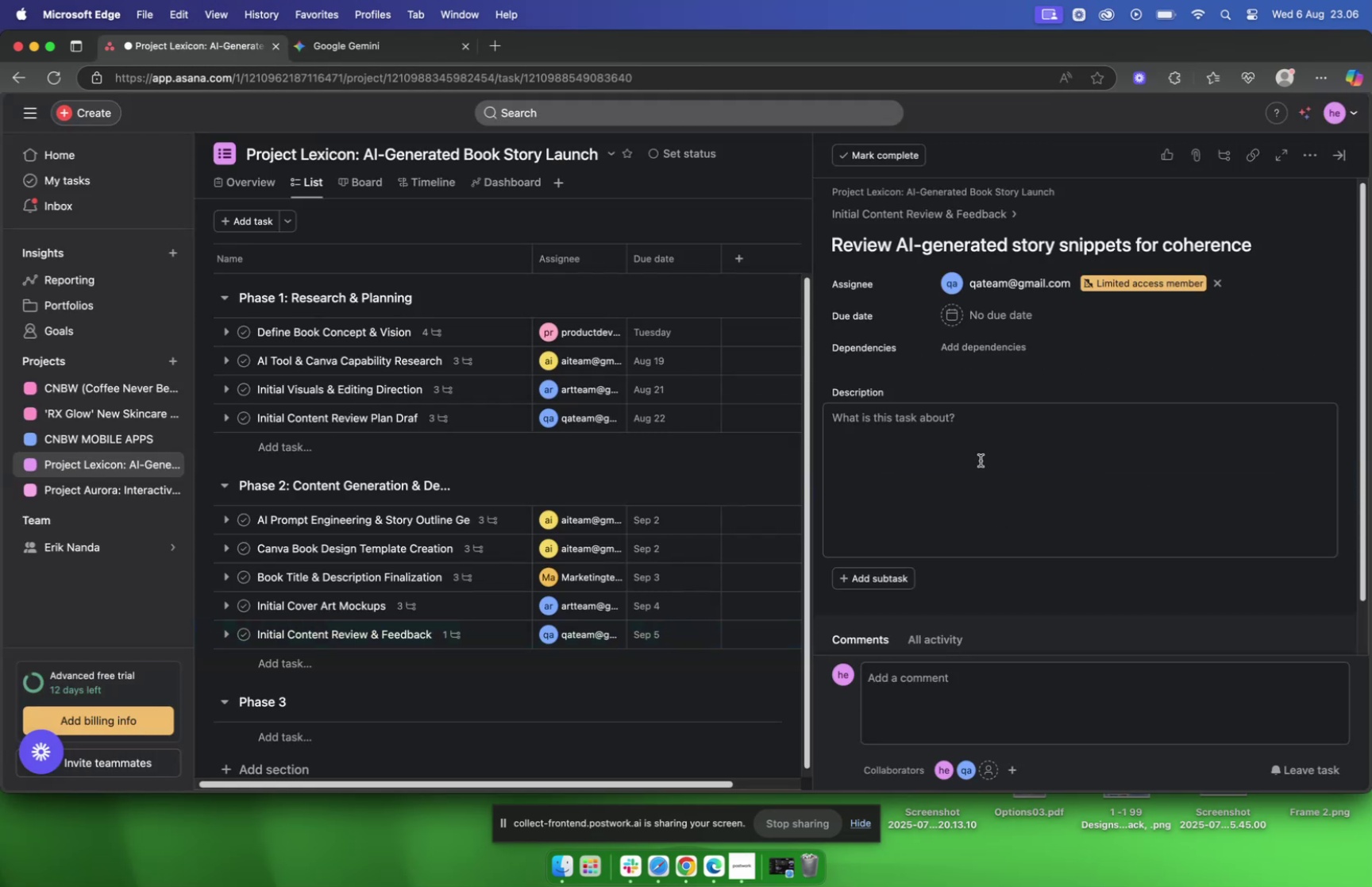 
left_click([954, 439])
 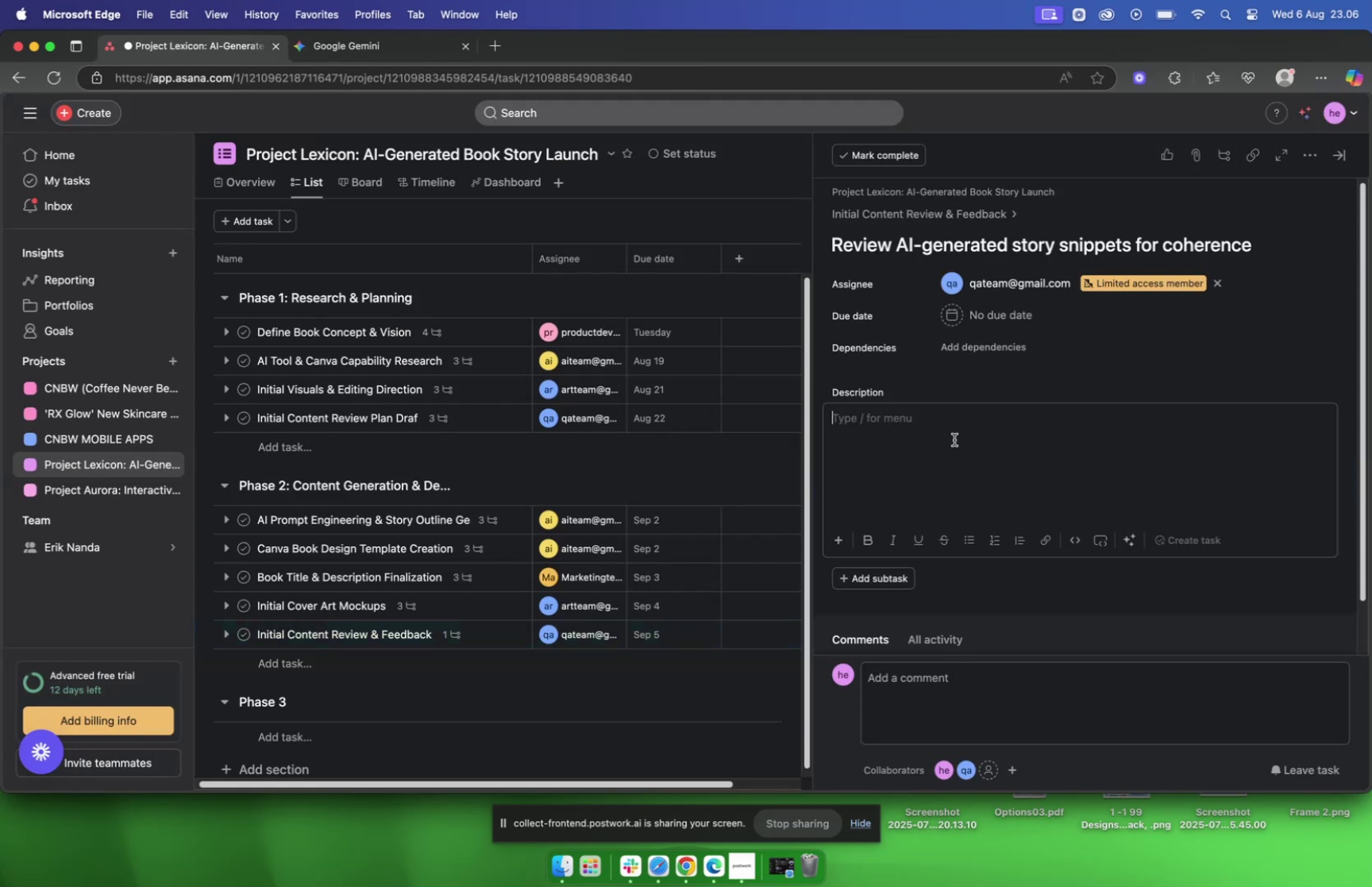 
key(Meta+V)
 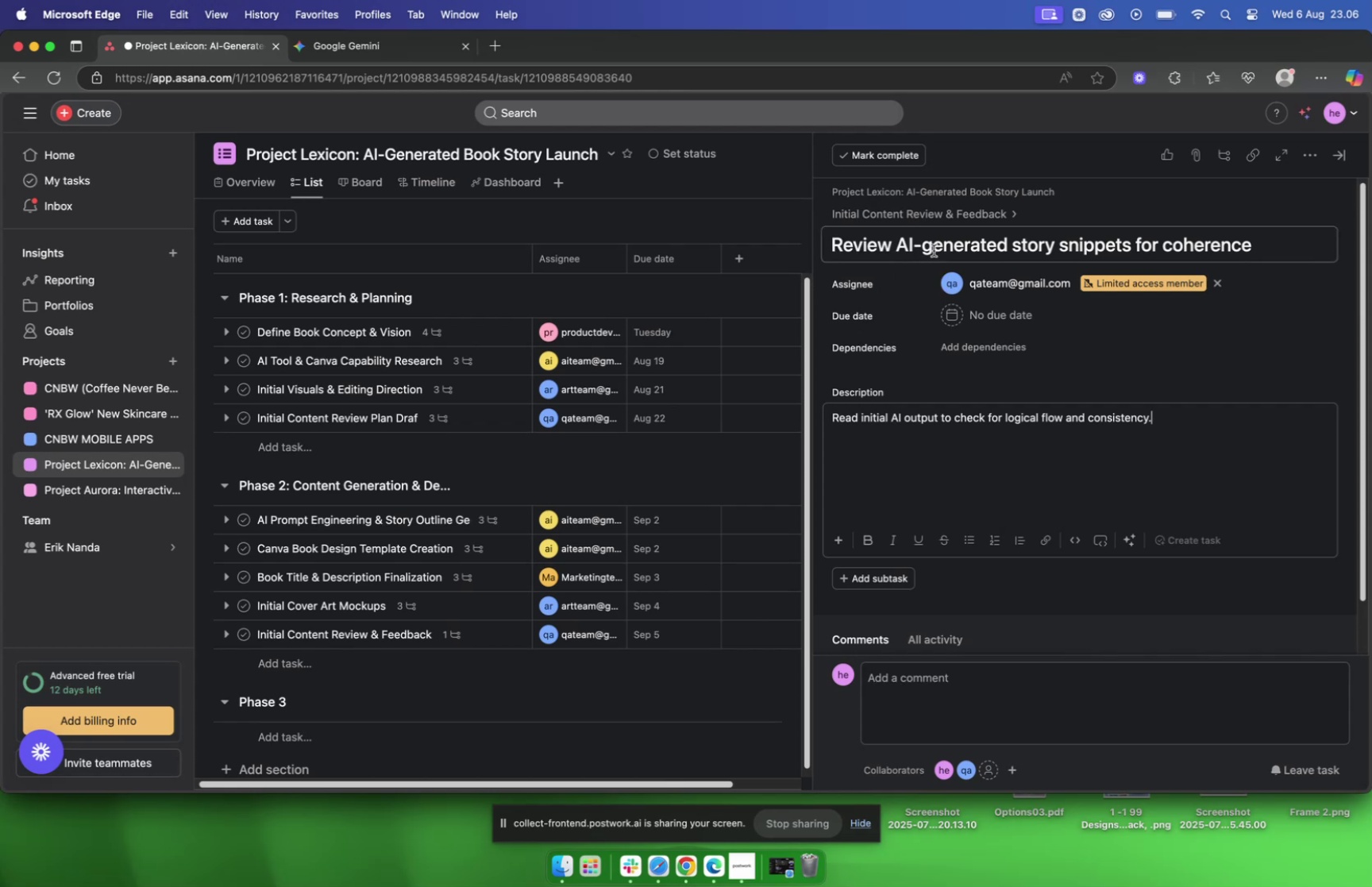 
left_click([1100, 149])
 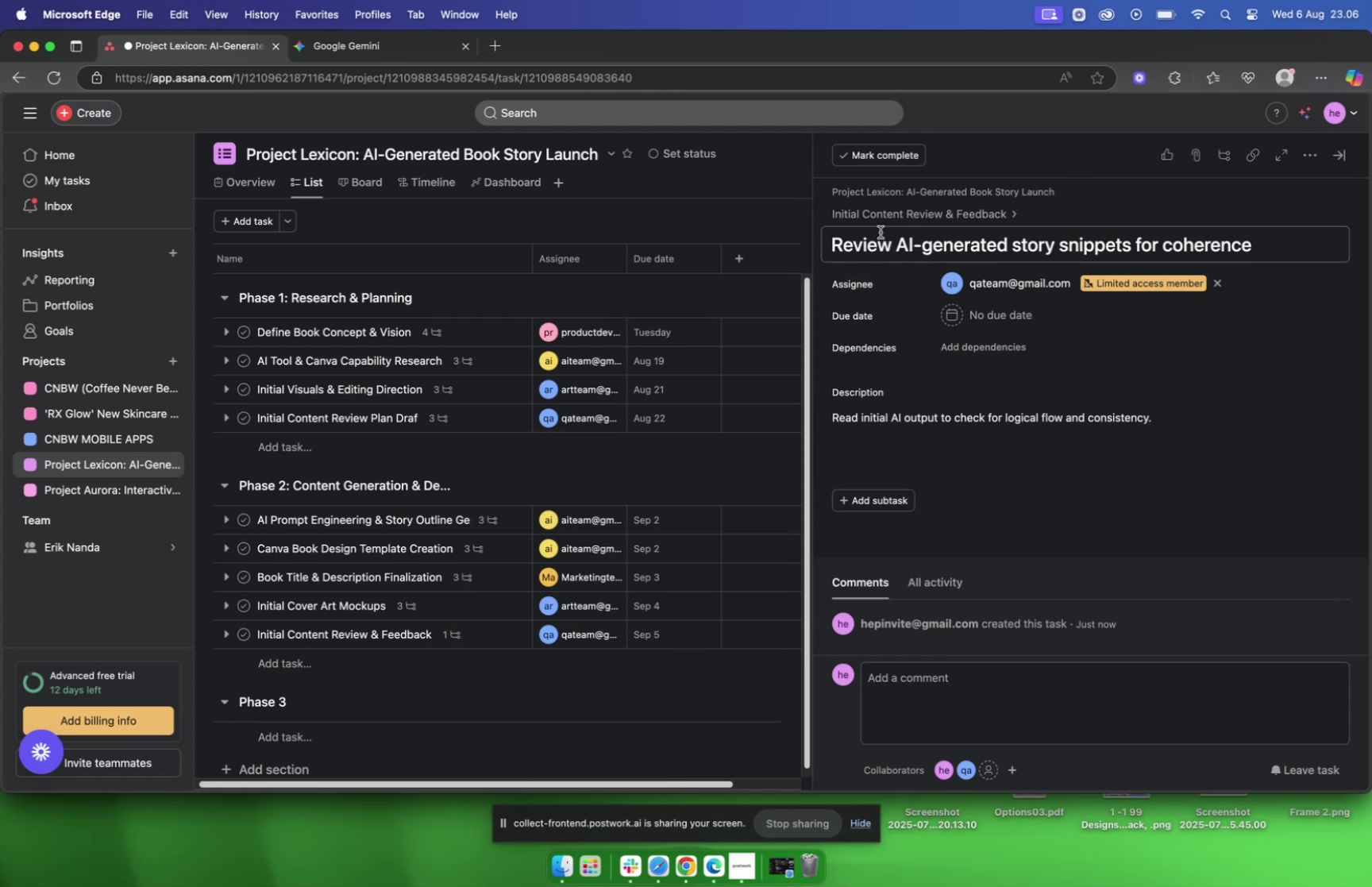 
left_click([881, 220])
 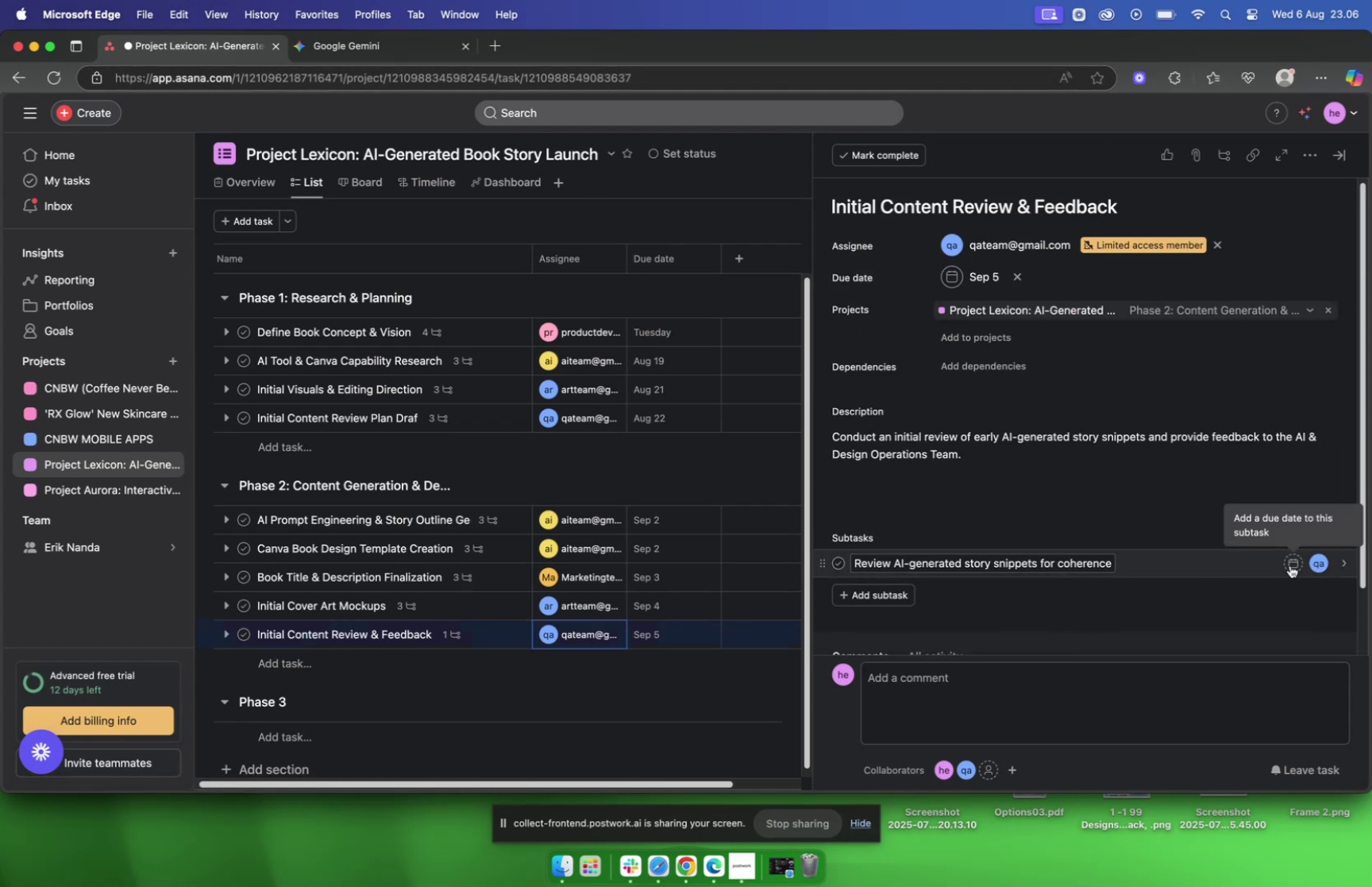 
left_click([1288, 564])
 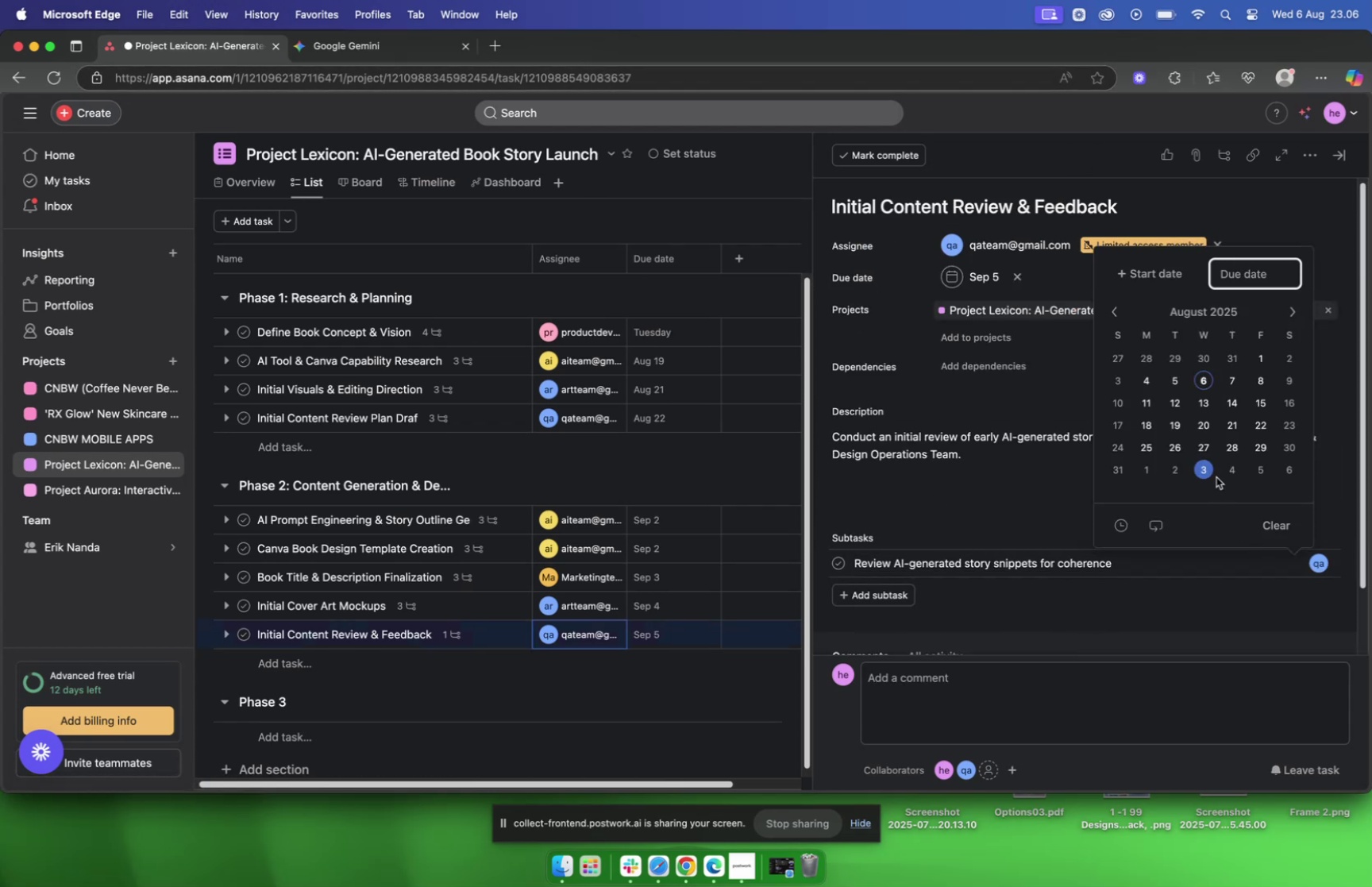 
left_click([1224, 472])
 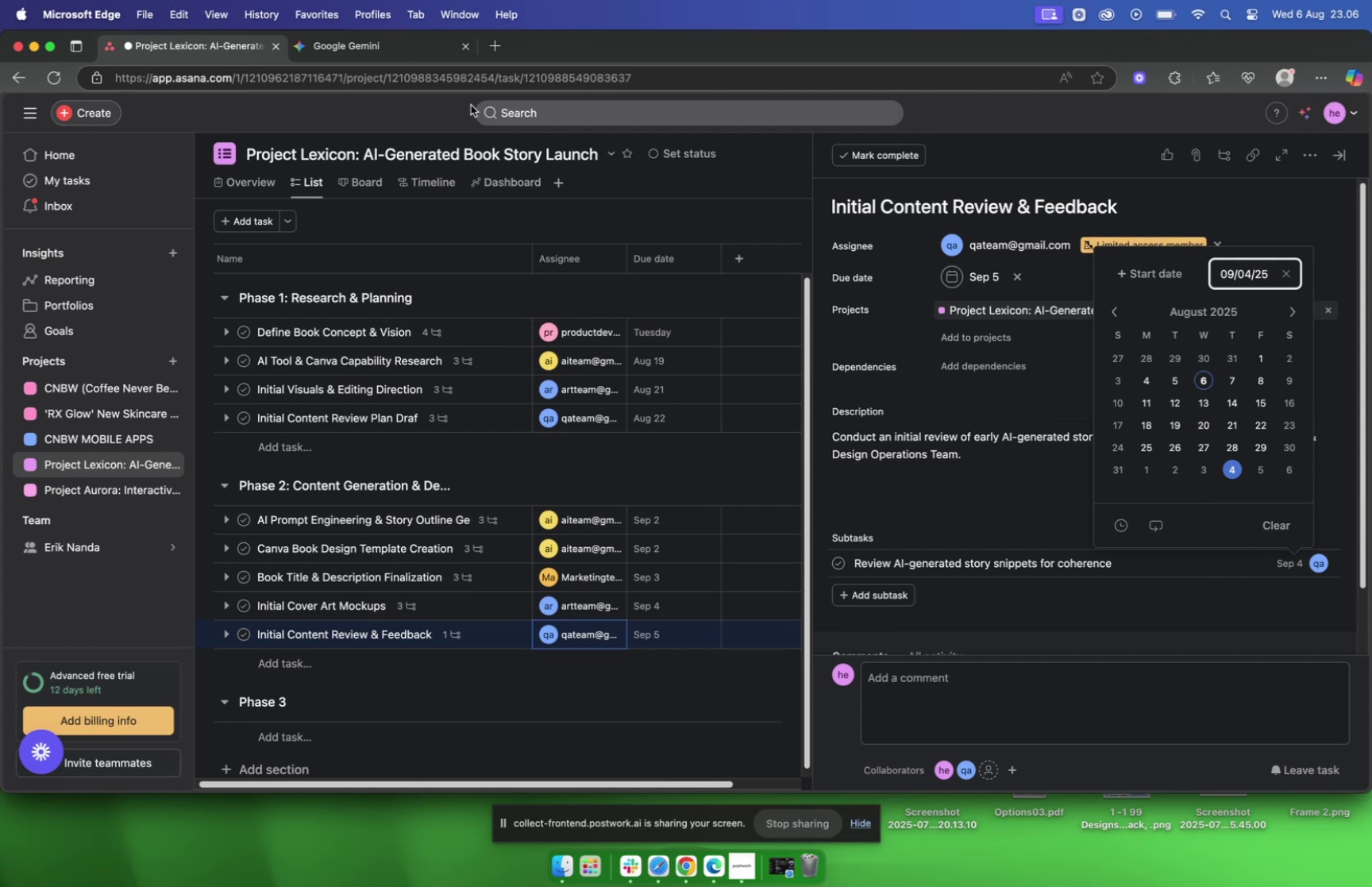 
left_click([343, 33])
 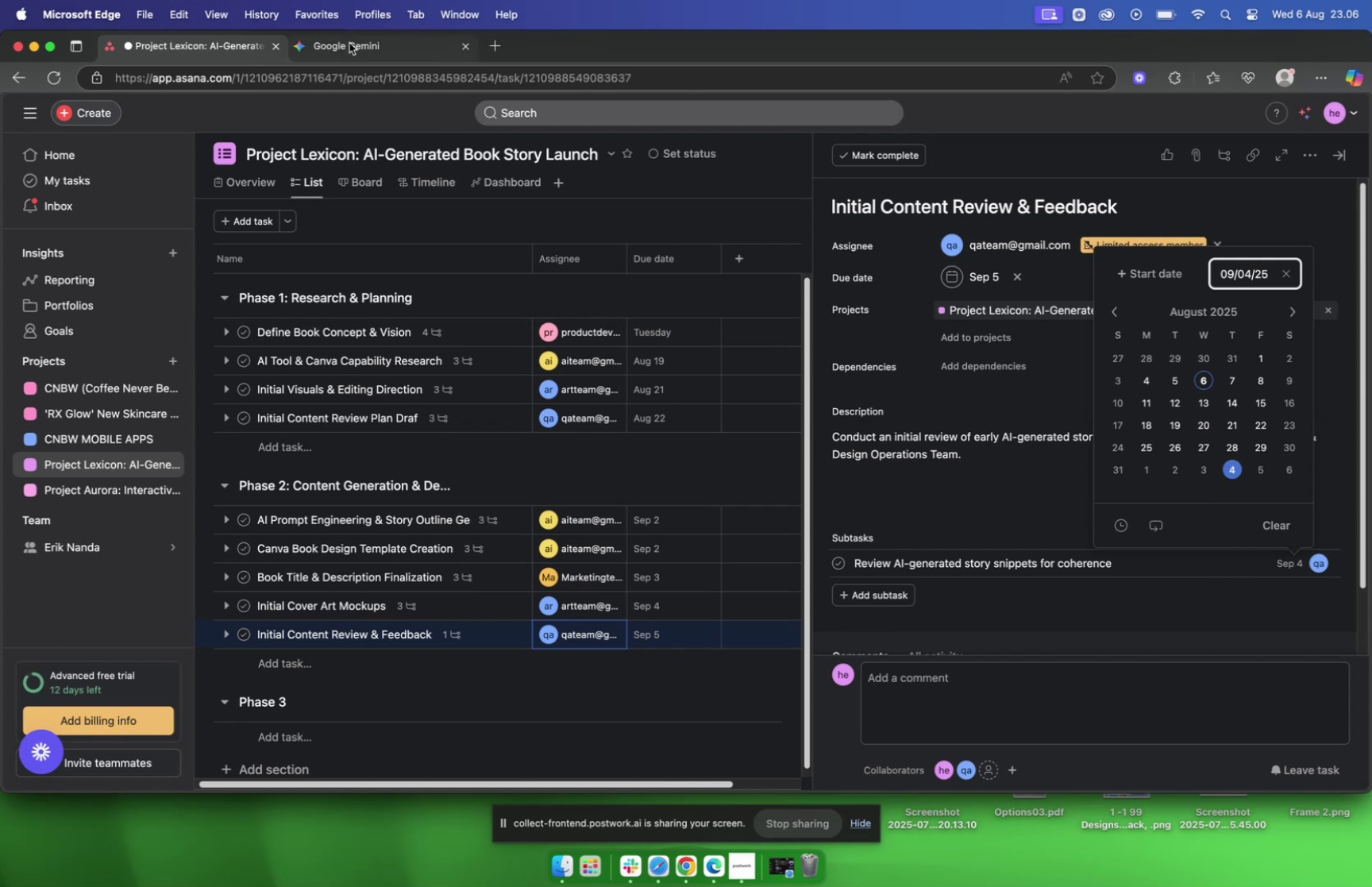 
left_click([349, 43])
 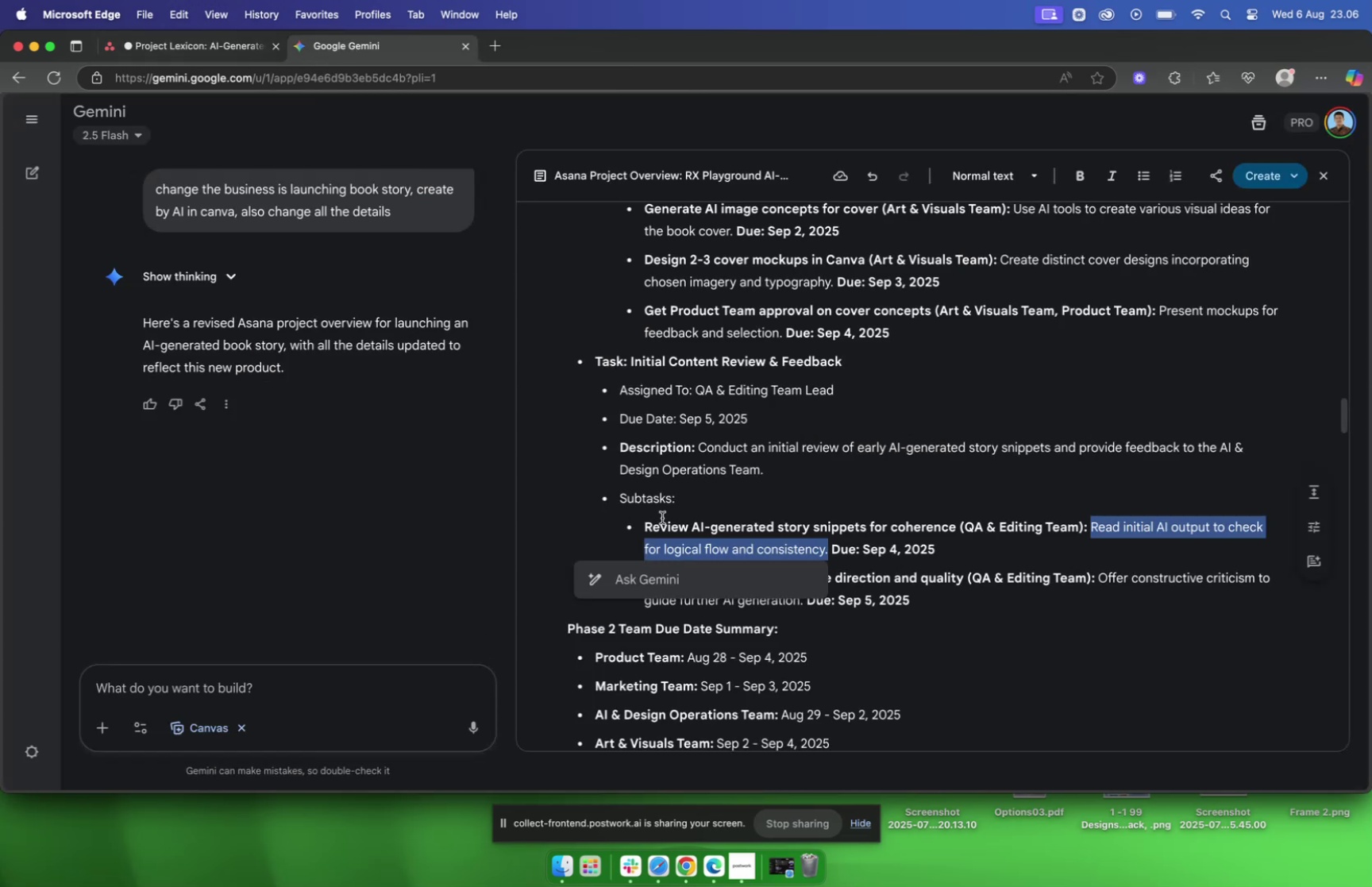 
left_click([726, 537])
 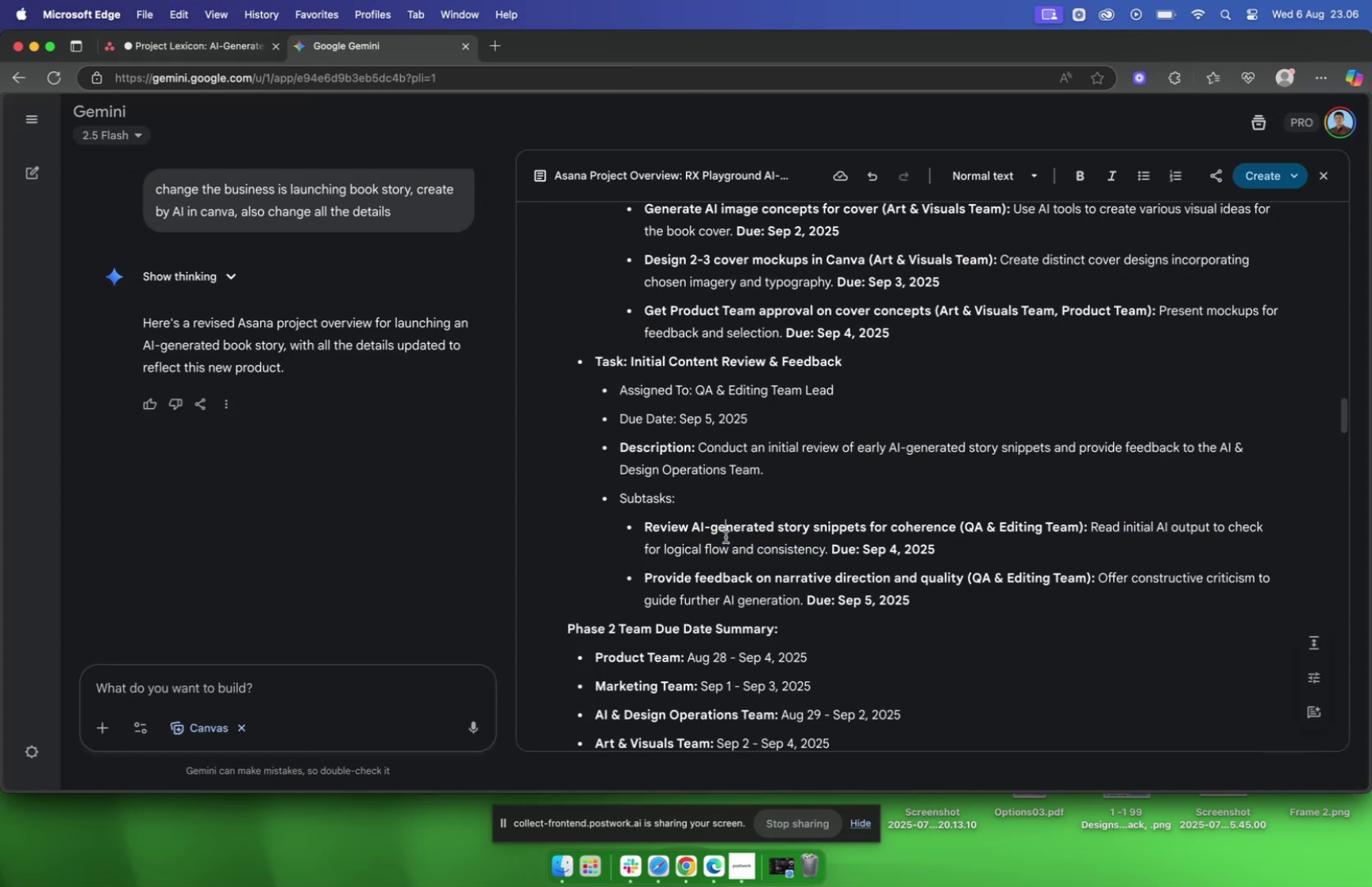 
scroll: coordinate [726, 536], scroll_direction: down, amount: 4.0
 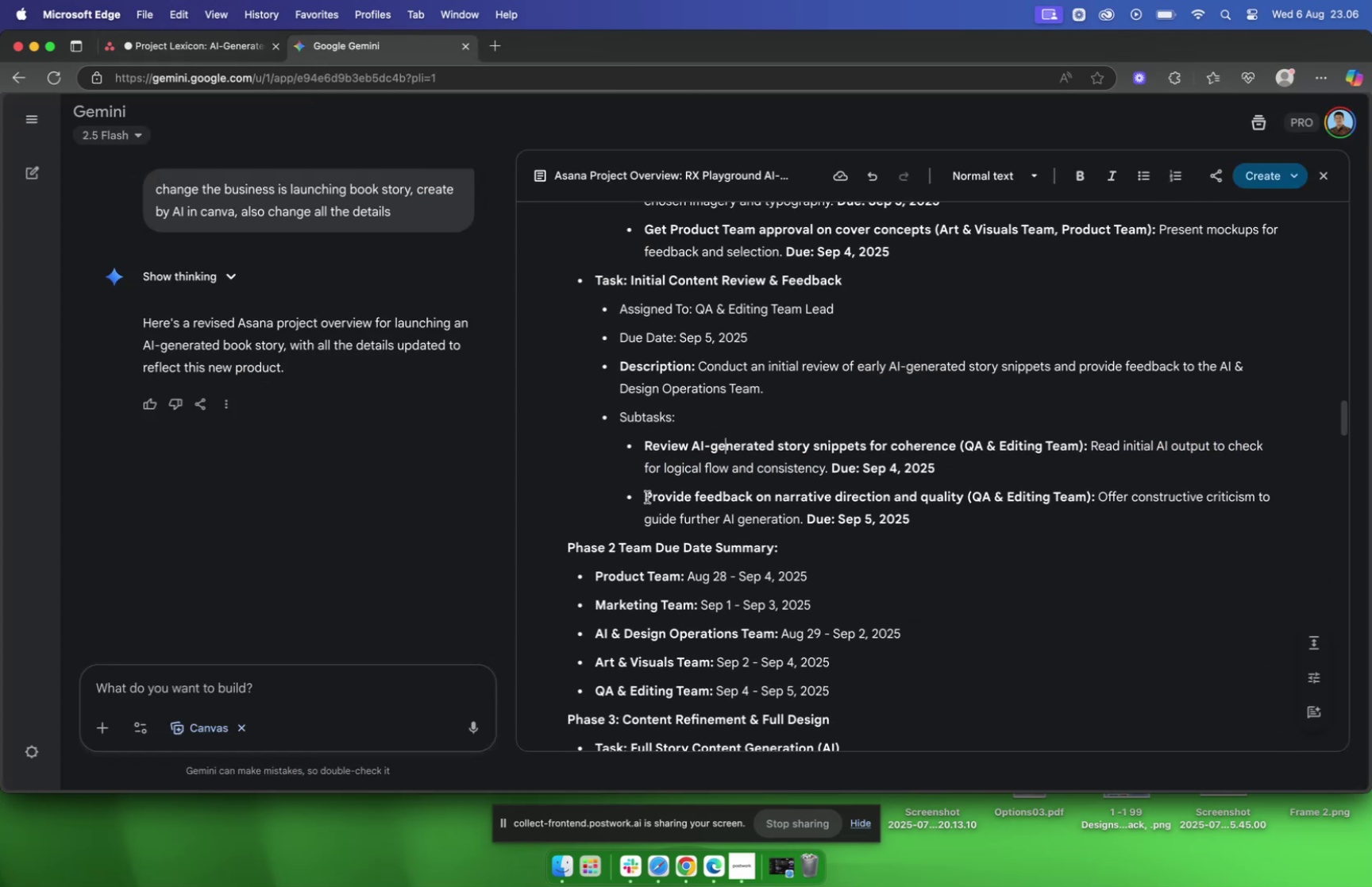 
wait(6.3)
 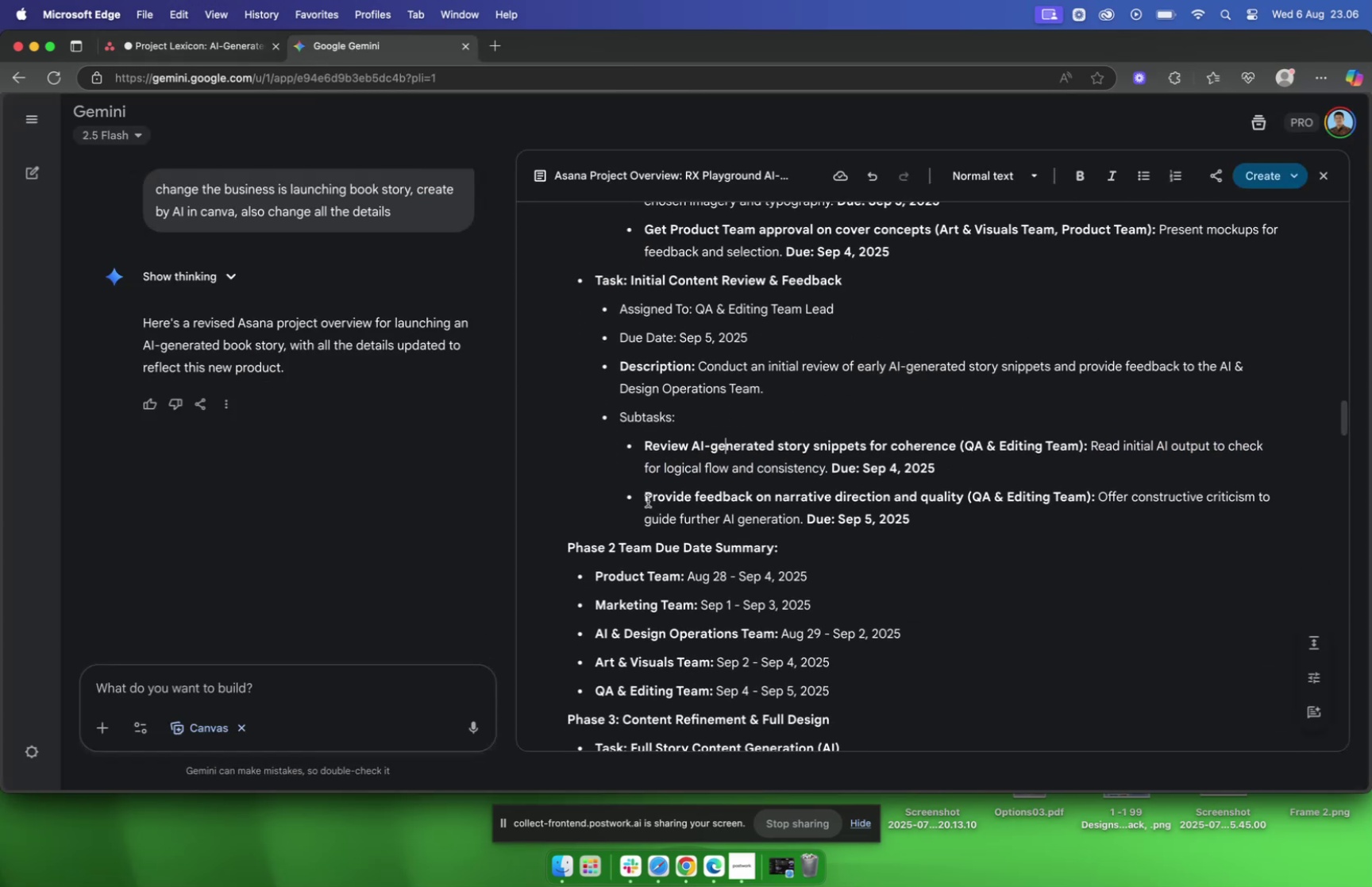 
left_click_drag(start_coordinate=[647, 496], to_coordinate=[964, 502])
 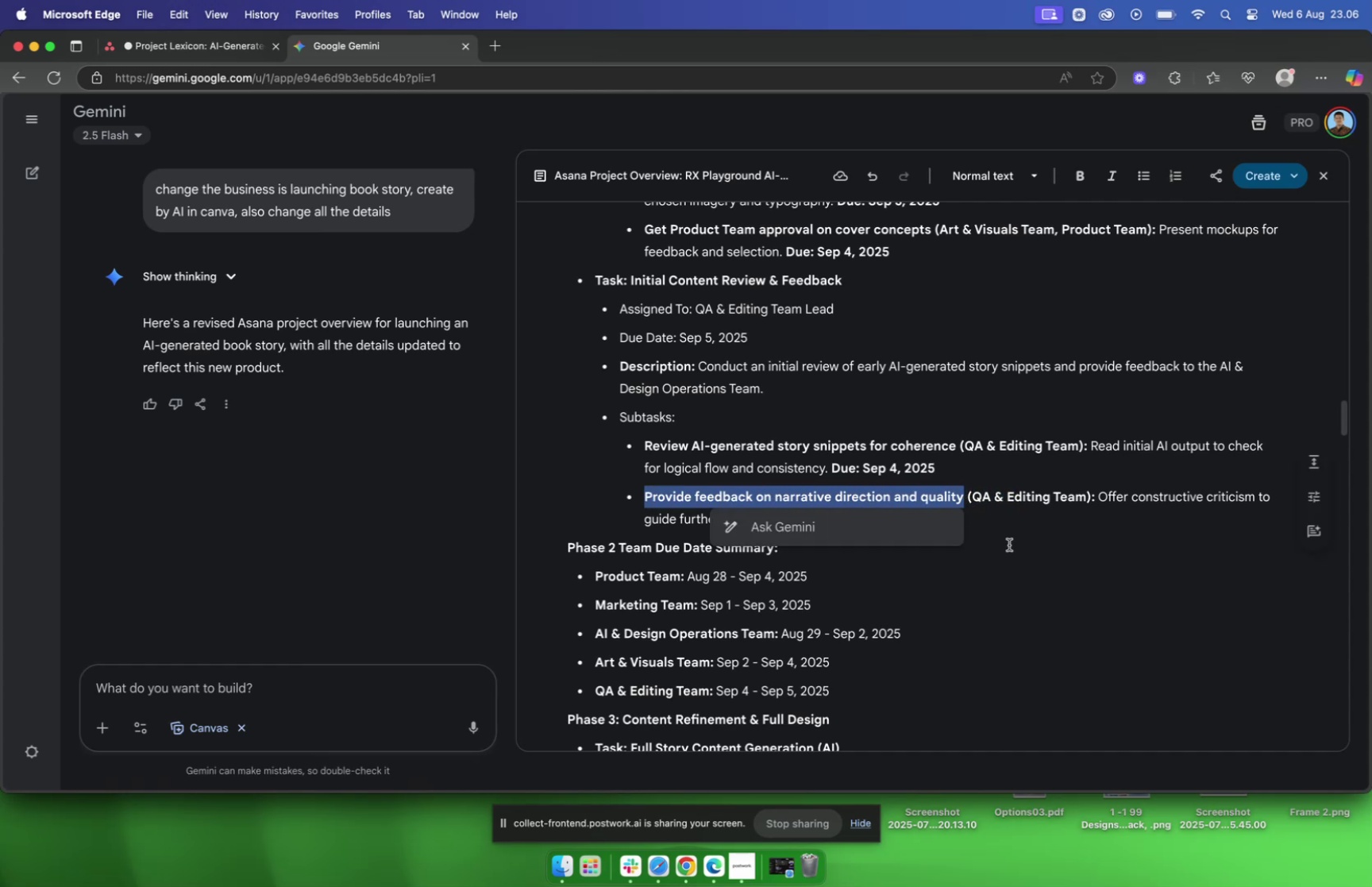 
key(Meta+C)
 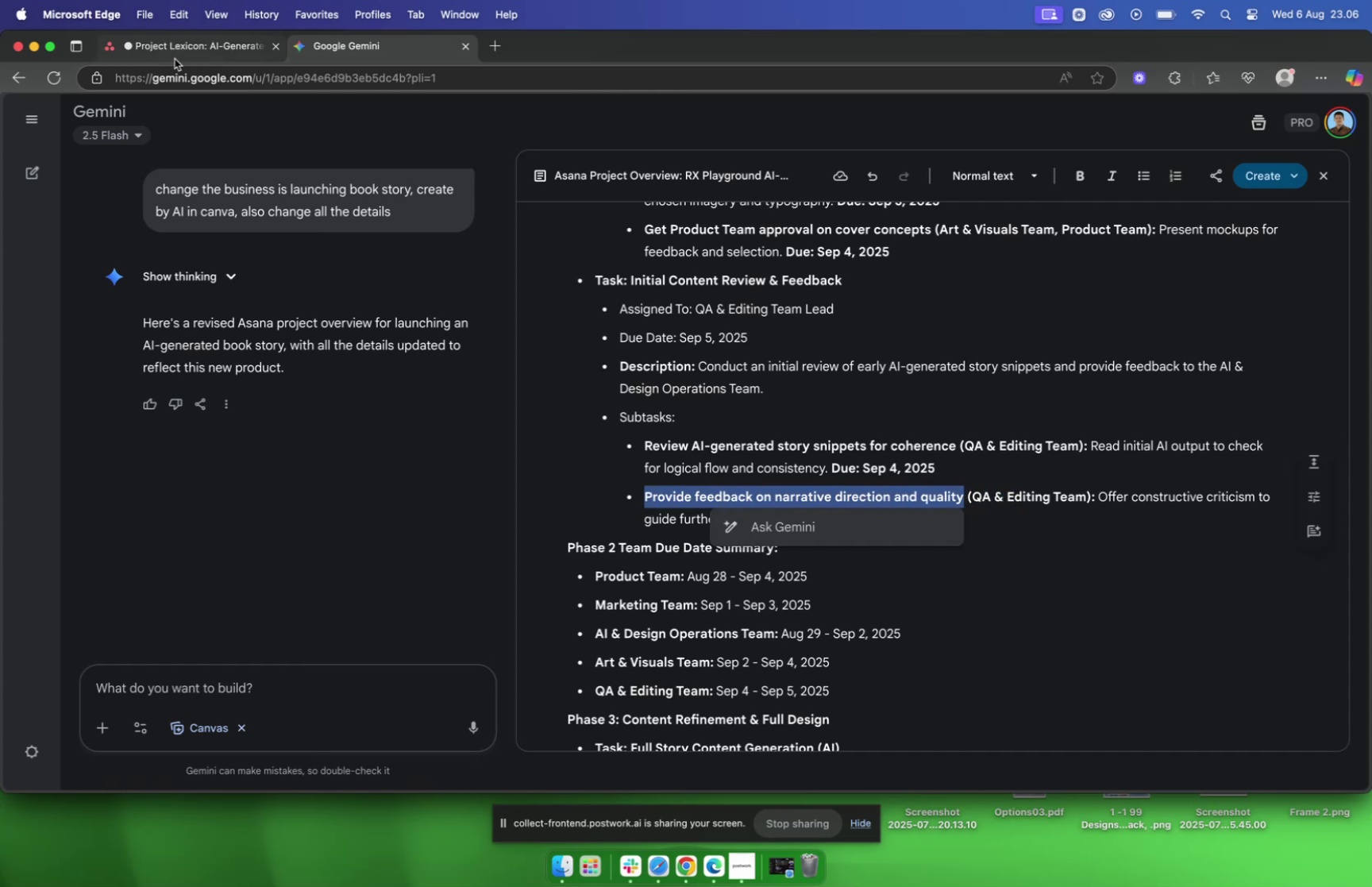 
left_click([185, 42])
 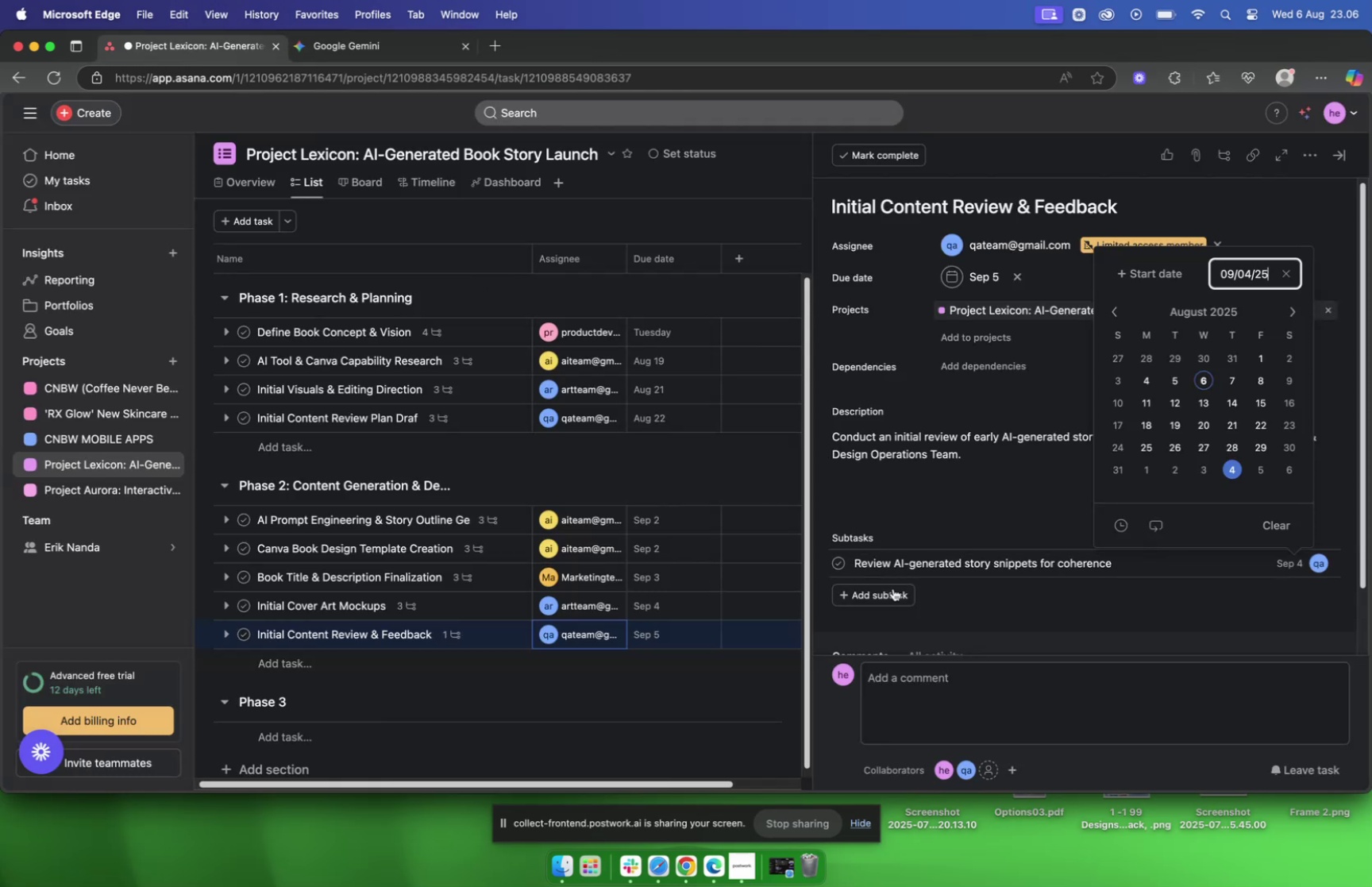 
left_click([891, 588])
 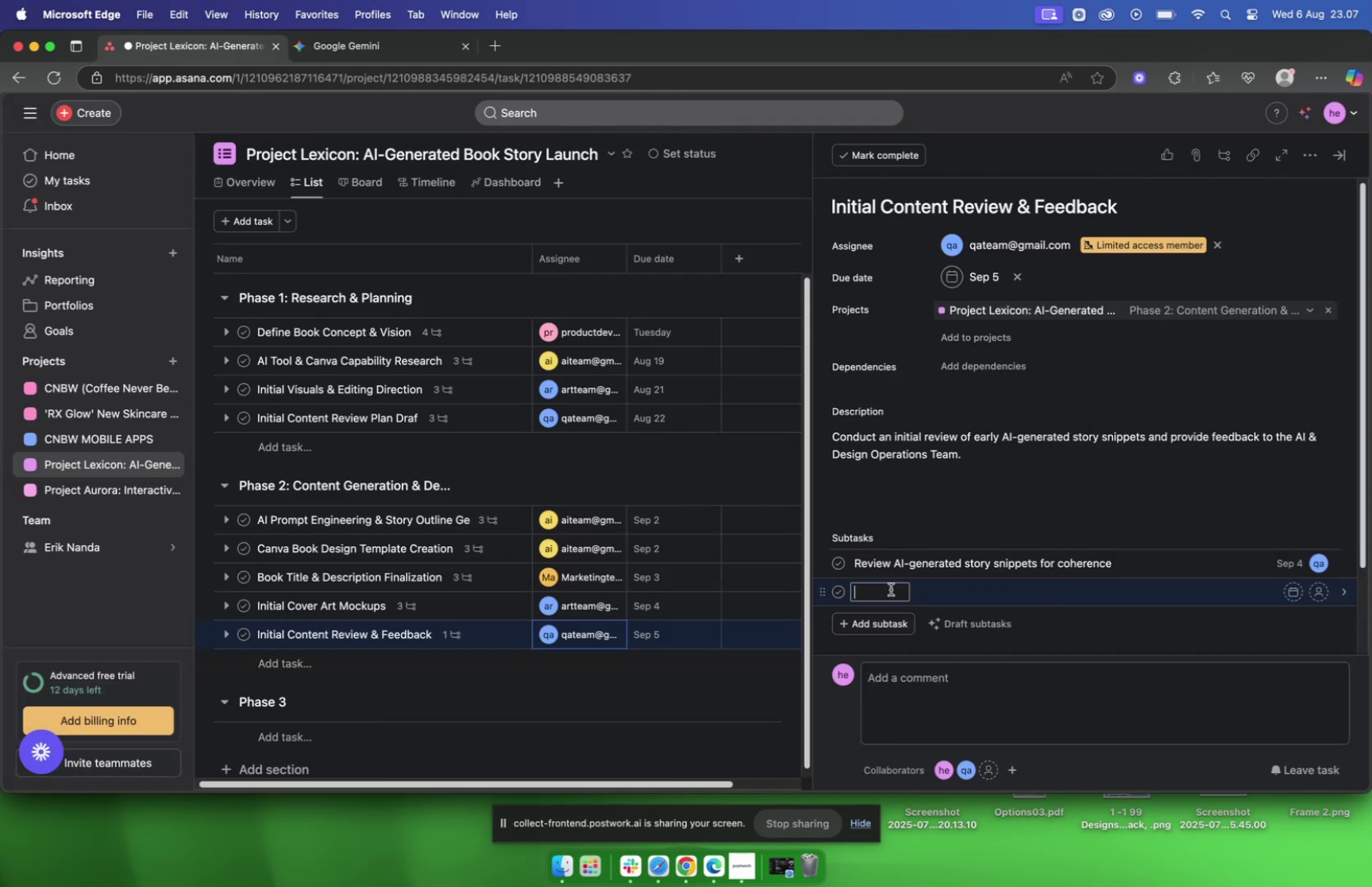 
key(Meta+V)
 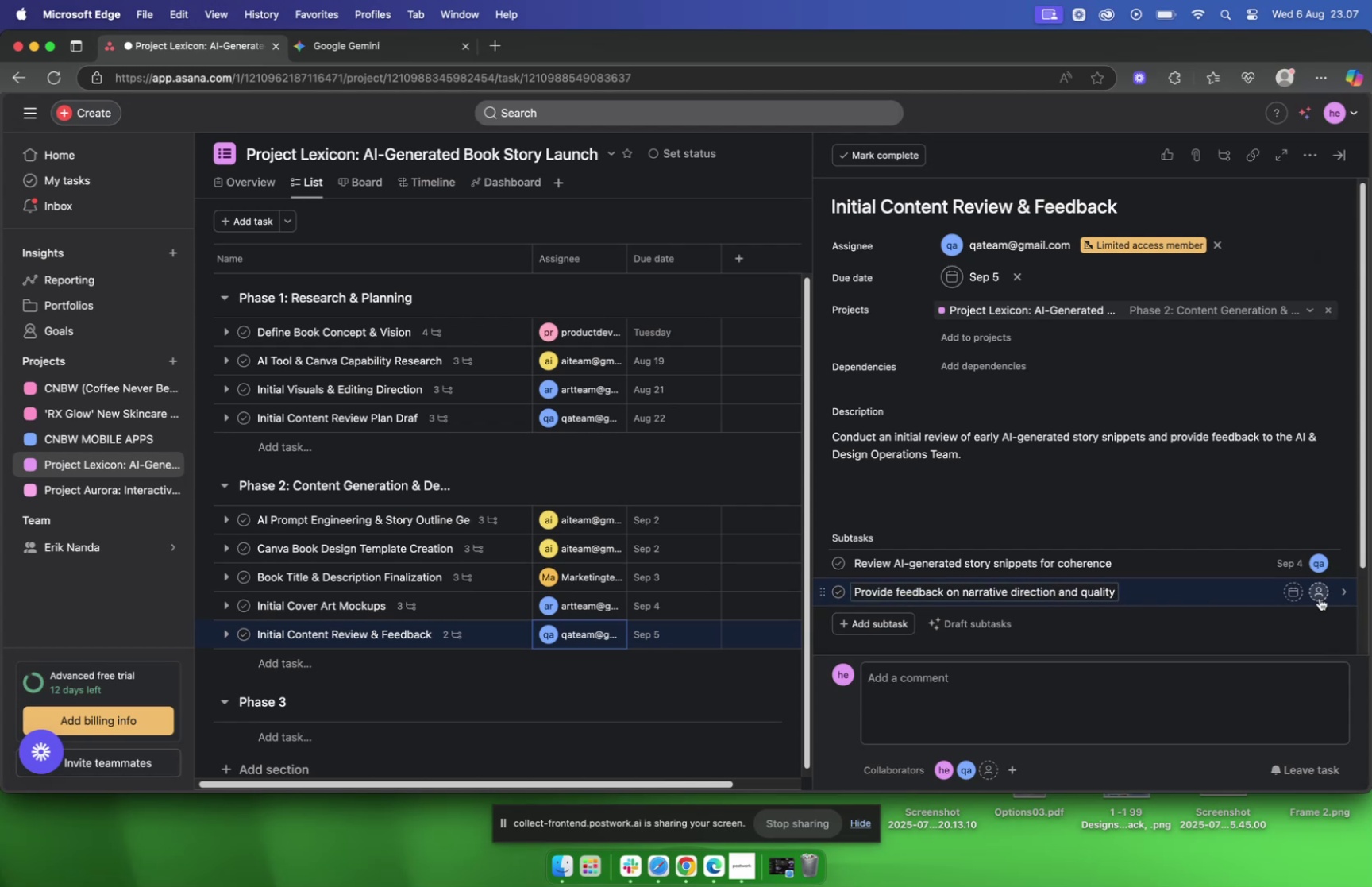 
left_click([1293, 591])
 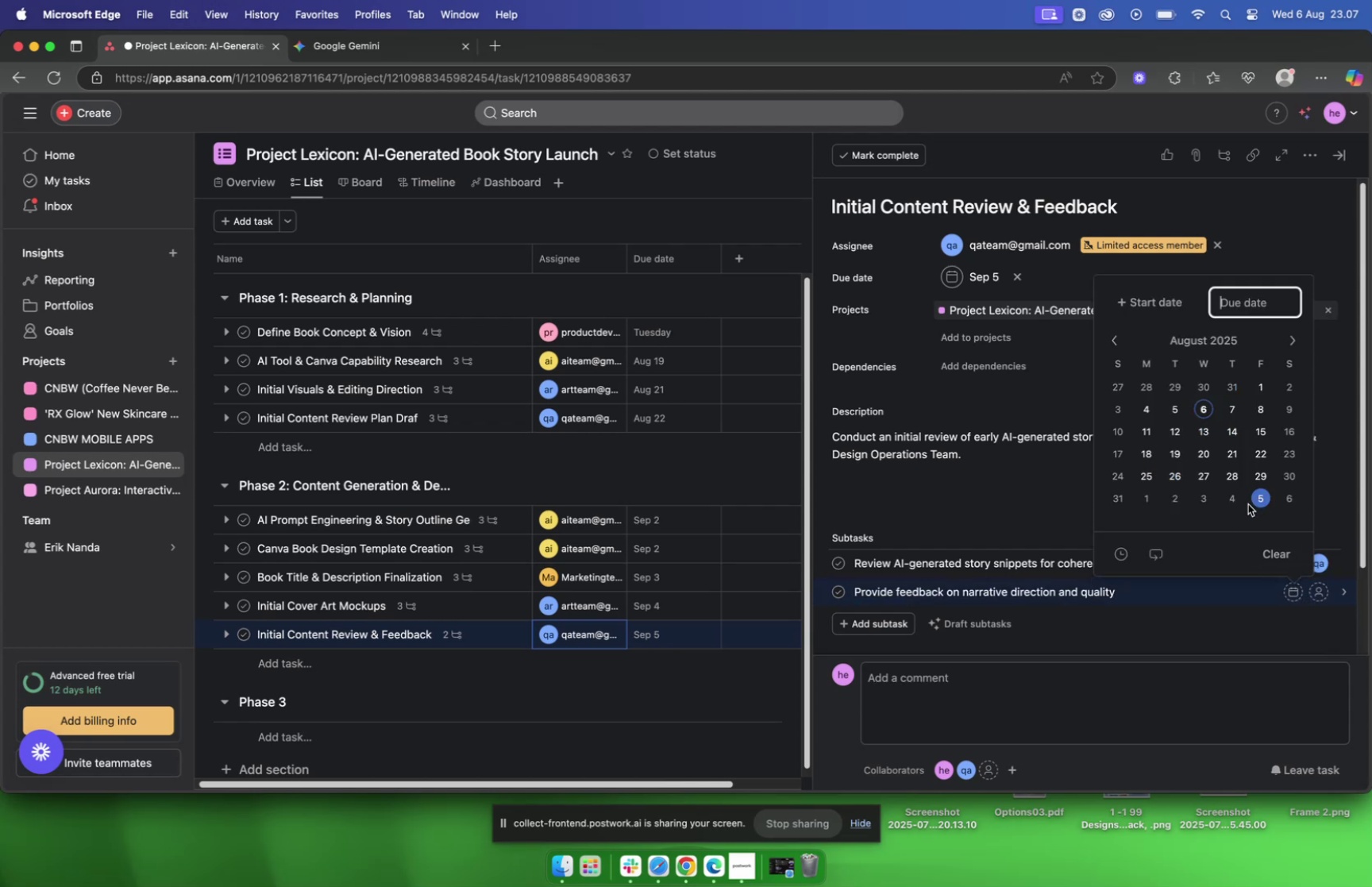 
left_click([1258, 499])
 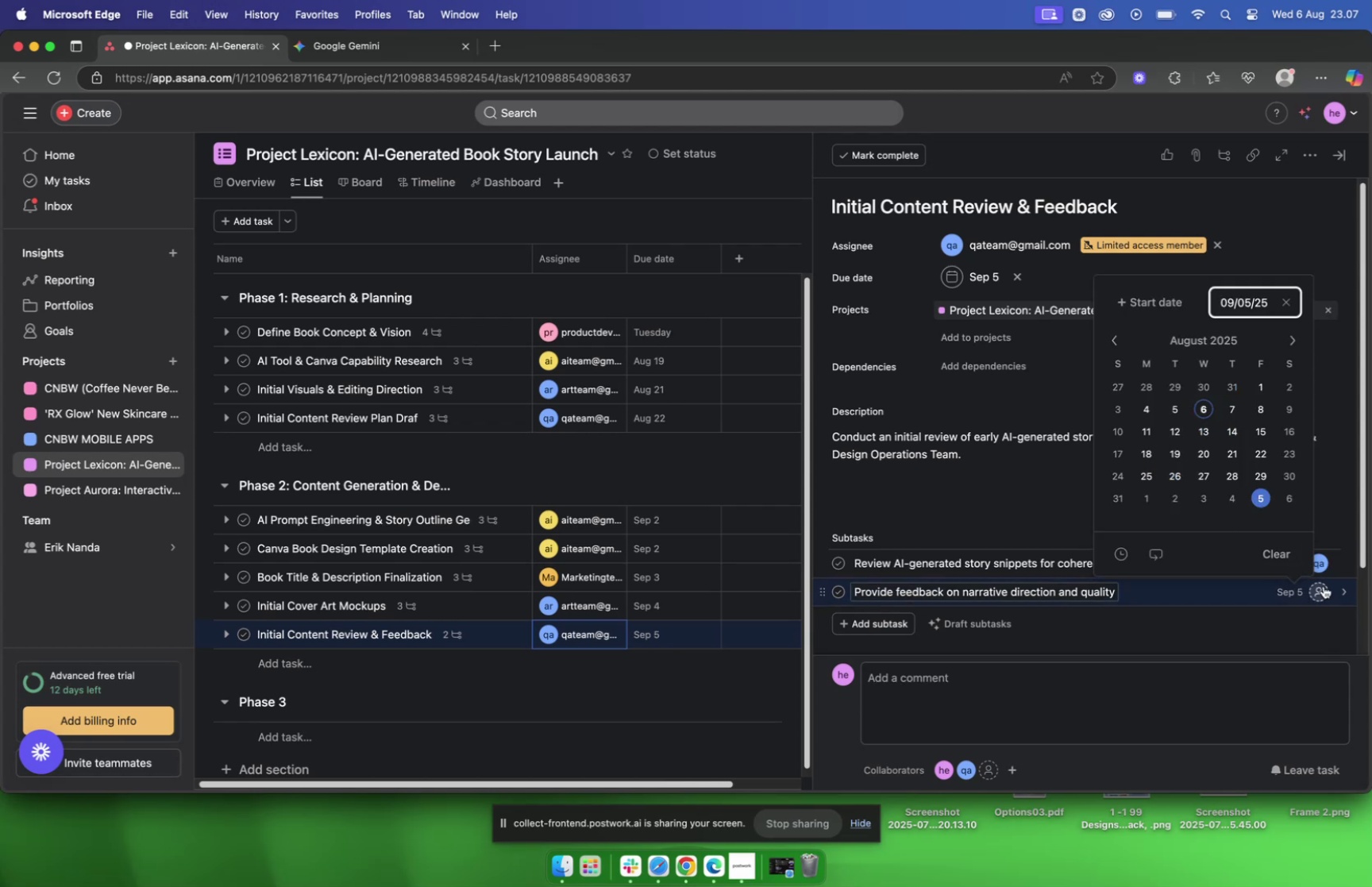 
left_click([1324, 594])
 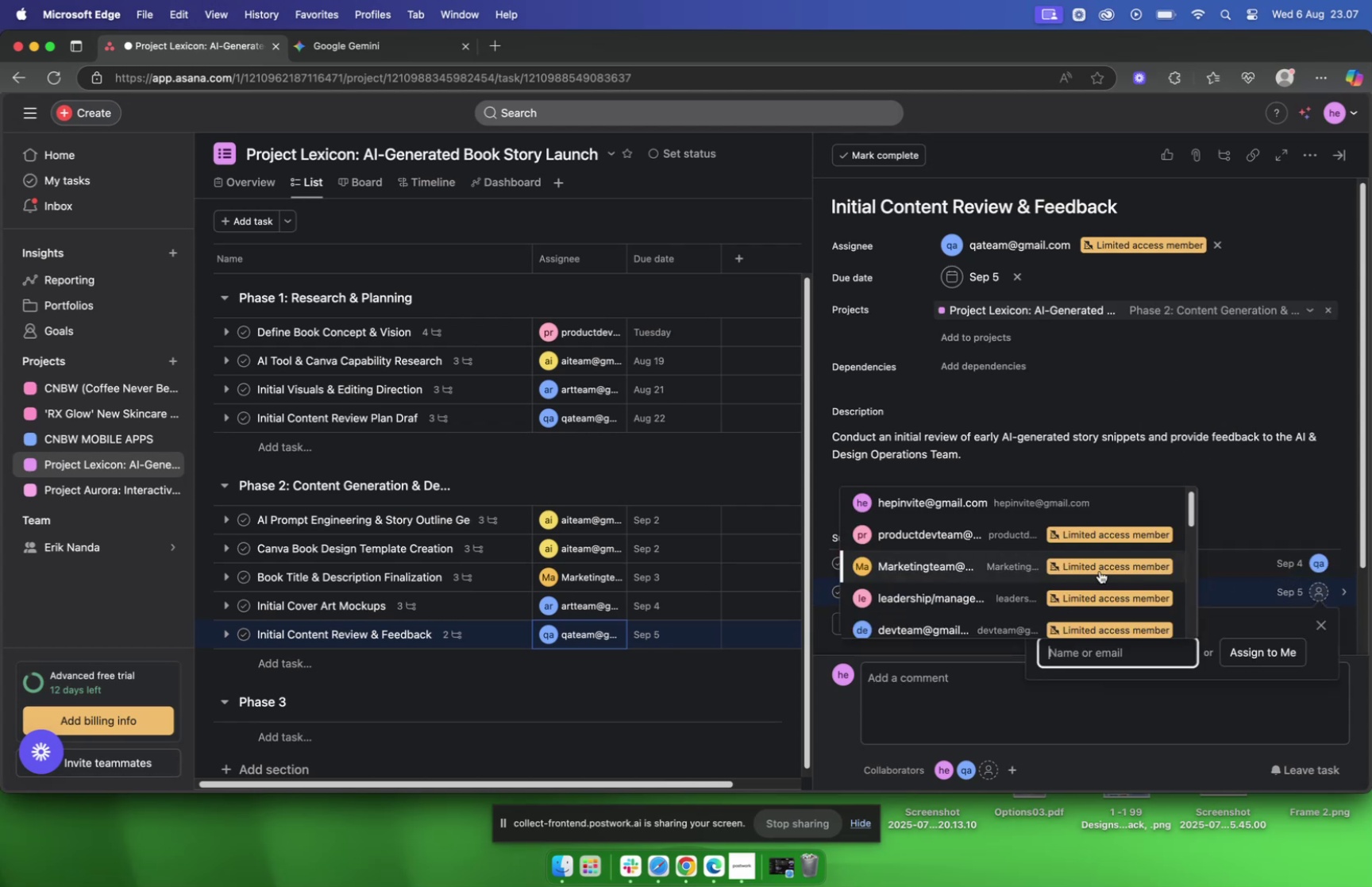 
scroll: coordinate [990, 569], scroll_direction: down, amount: 16.0
 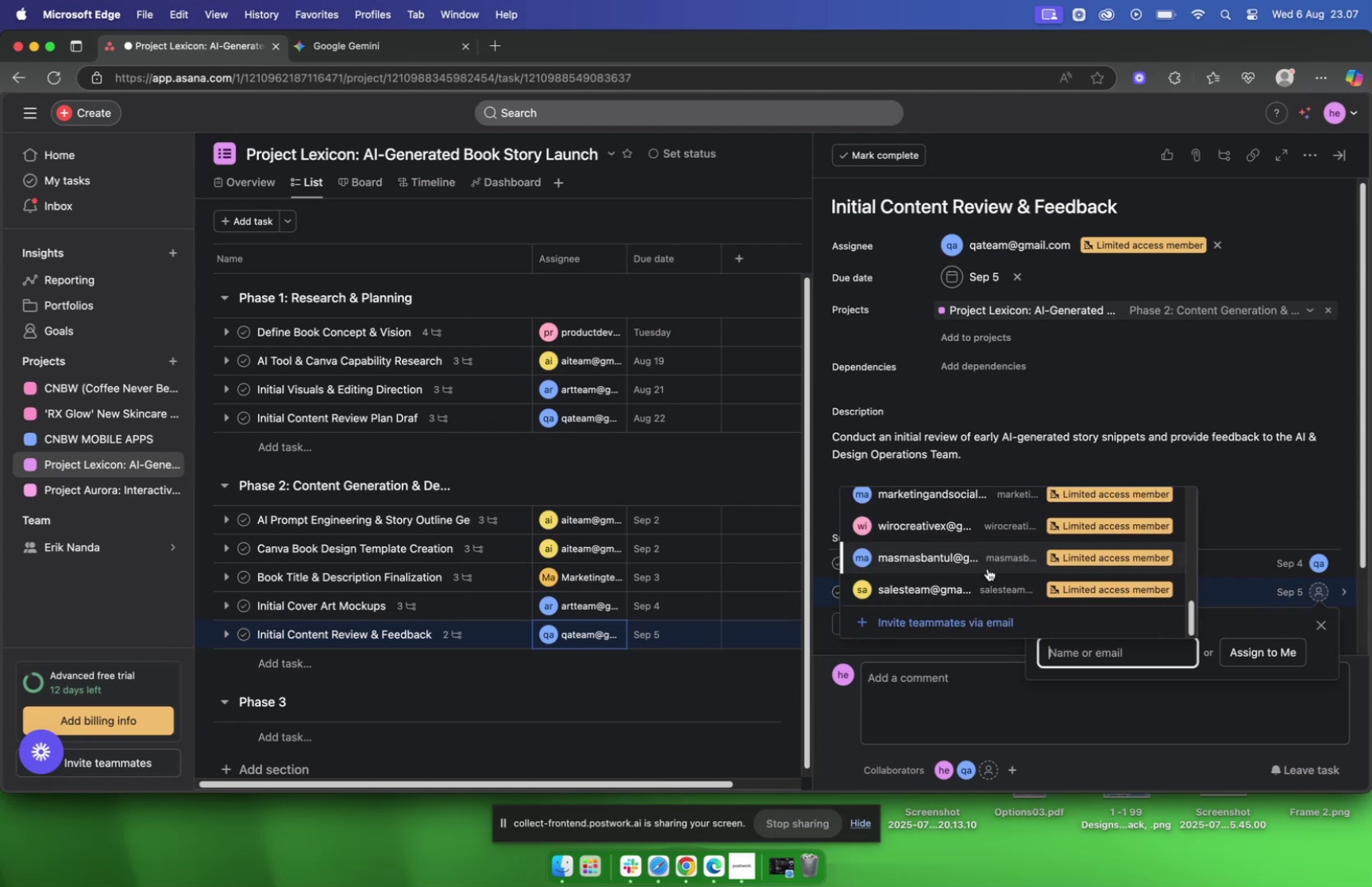 
scroll: coordinate [975, 533], scroll_direction: up, amount: 18.0
 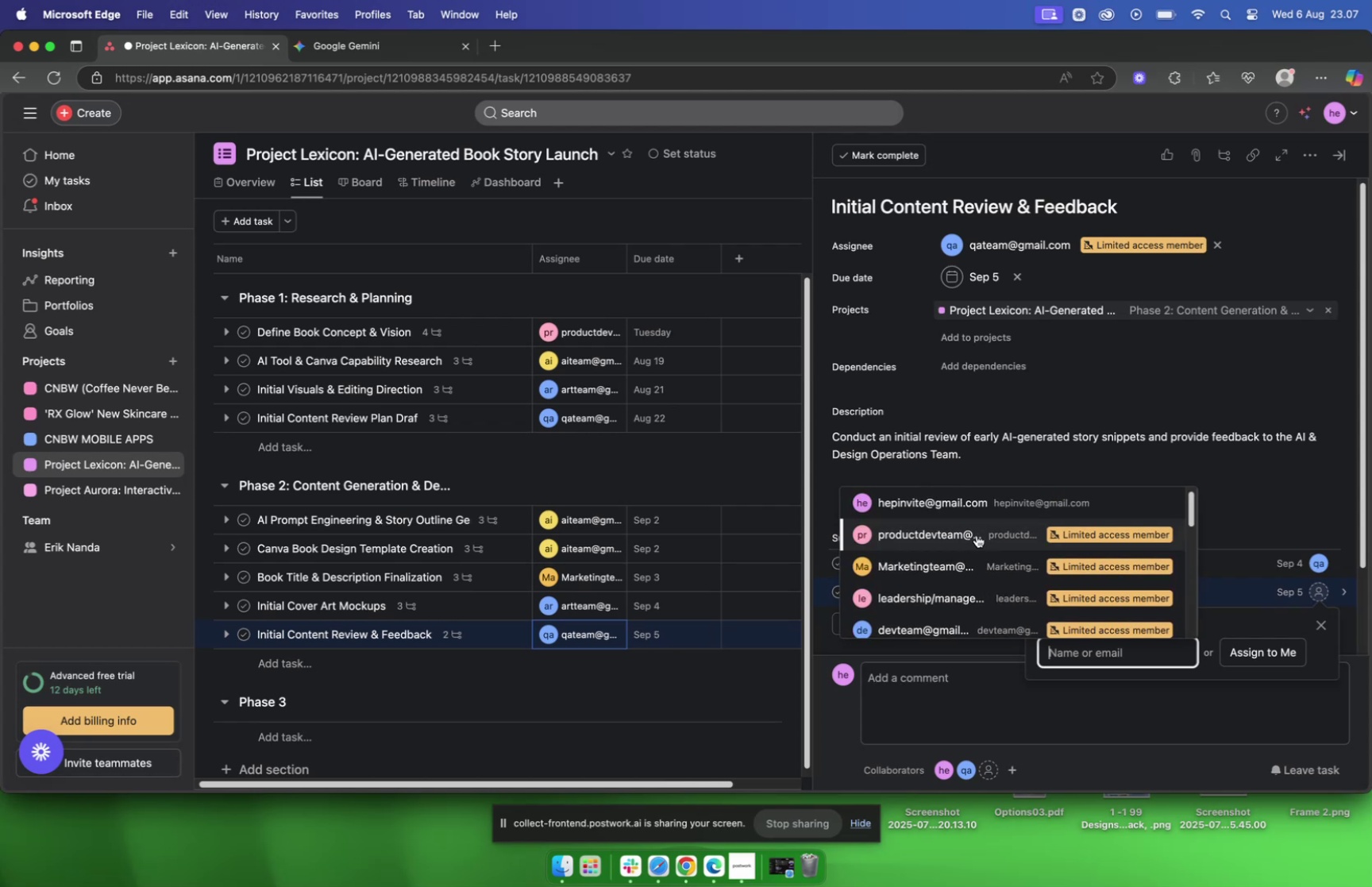 
scroll: coordinate [996, 555], scroll_direction: down, amount: 3.0
 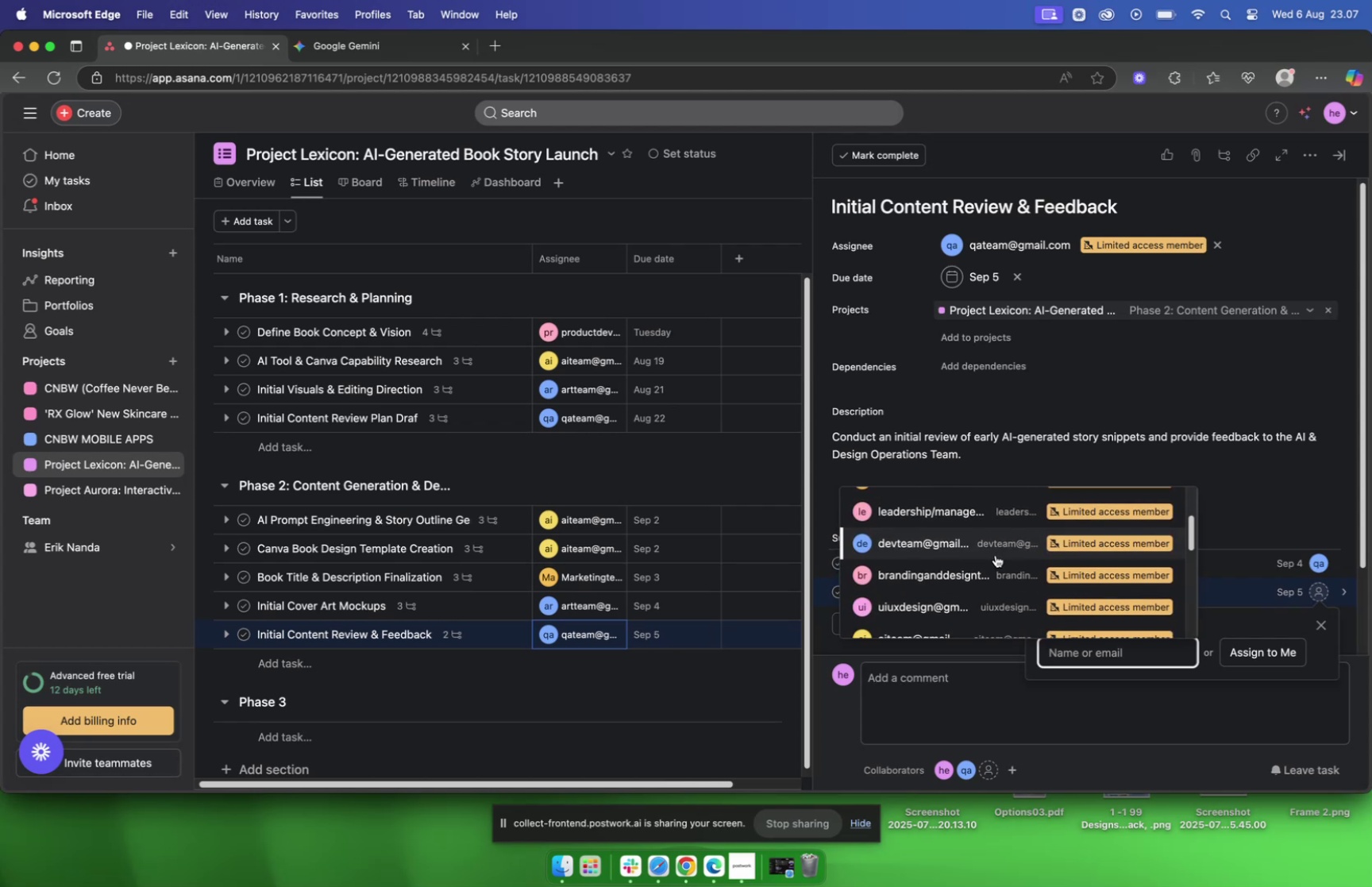 
scroll: coordinate [993, 552], scroll_direction: up, amount: 31.0
 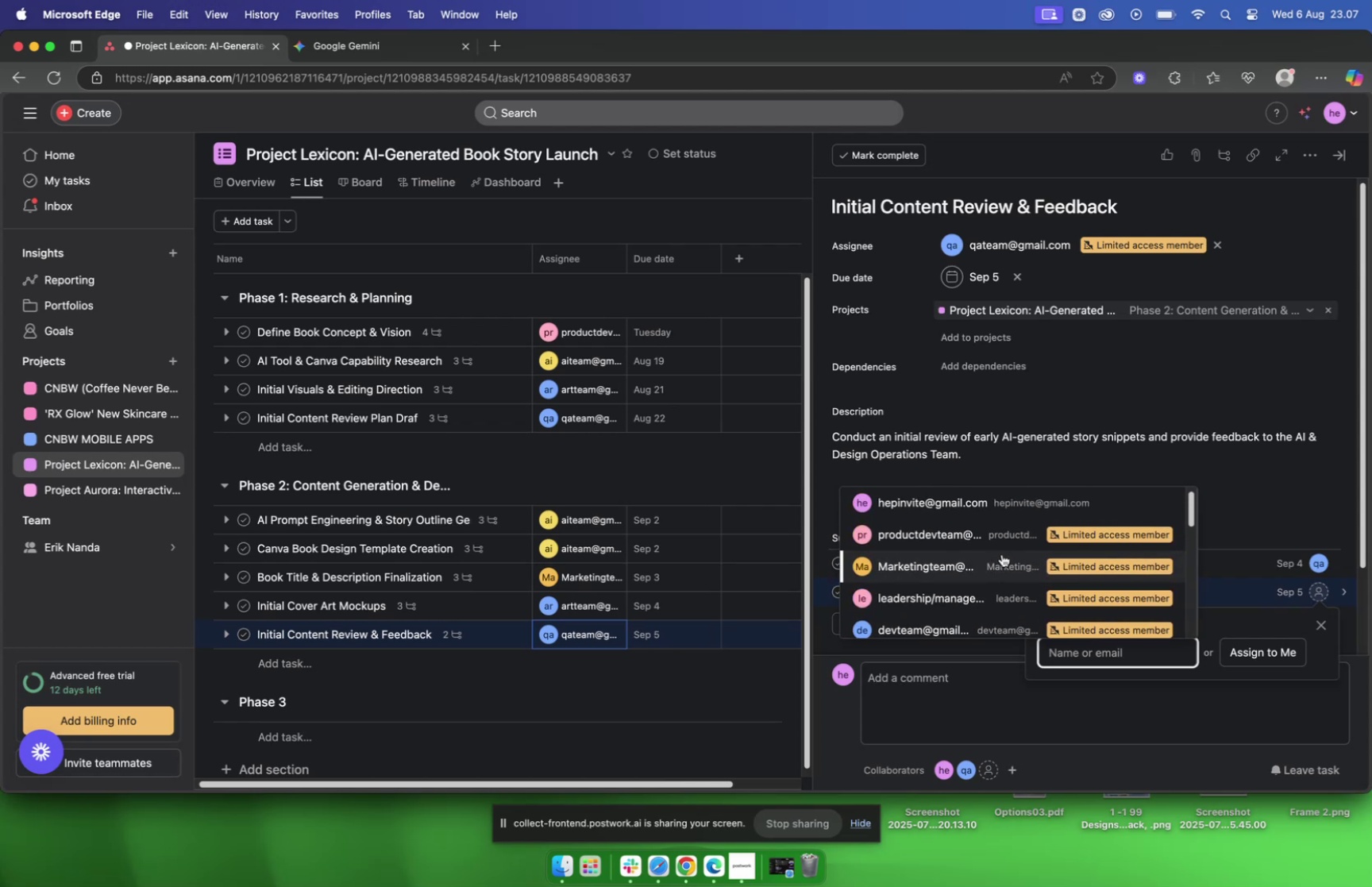 
type(qa)
 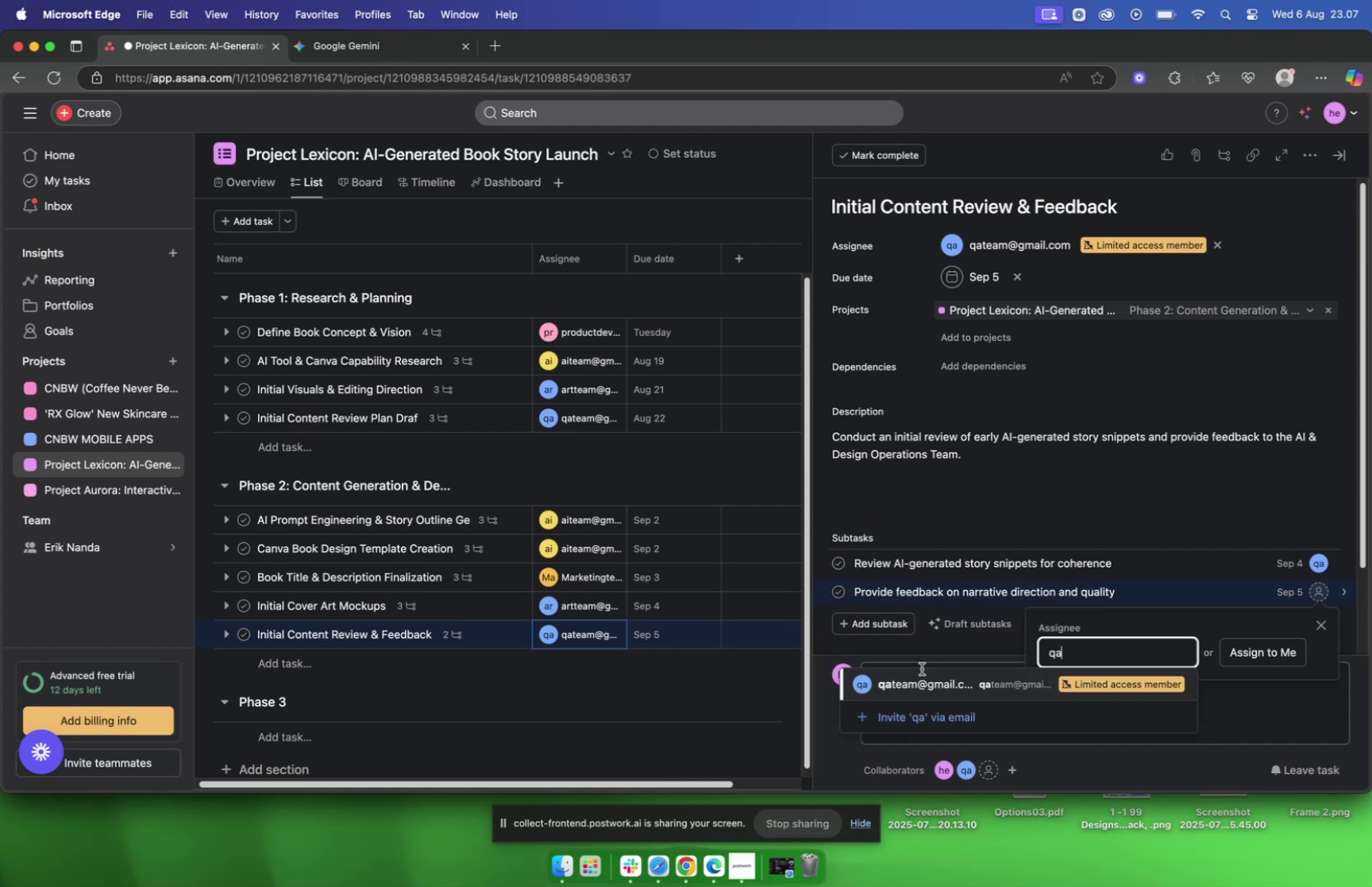 
left_click([921, 683])
 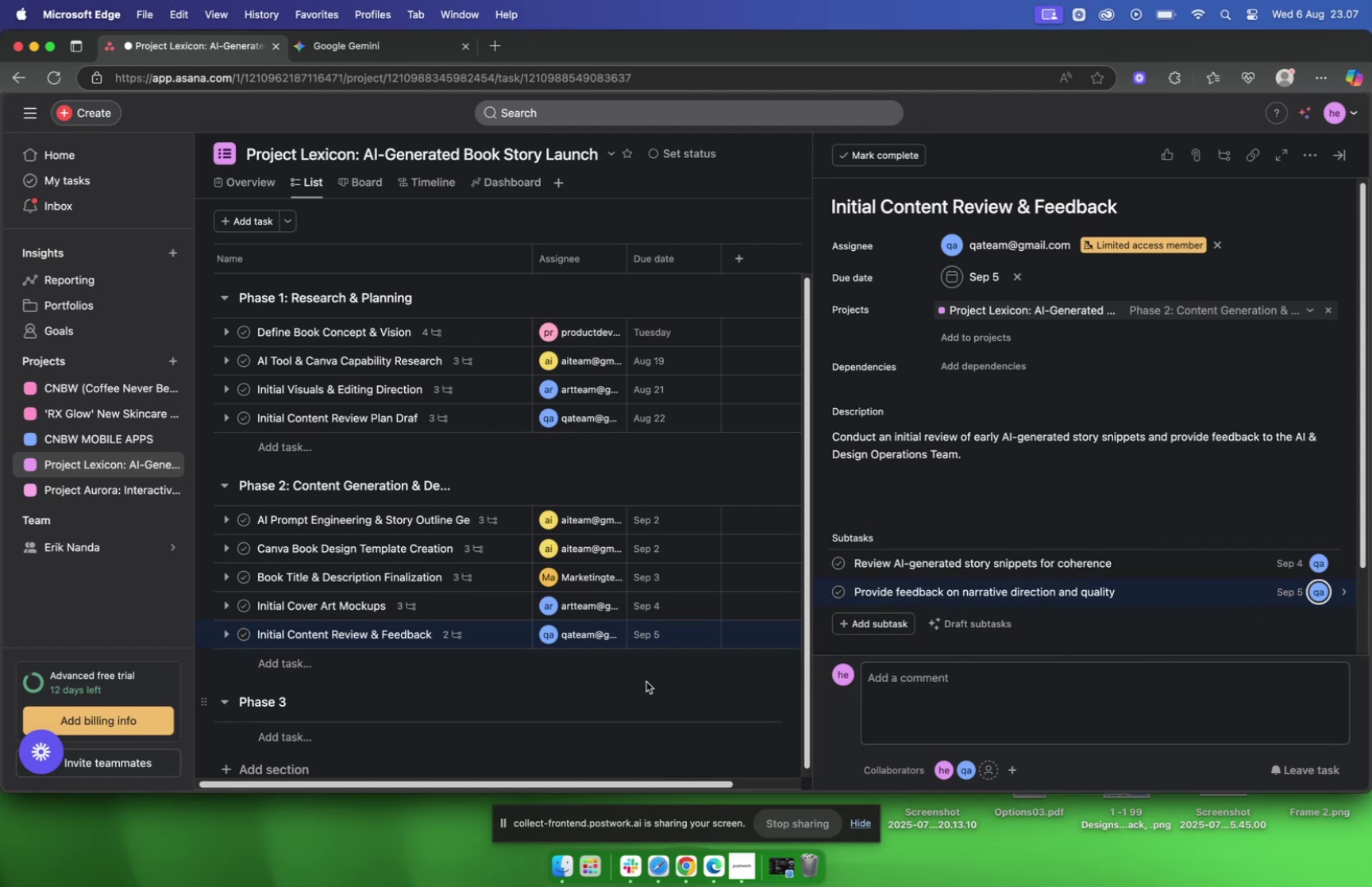 
left_click([646, 681])
 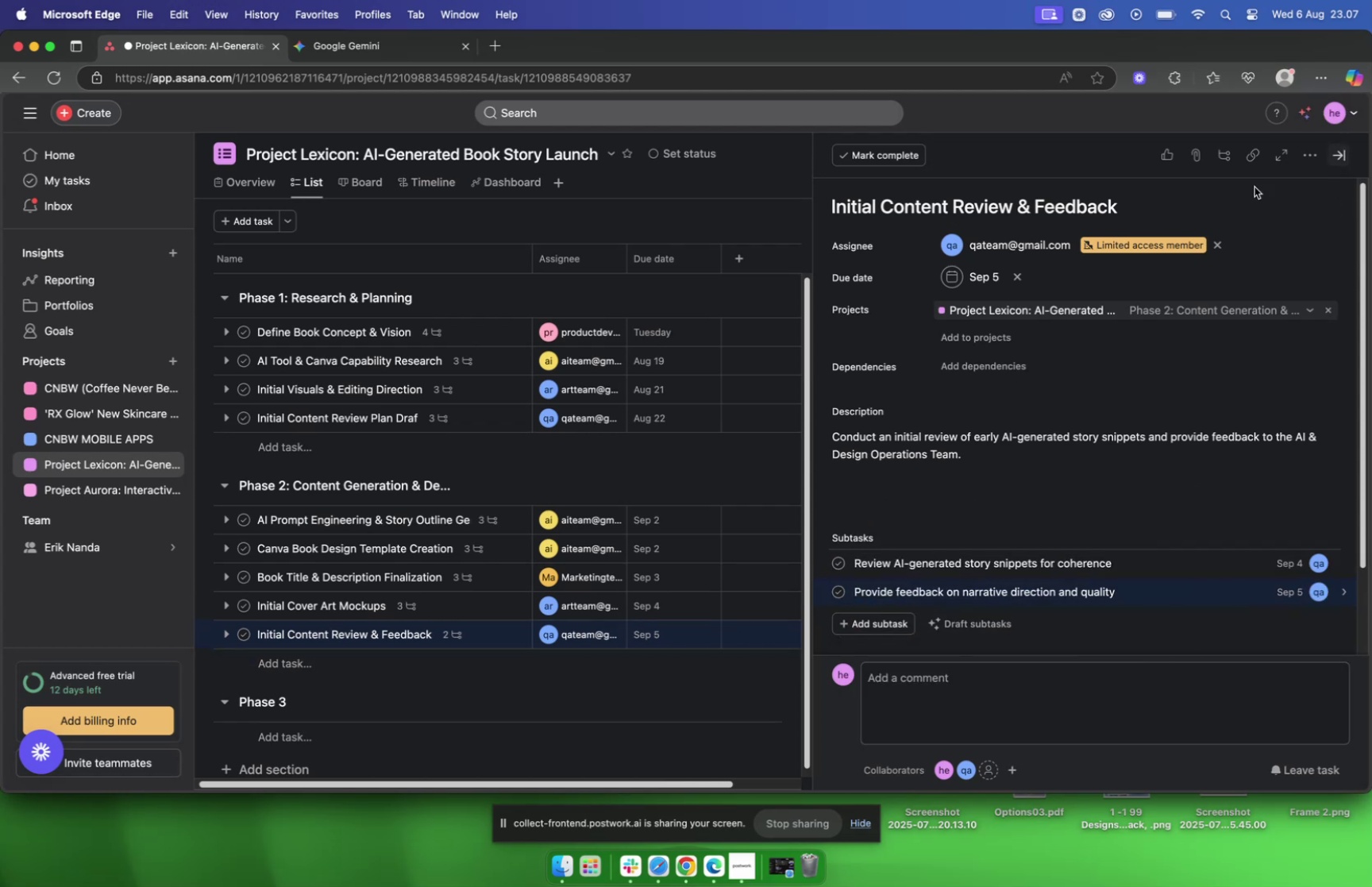 
left_click([784, 170])
 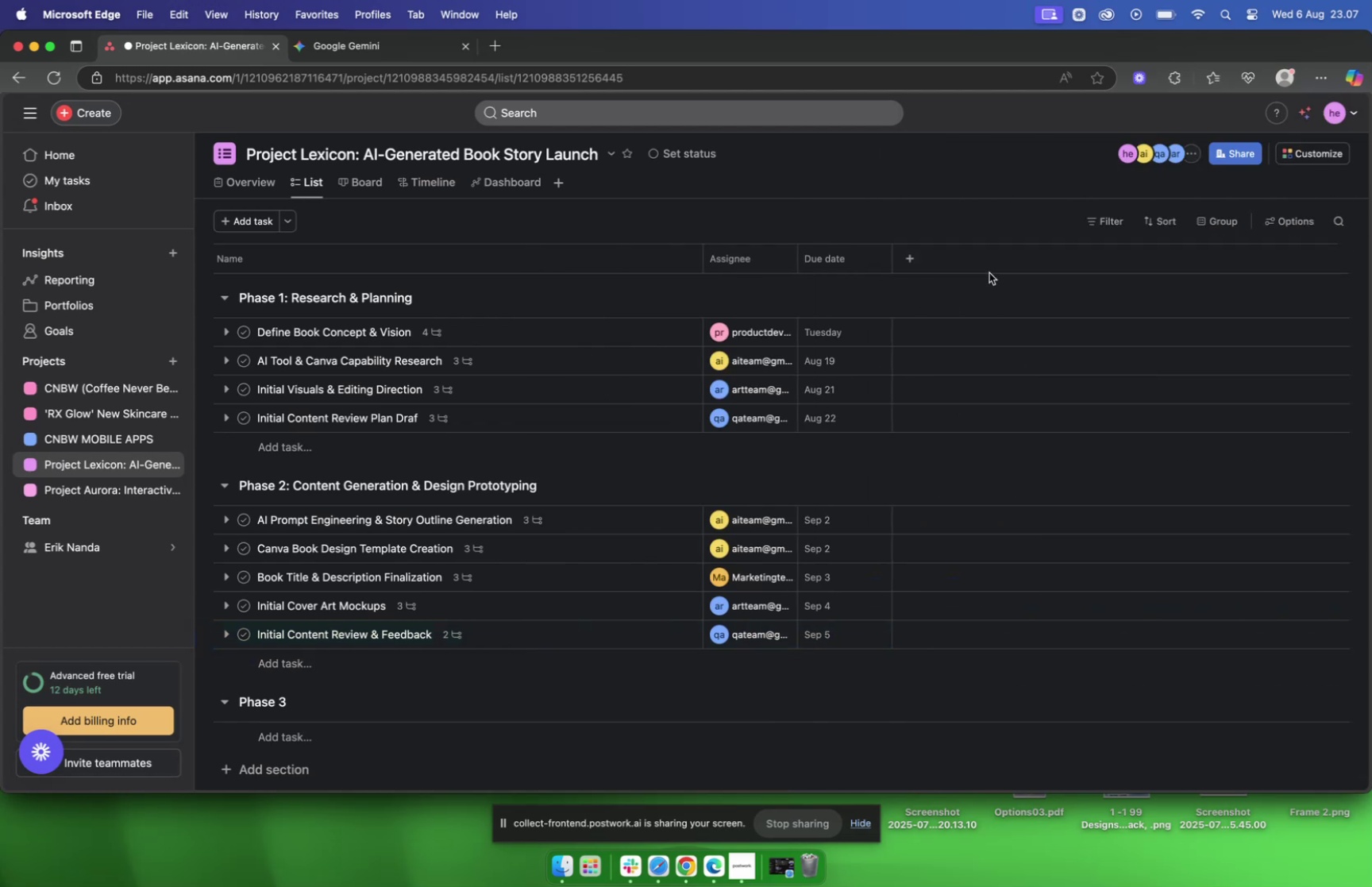 
scroll: coordinate [992, 291], scroll_direction: up, amount: 5.0
 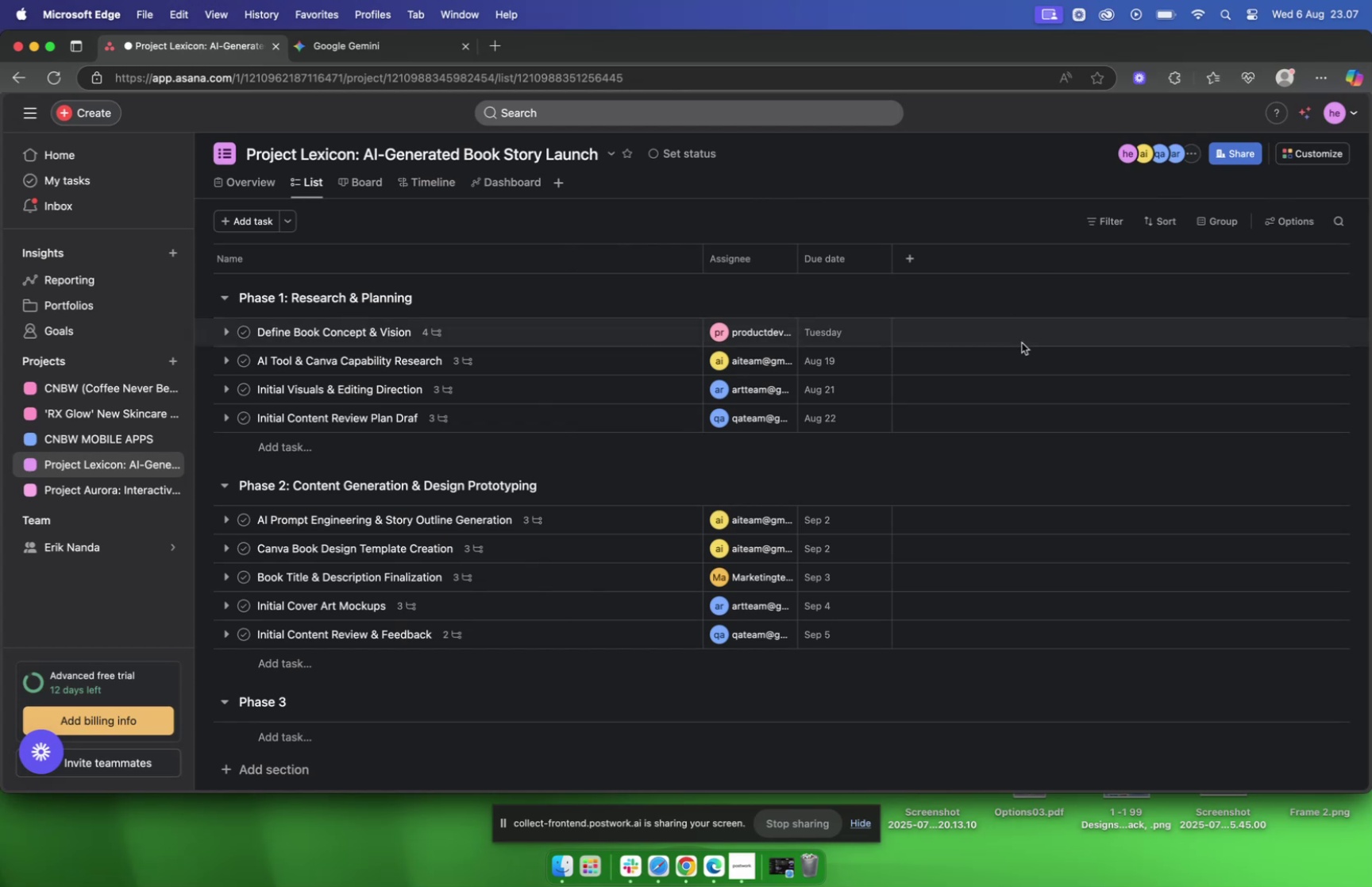 
scroll: coordinate [1034, 384], scroll_direction: down, amount: 4.0
 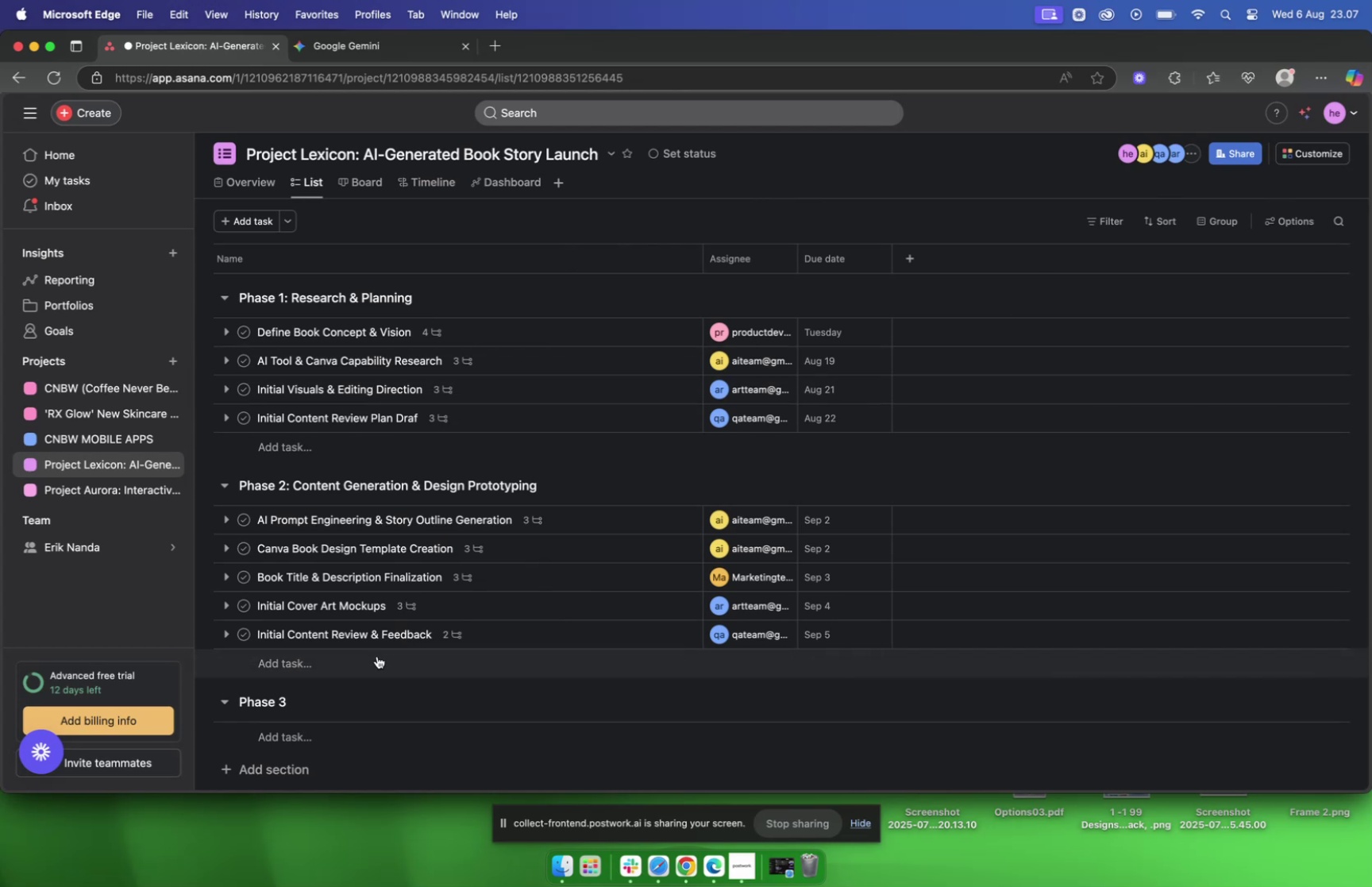 
scroll: coordinate [499, 465], scroll_direction: up, amount: 5.0
 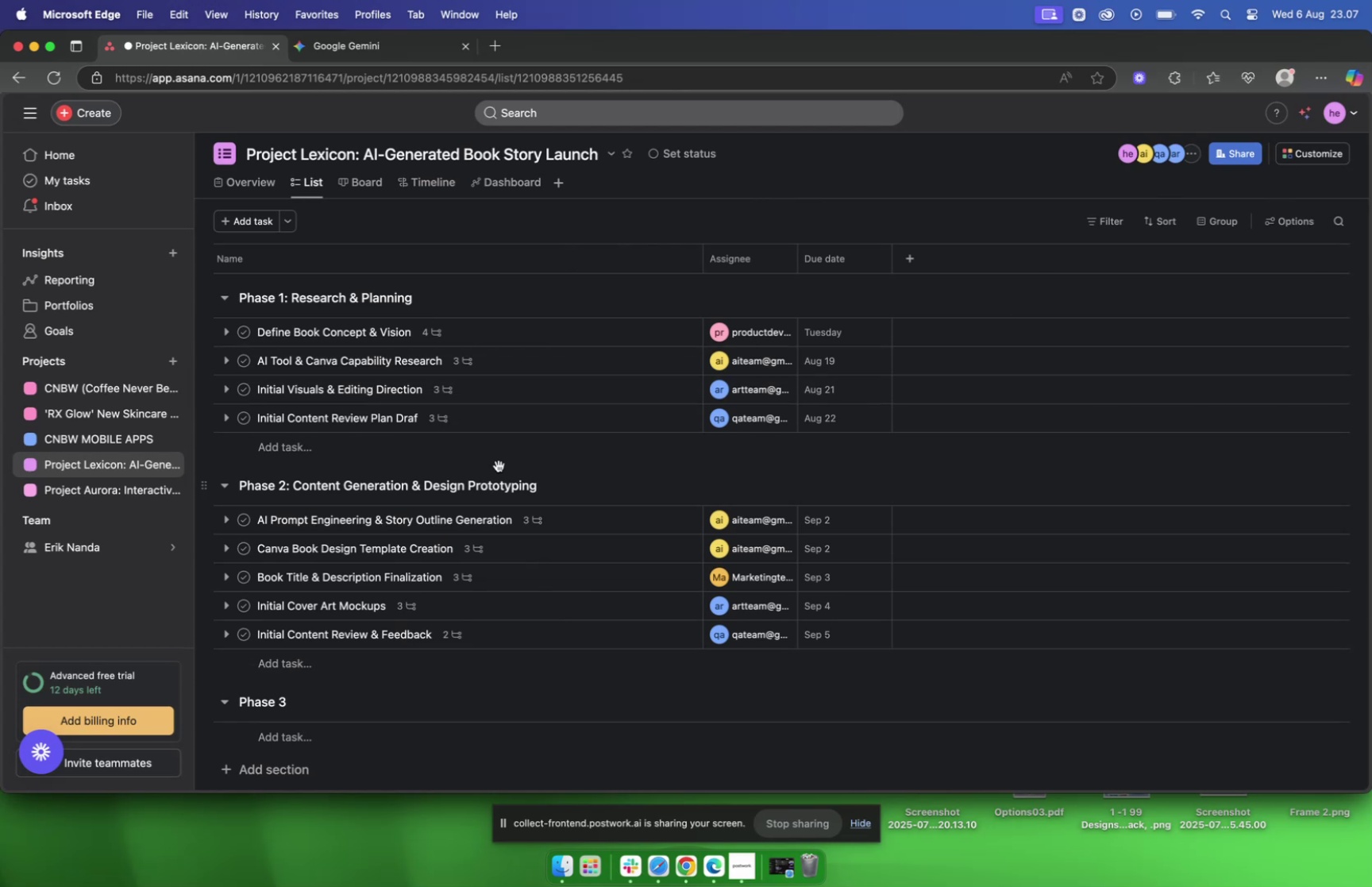 
wait(8.63)
 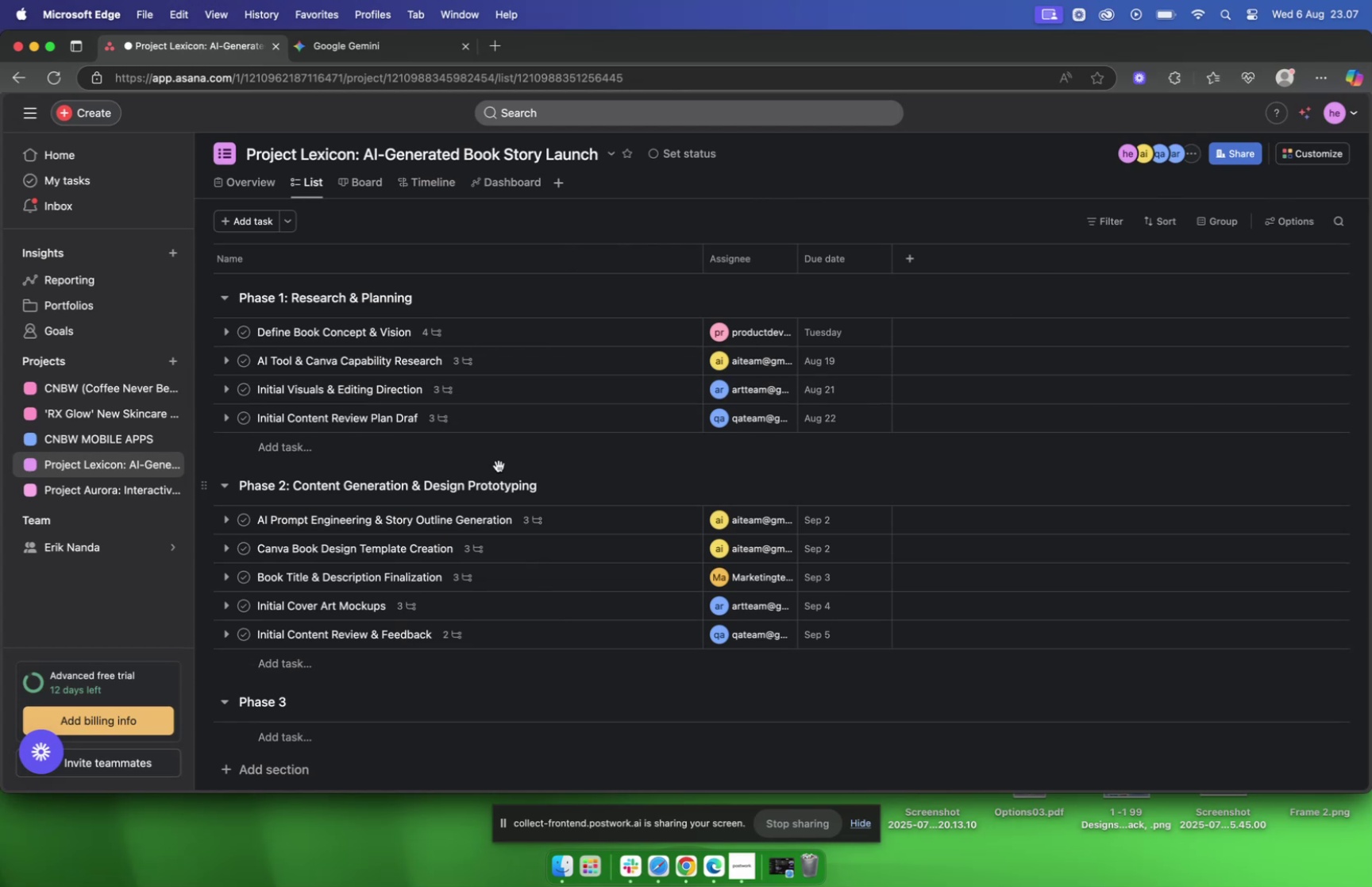 
left_click([356, 54])
 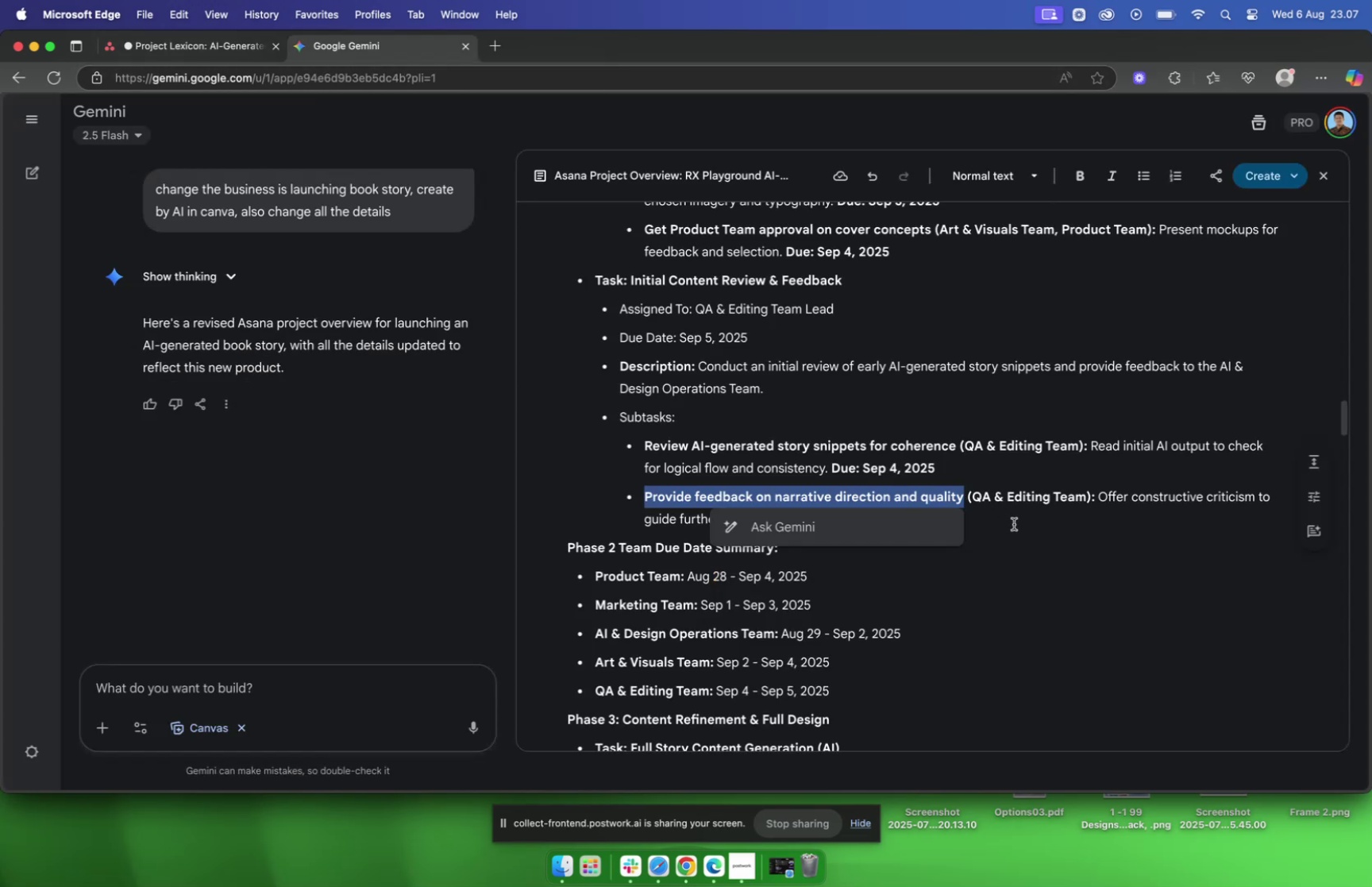 
left_click([1045, 554])
 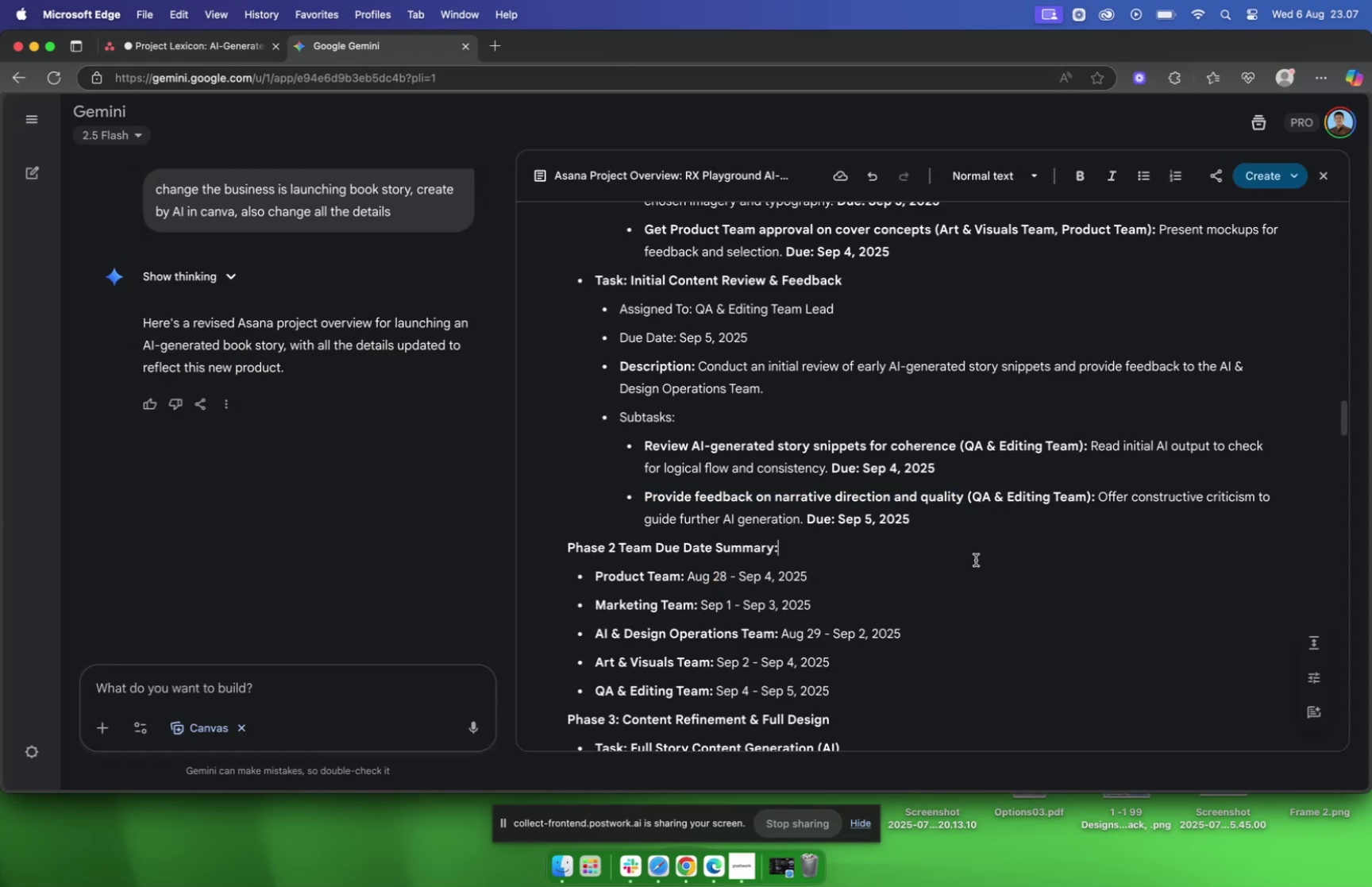 
scroll: coordinate [871, 577], scroll_direction: down, amount: 12.0
 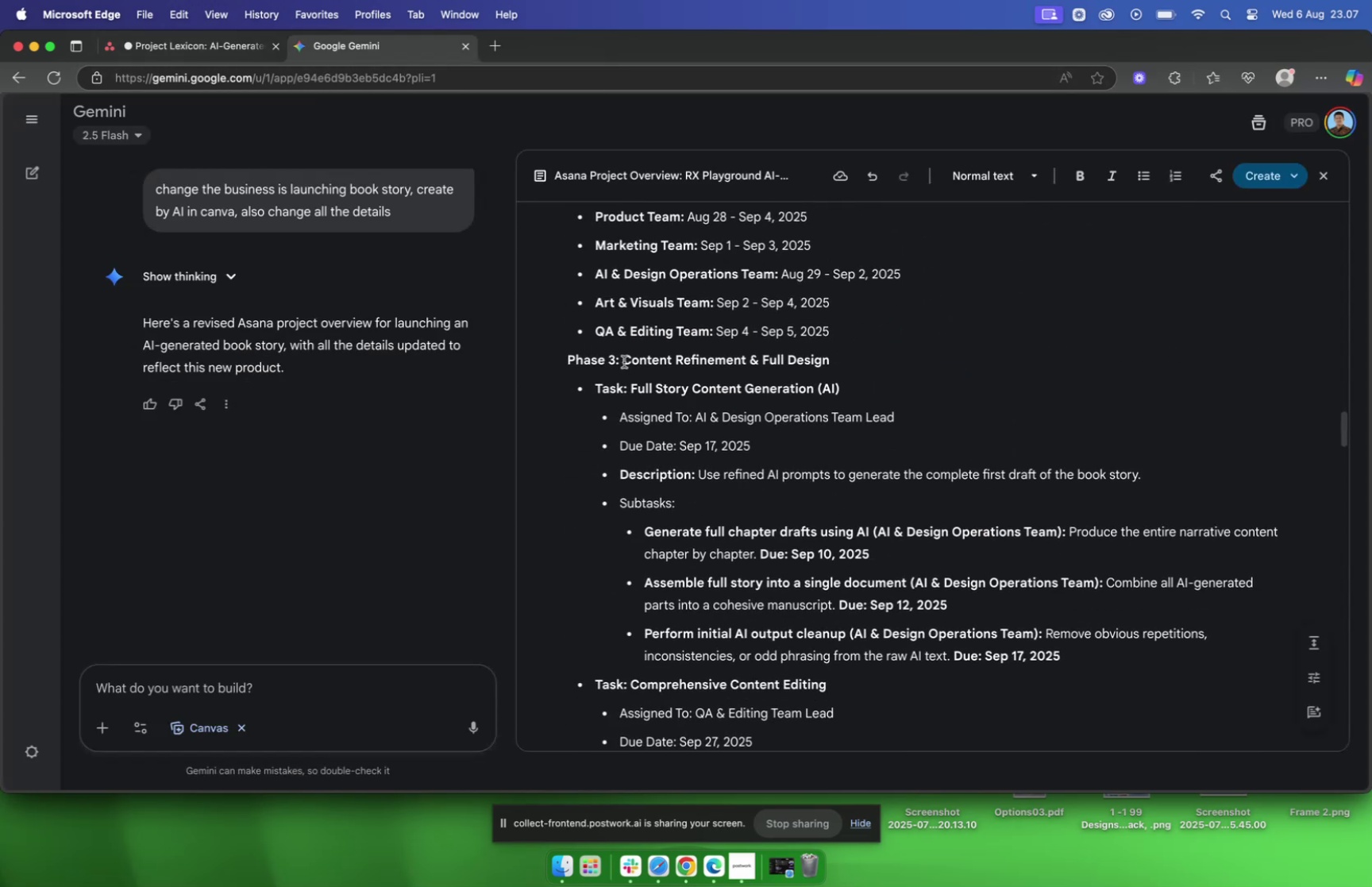 
left_click_drag(start_coordinate=[626, 359], to_coordinate=[864, 371])
 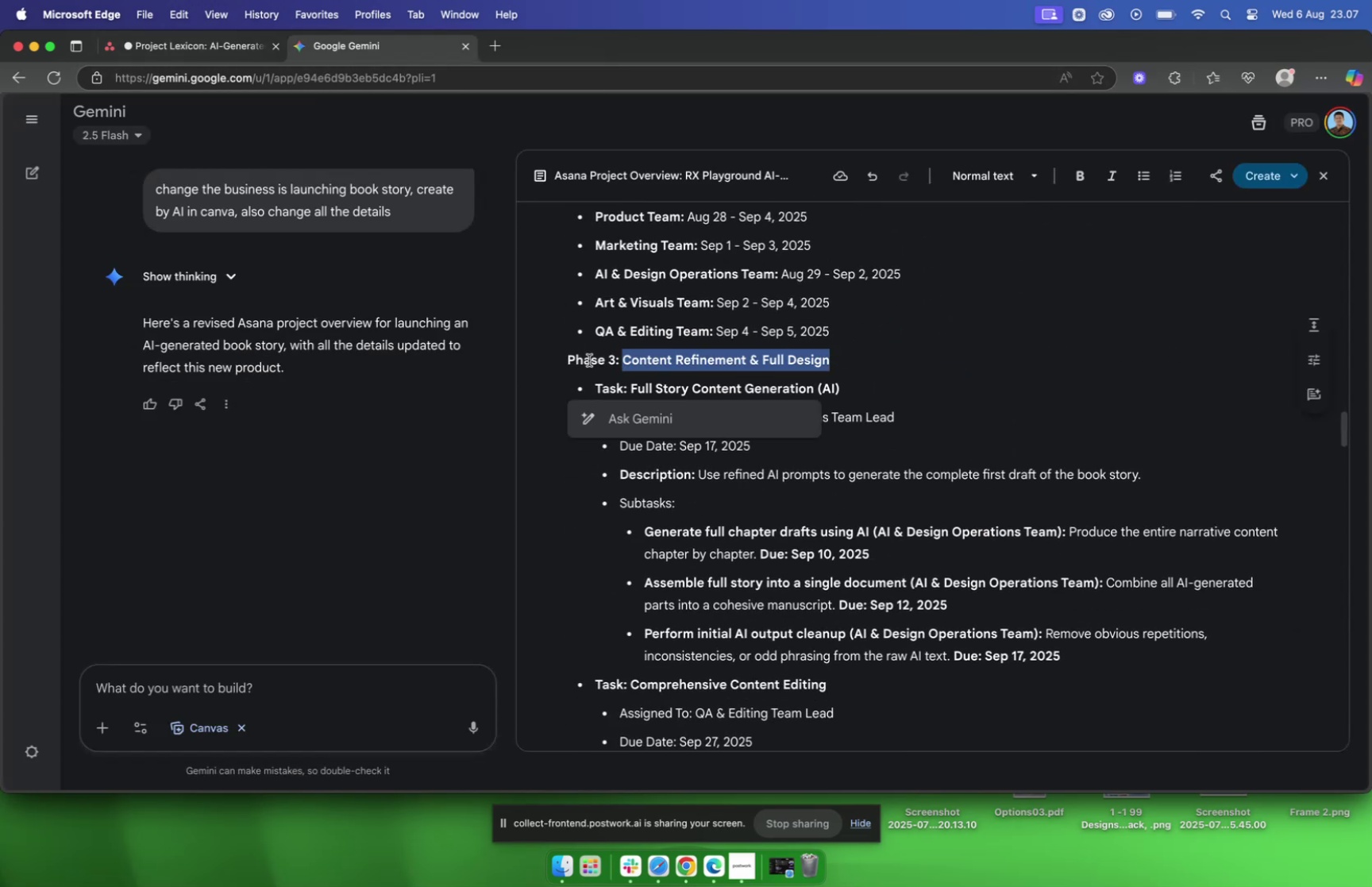 
left_click_drag(start_coordinate=[566, 359], to_coordinate=[724, 372])
 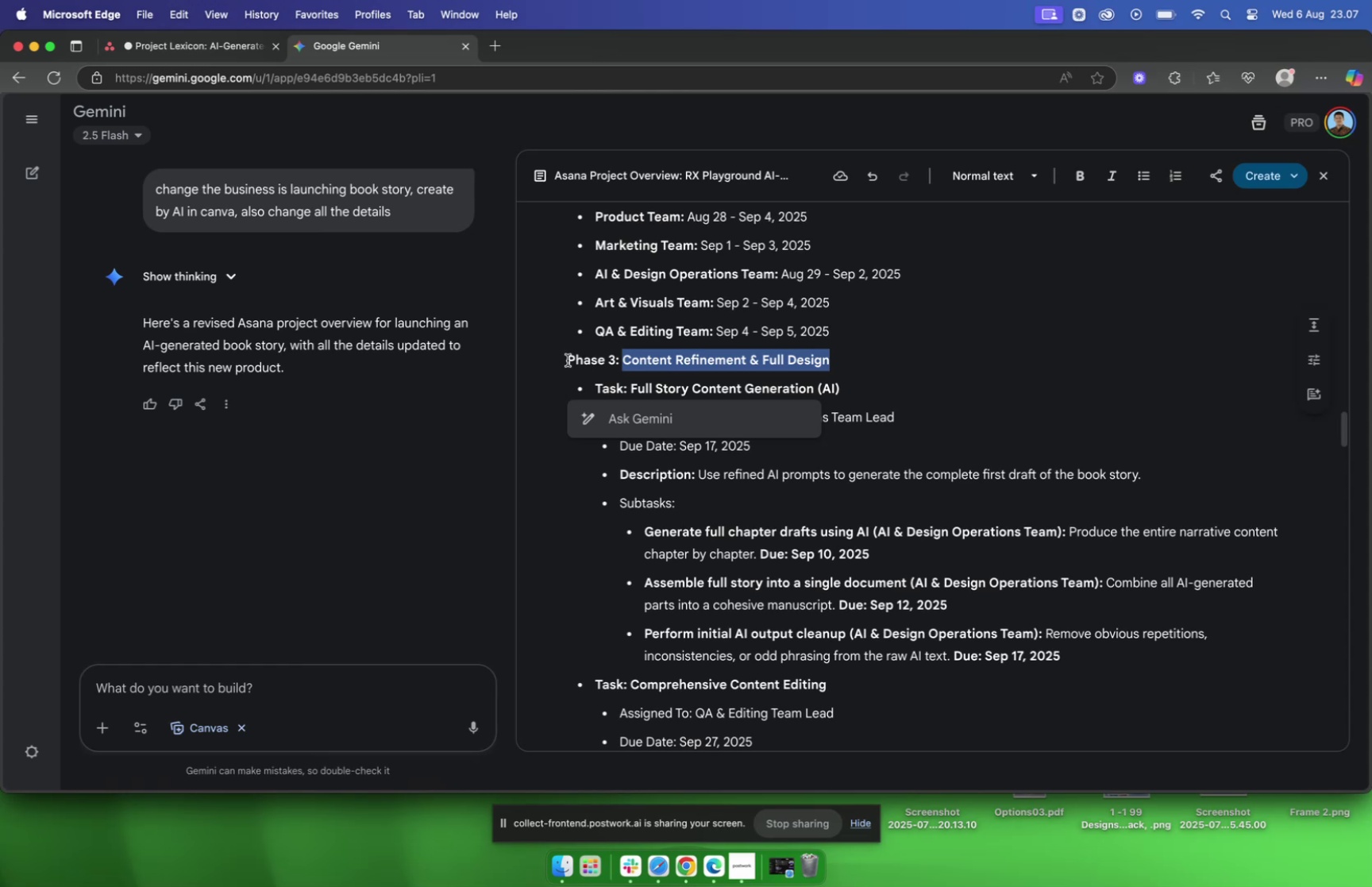 
left_click_drag(start_coordinate=[568, 360], to_coordinate=[875, 374])
 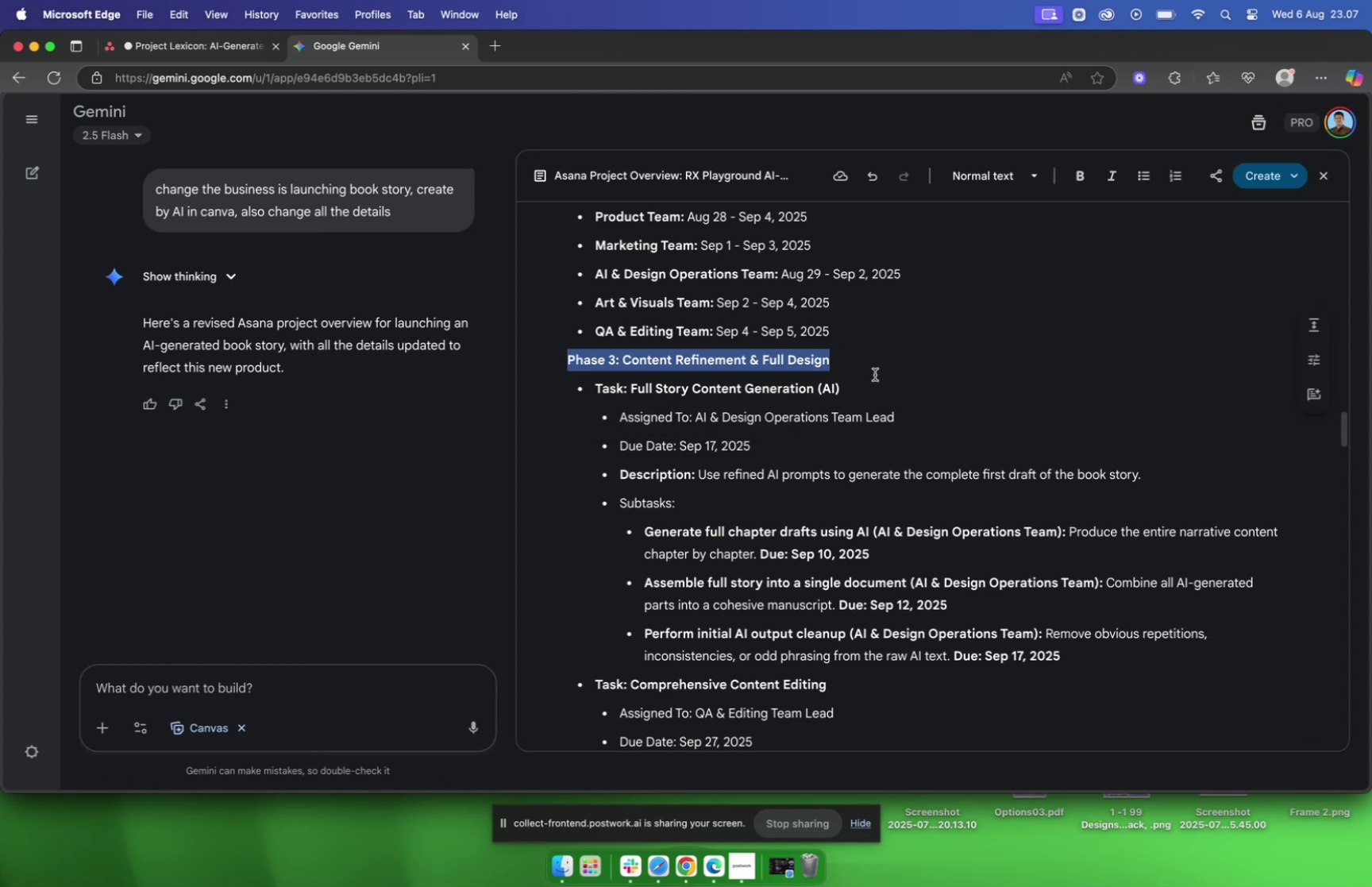 
key(Meta+C)
 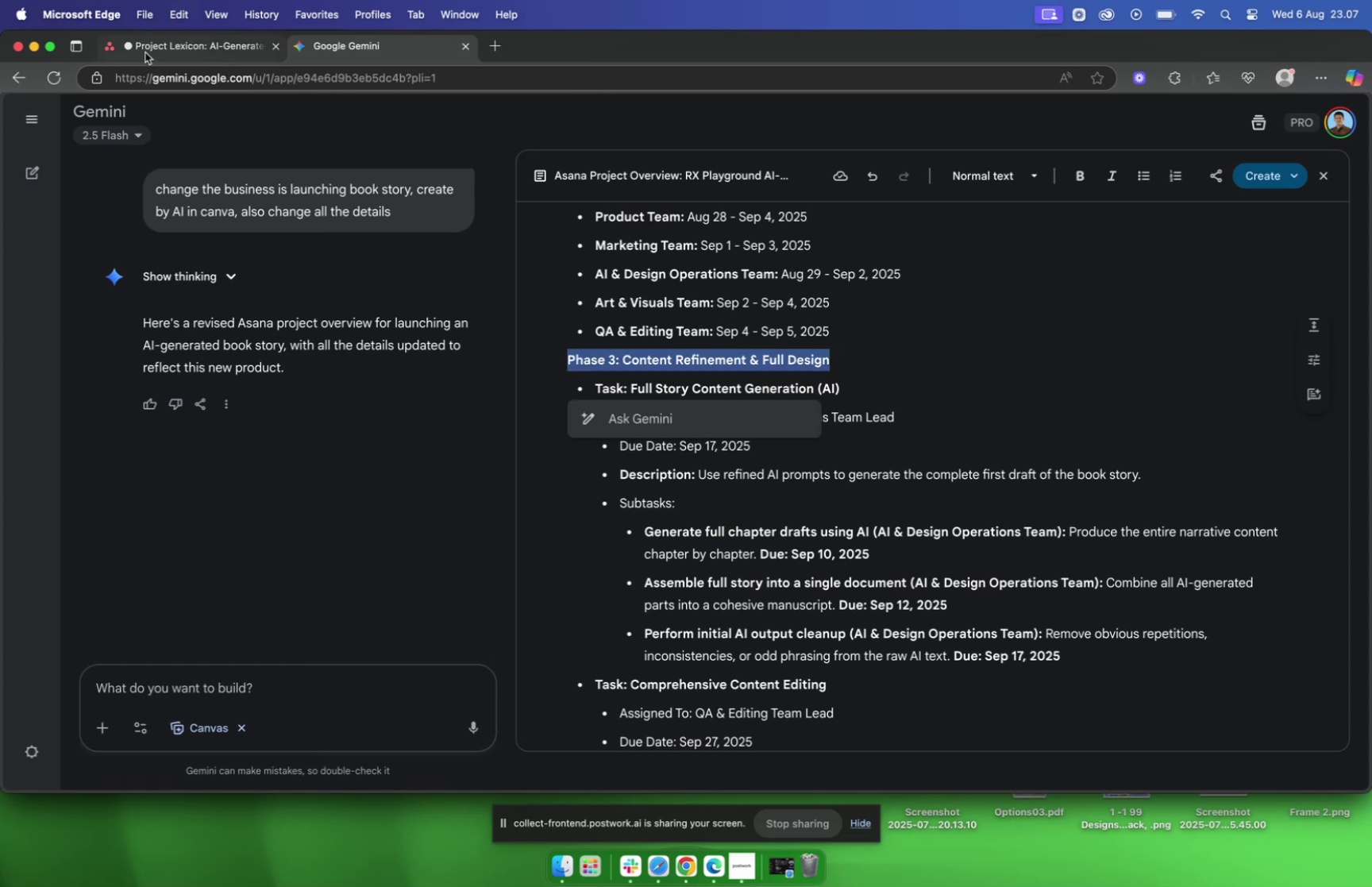 
left_click([147, 47])
 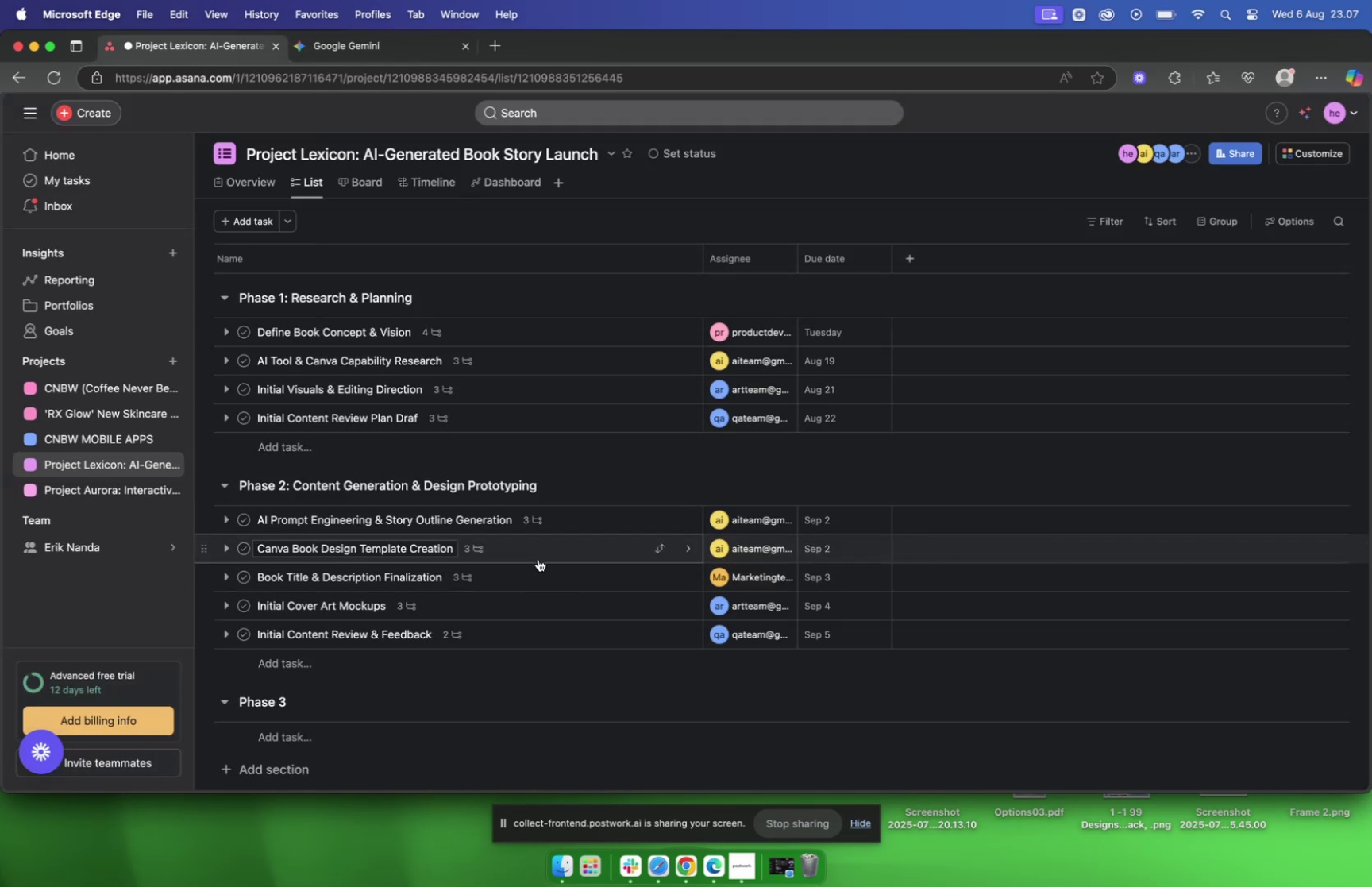 
scroll: coordinate [440, 621], scroll_direction: down, amount: 2.0
 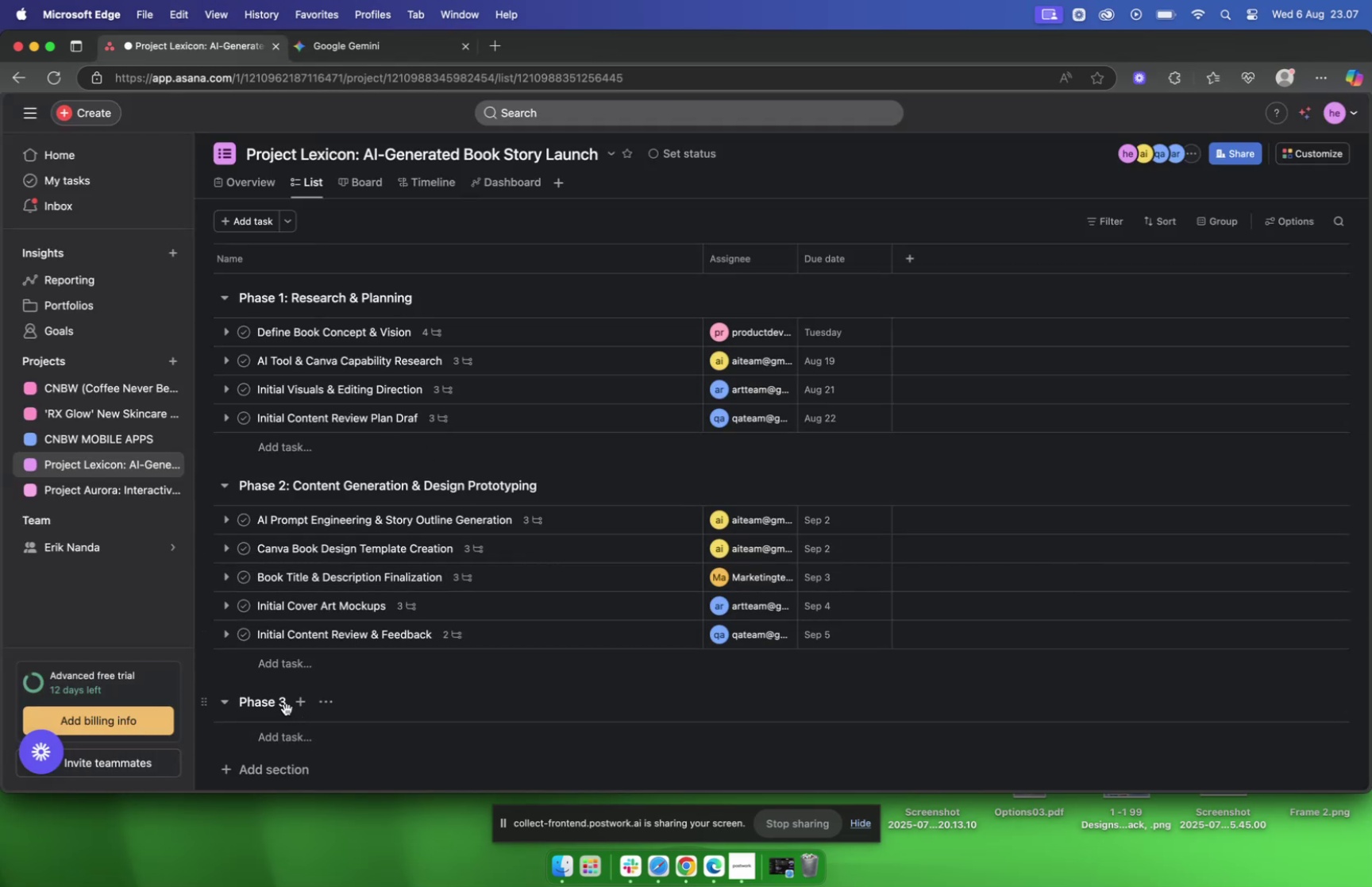 
left_click([272, 708])
 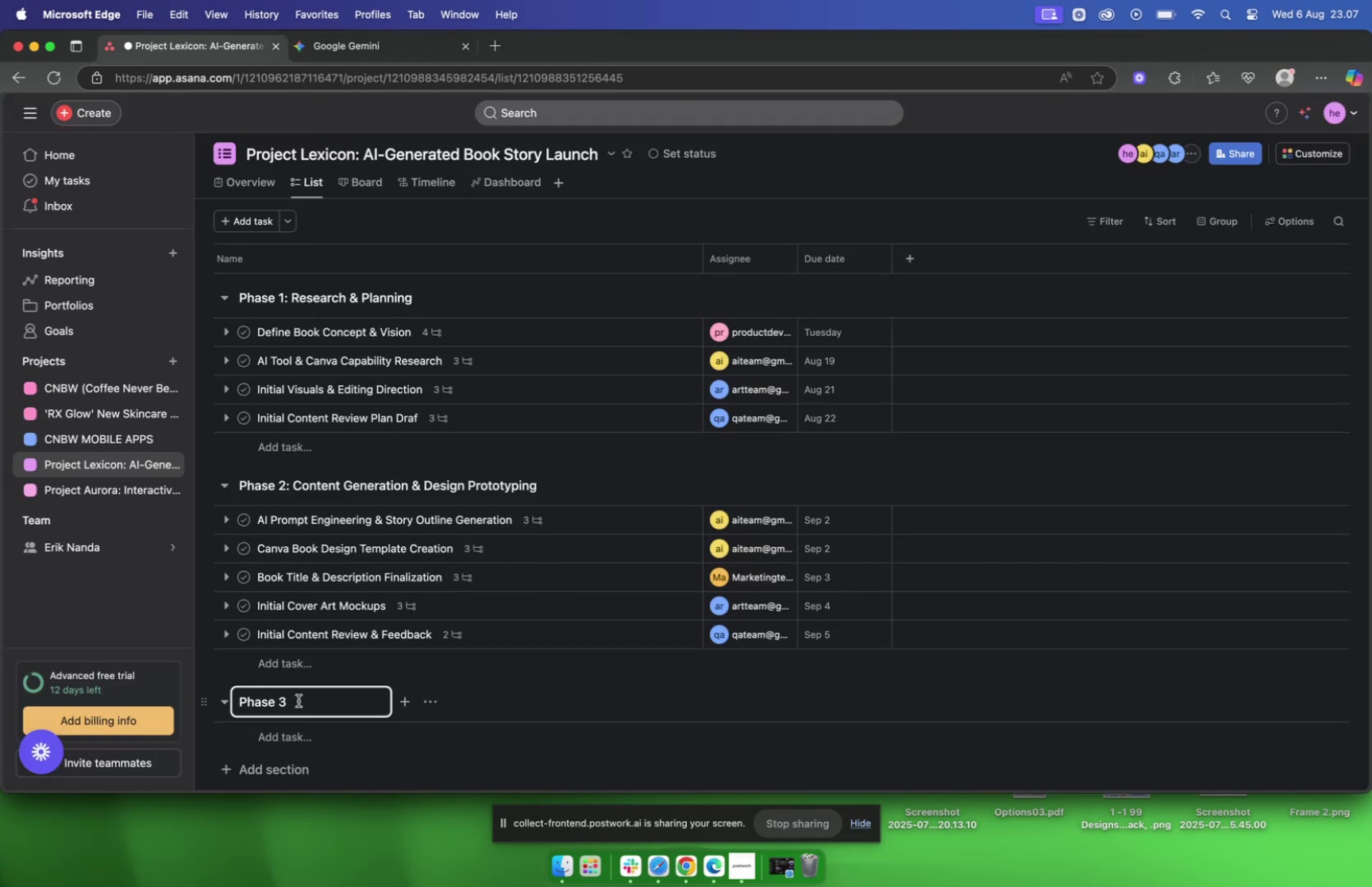 
left_click_drag(start_coordinate=[303, 699], to_coordinate=[225, 689])
 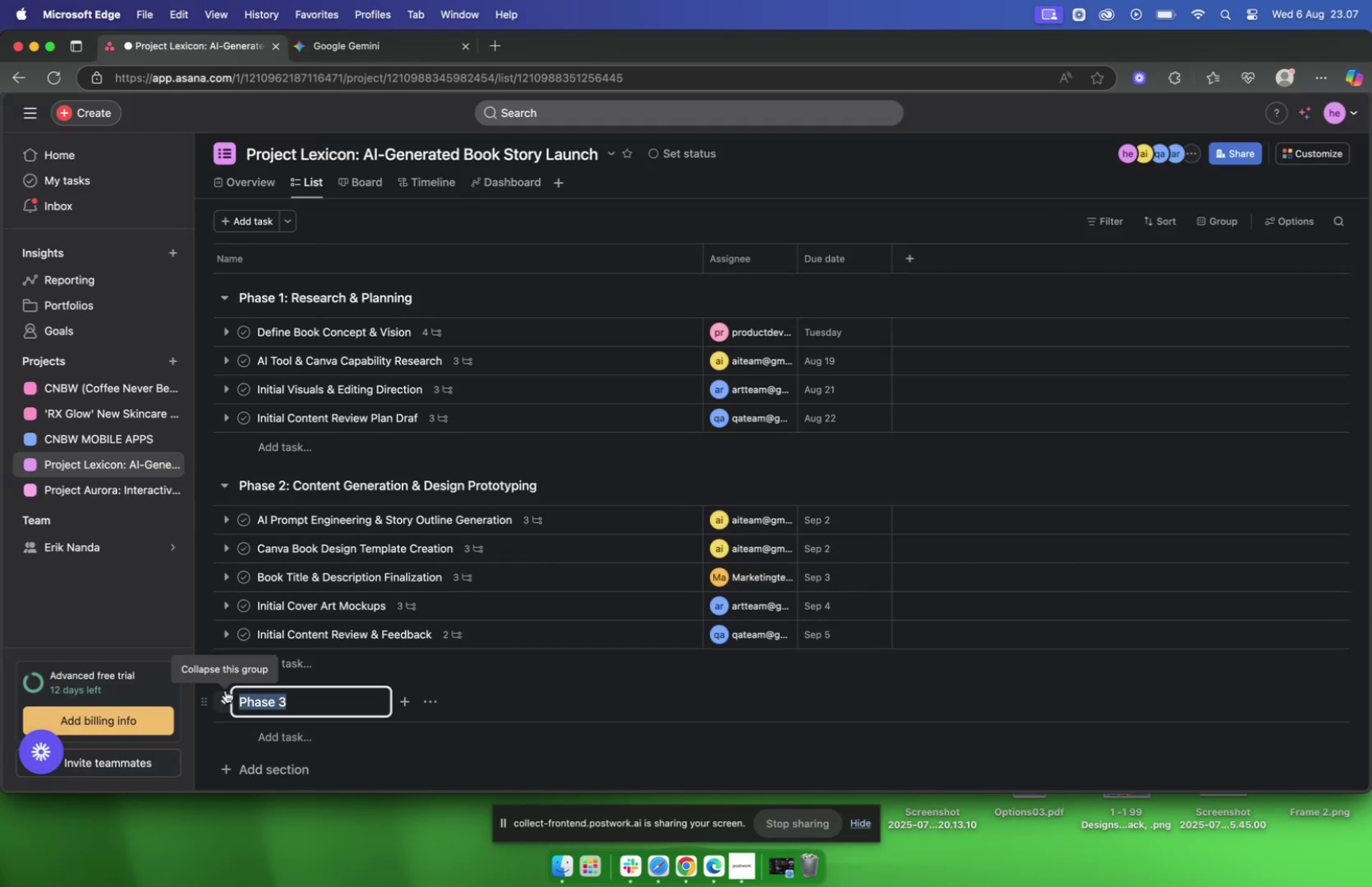 
key(Meta+V)
 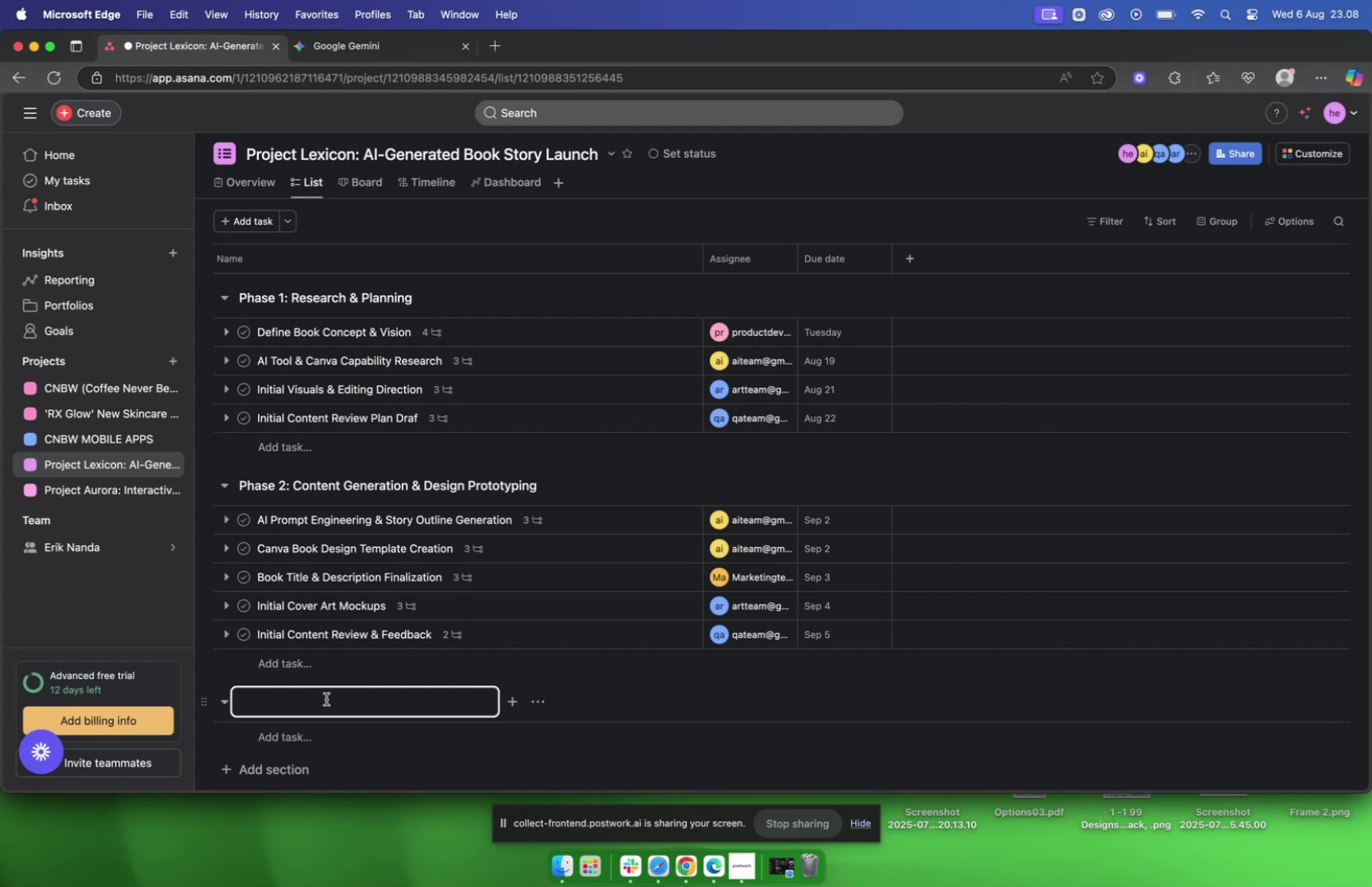 
key(Backspace)
 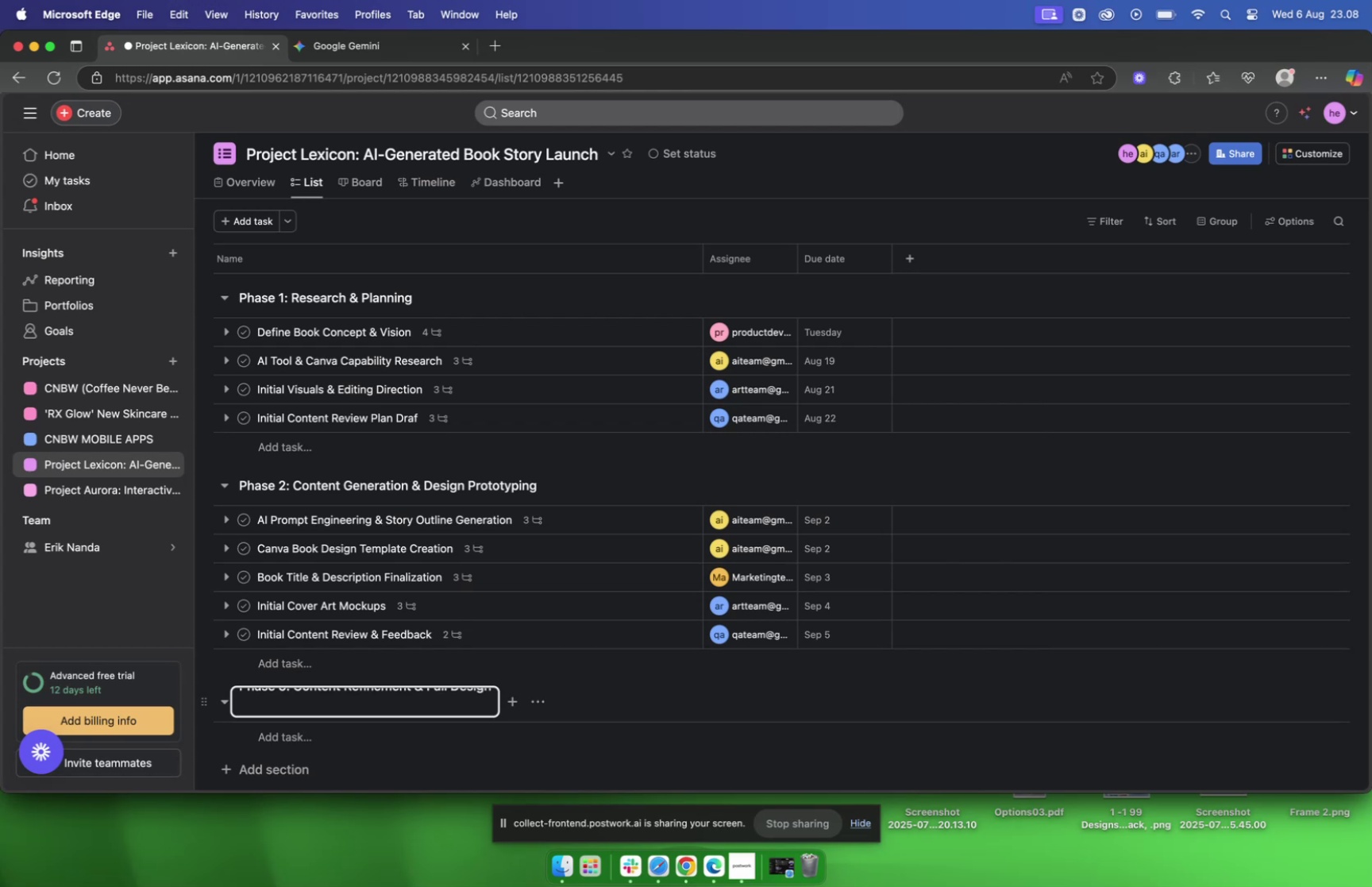 
key(Backspace)
 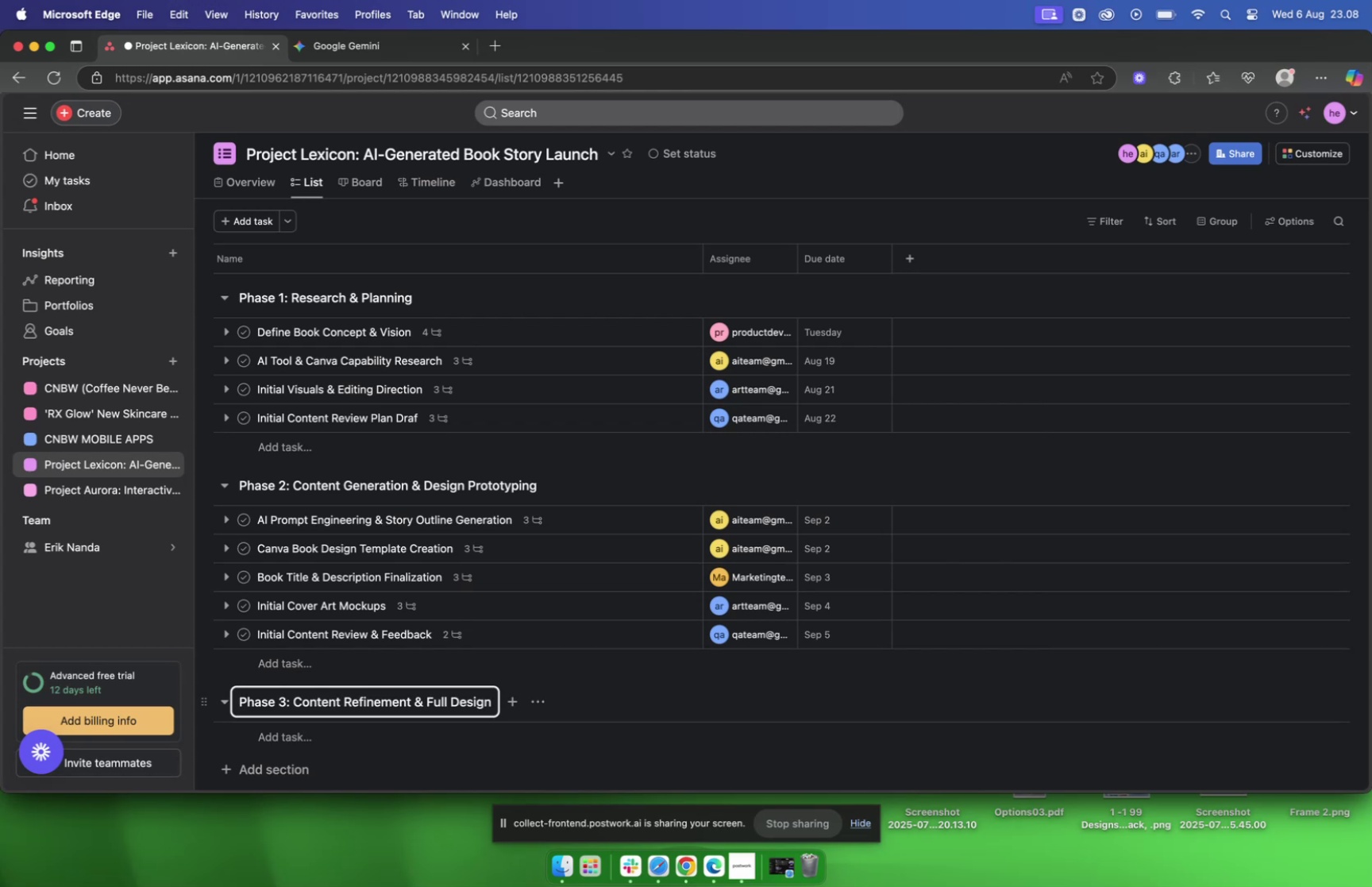 
wait(7.67)
 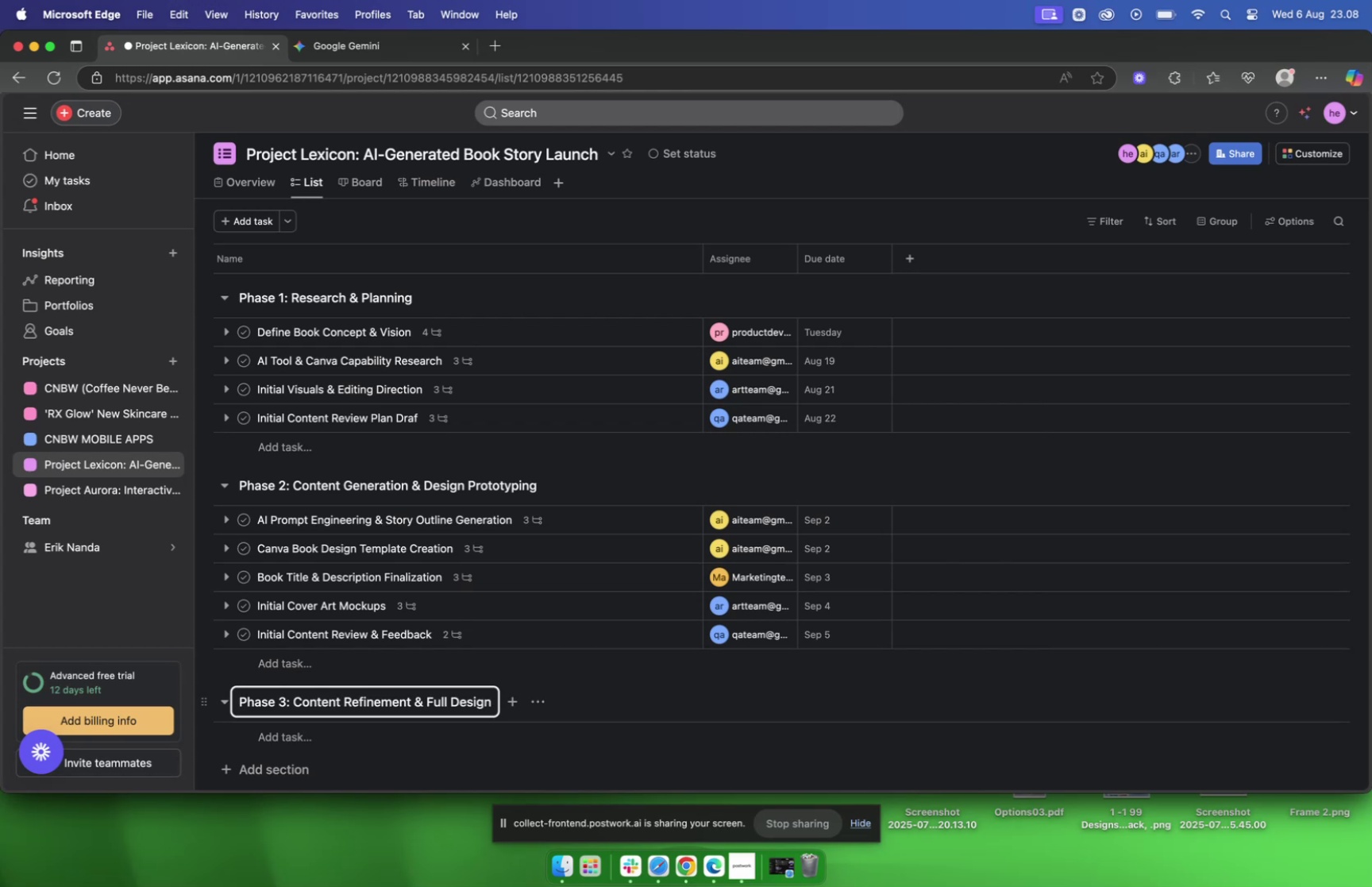 
scroll: coordinate [476, 643], scroll_direction: down, amount: 8.0
 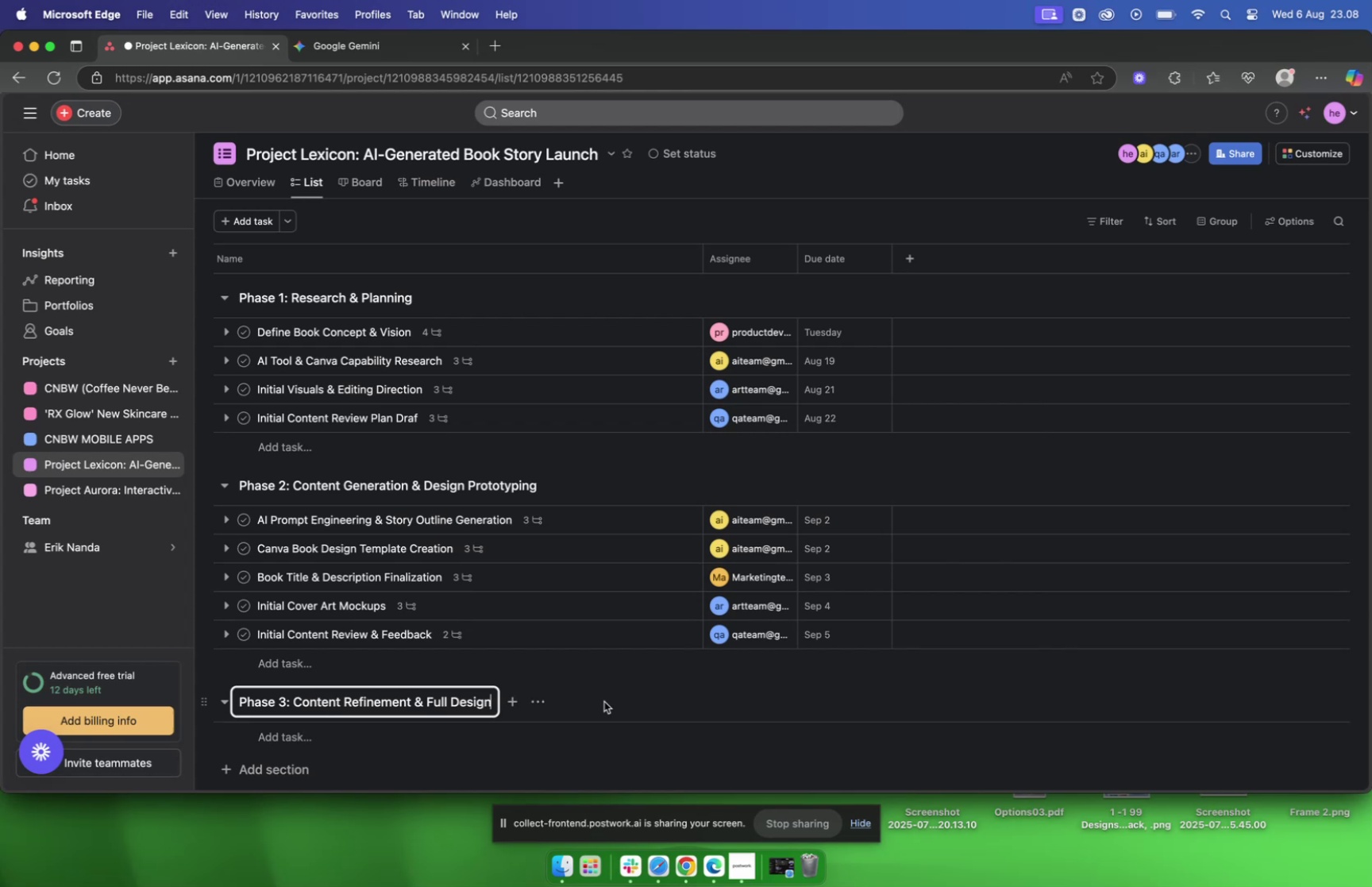 
left_click([605, 699])
 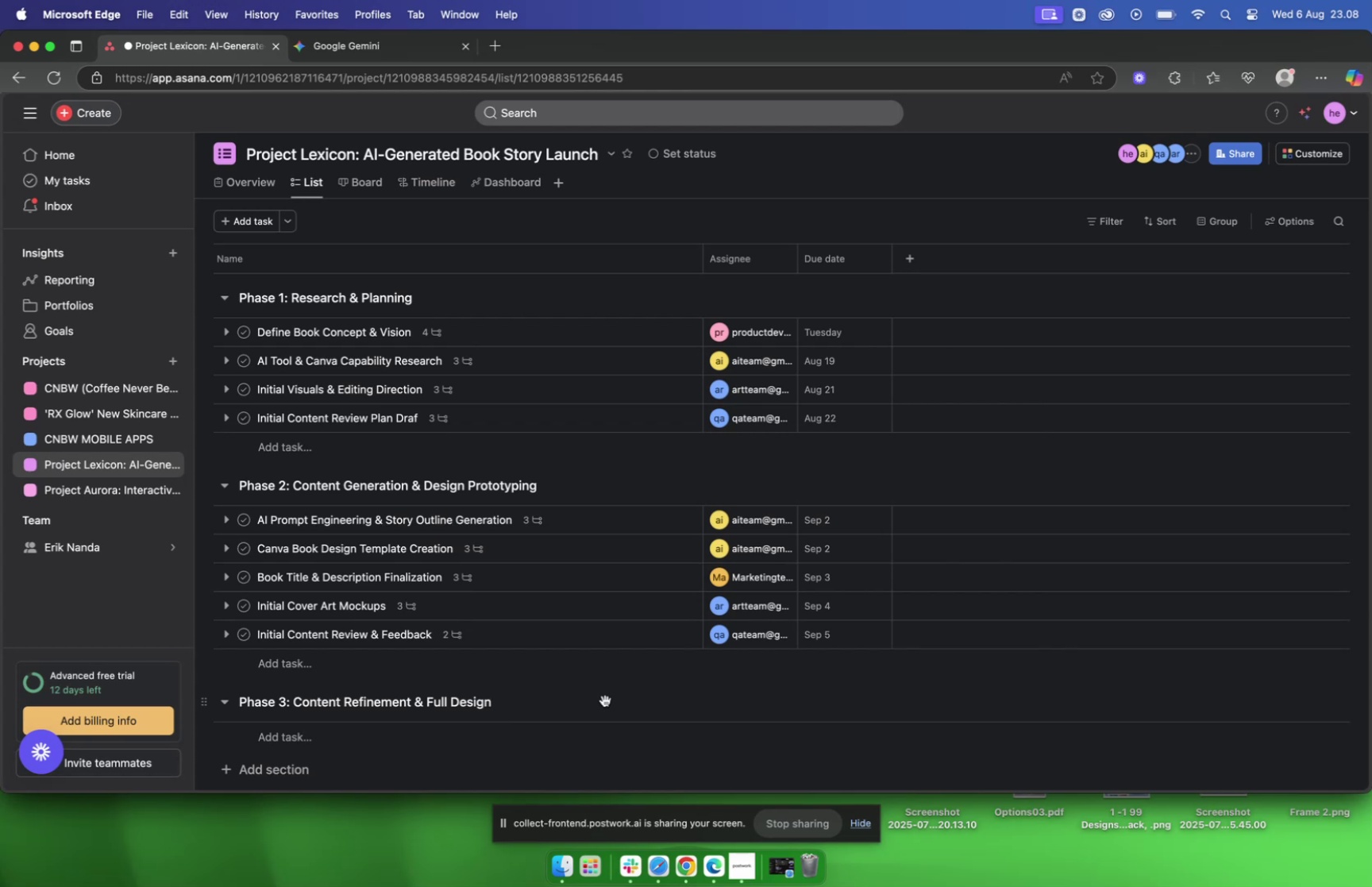 
scroll: coordinate [585, 673], scroll_direction: down, amount: 4.0
 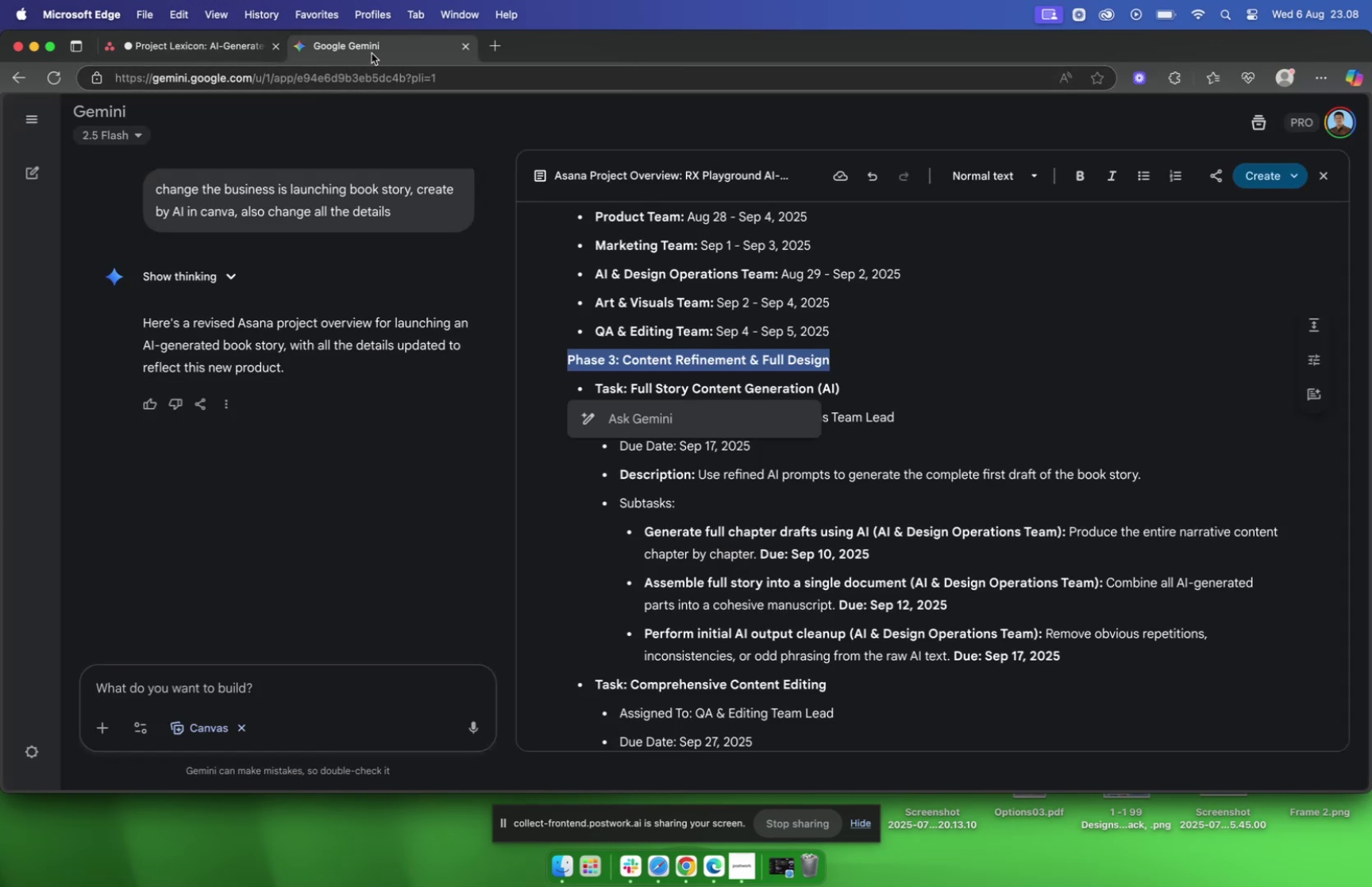 
left_click([956, 395])
 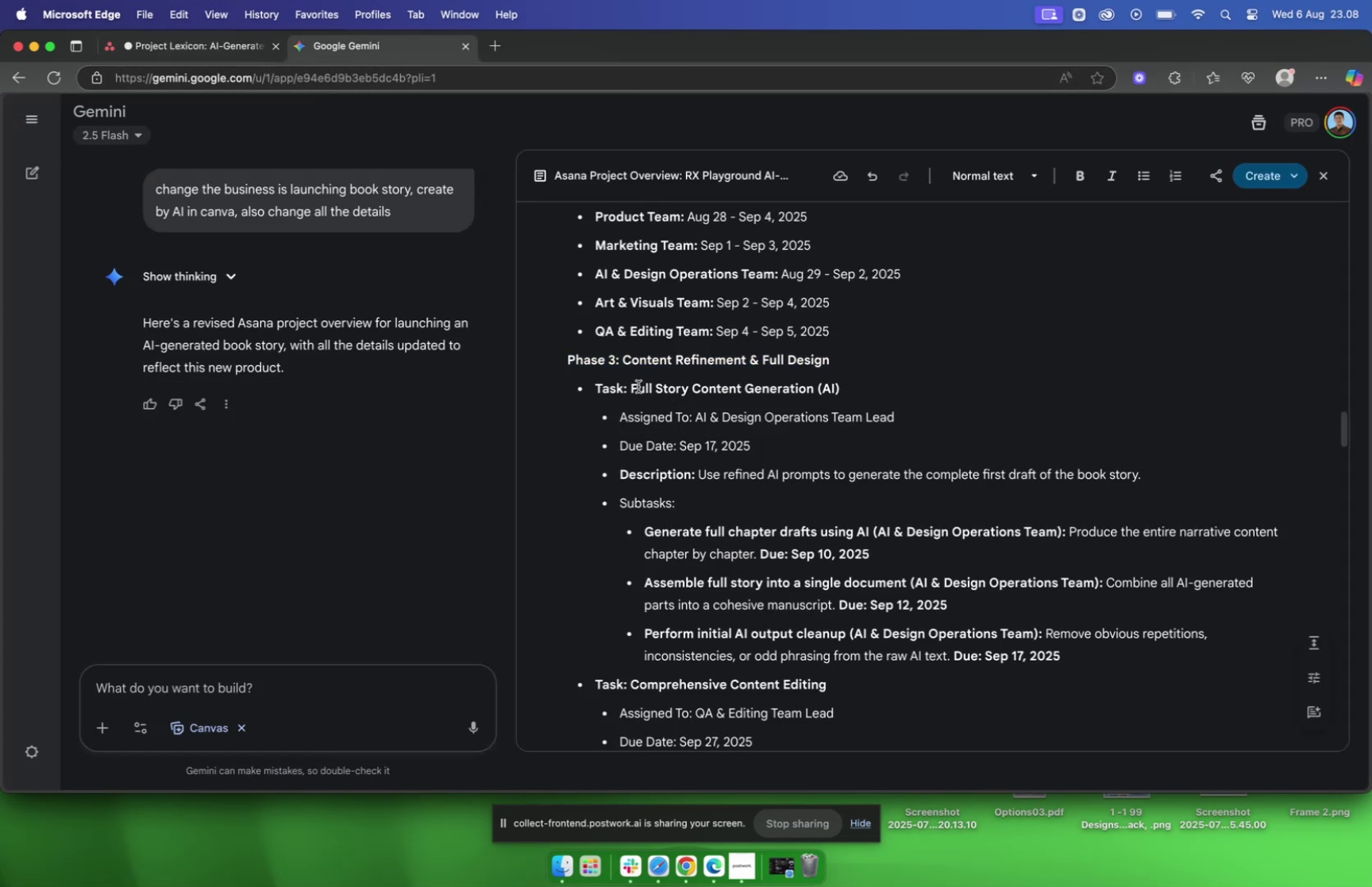 
left_click_drag(start_coordinate=[634, 387], to_coordinate=[862, 388])
 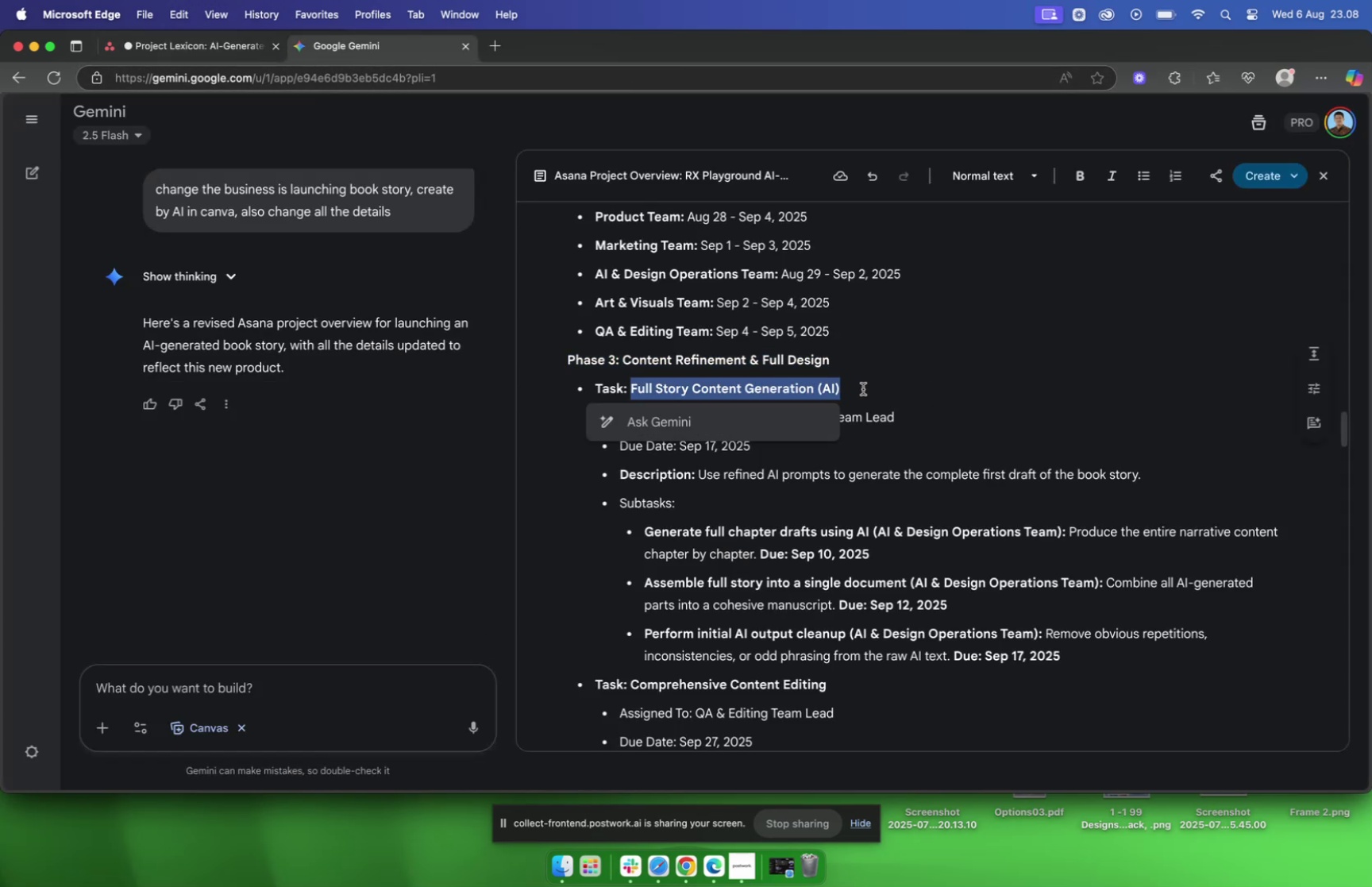 
key(Meta+CommandLeft)
 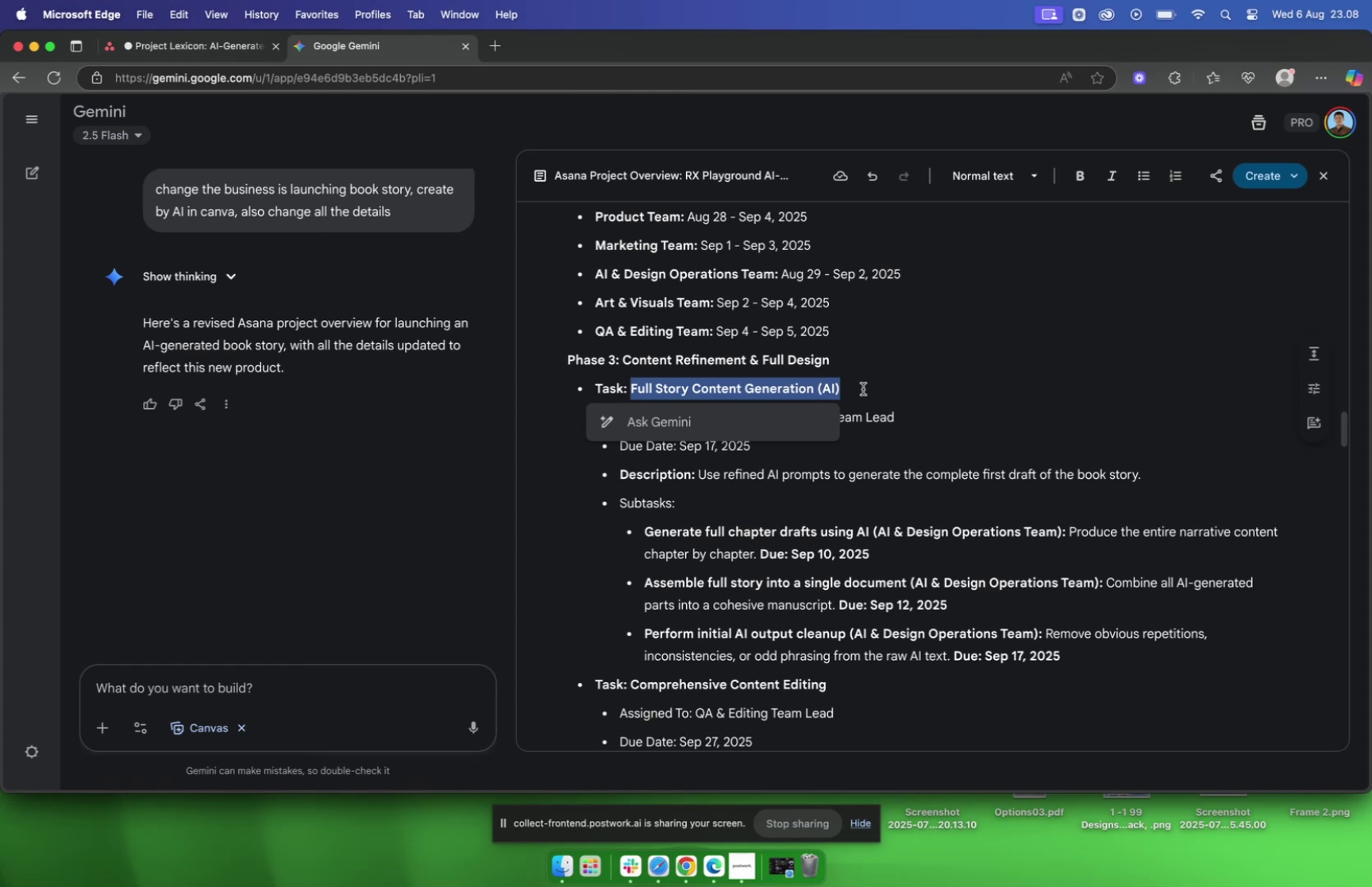 
key(Meta+C)
 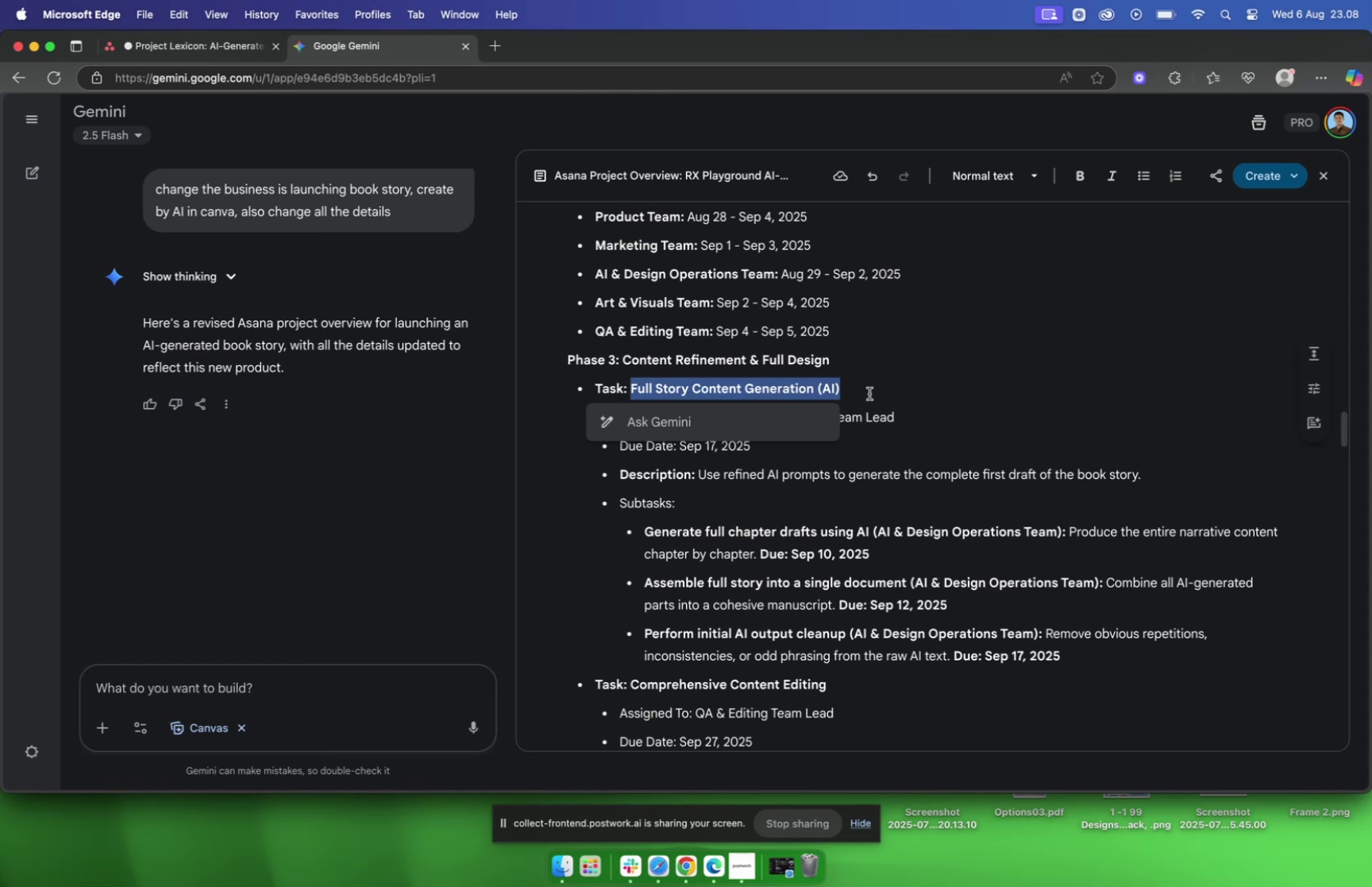 
left_click([872, 391])
 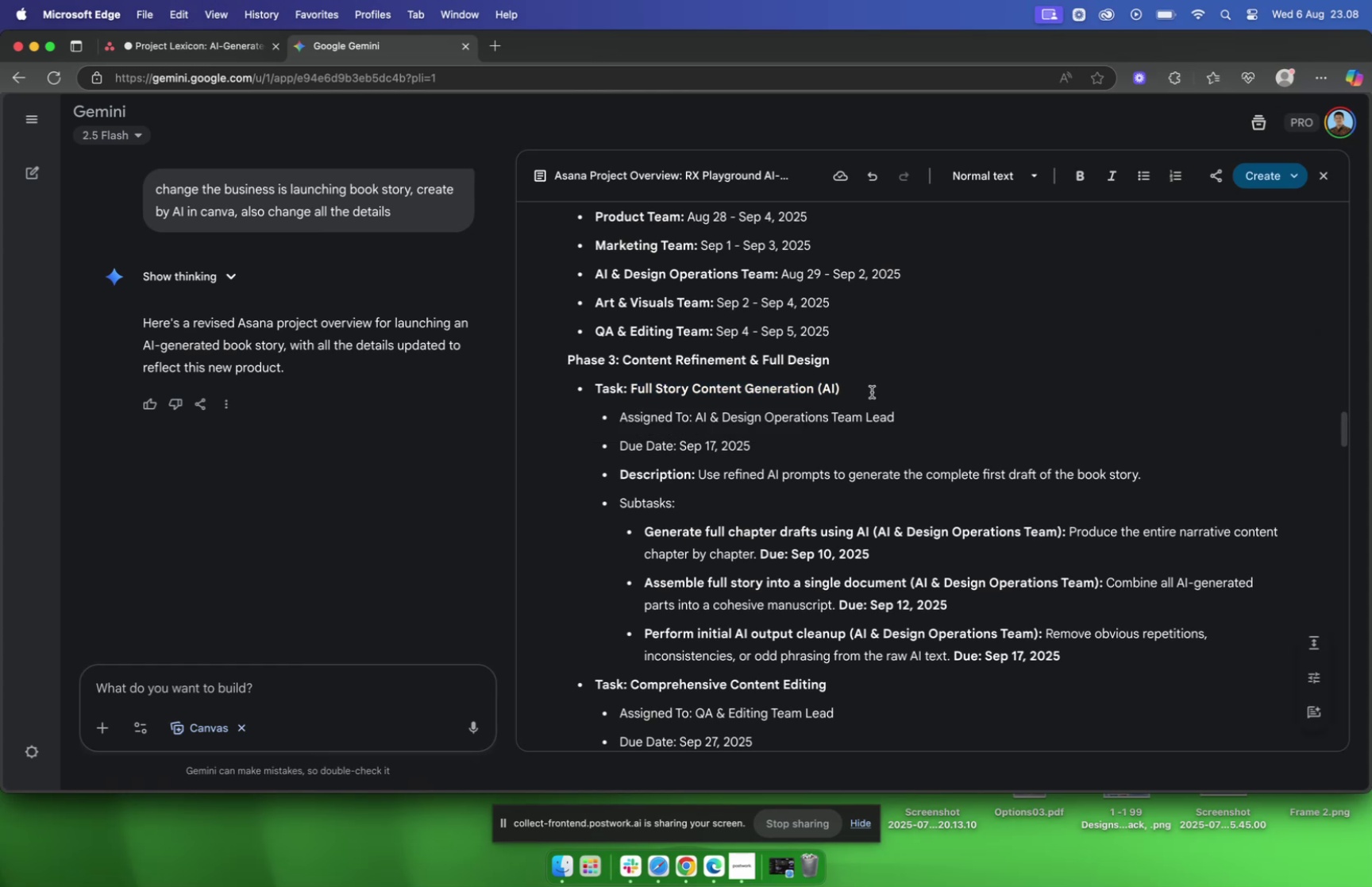 
wait(8.83)
 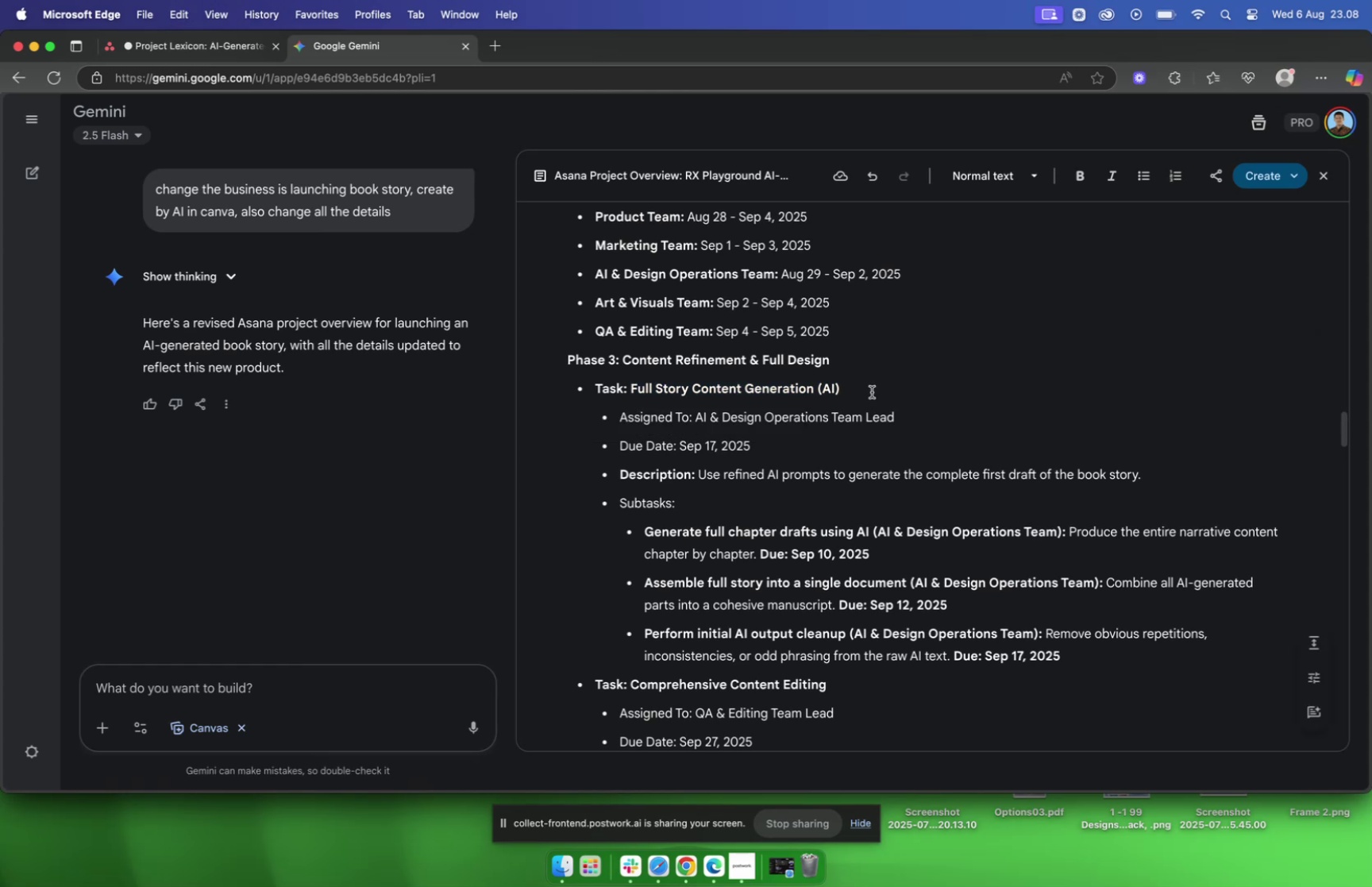 
left_click([232, 55])
 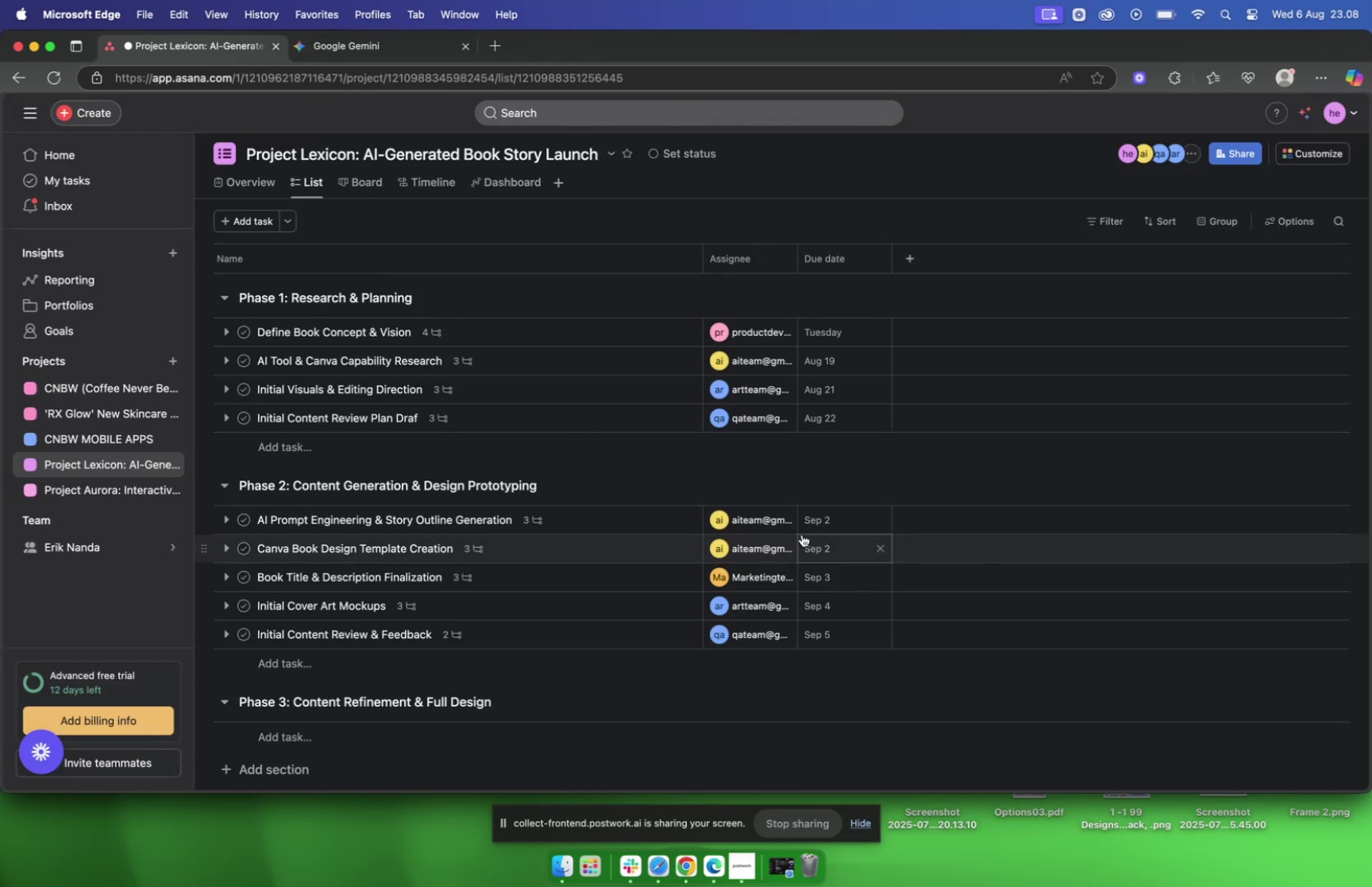 
scroll: coordinate [499, 592], scroll_direction: down, amount: 2.0
 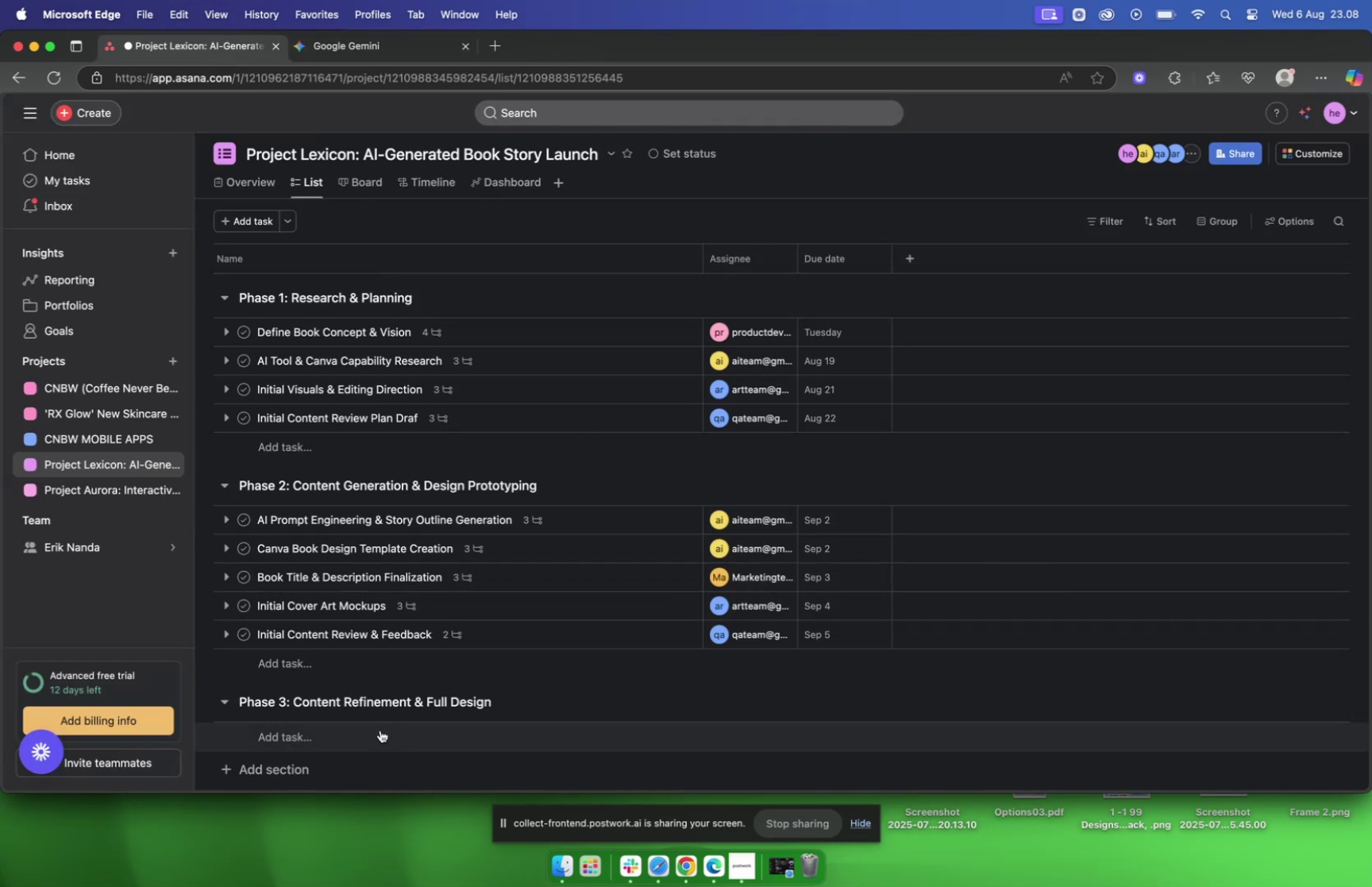 
left_click([380, 729])
 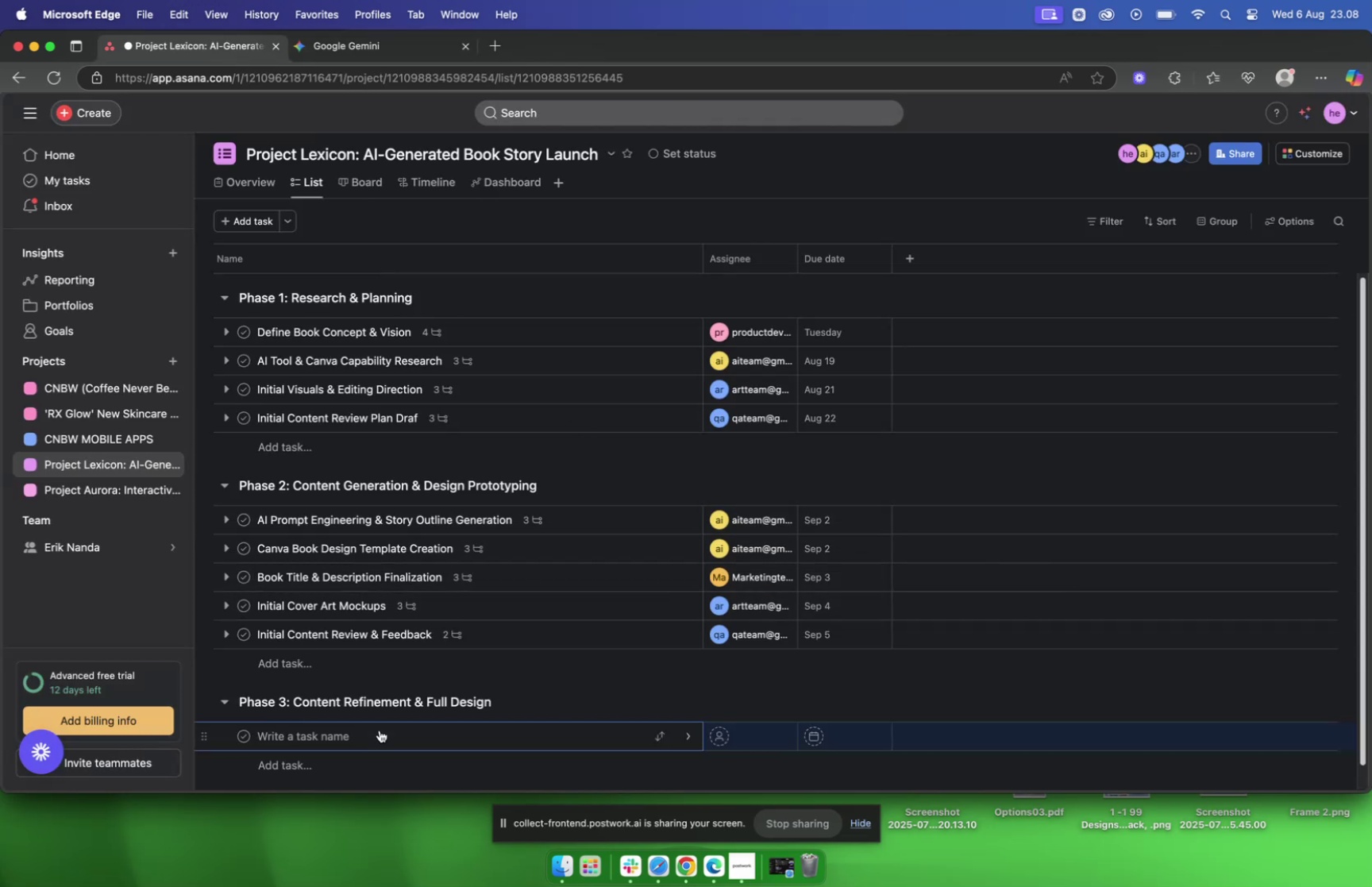 
key(Meta+V)
 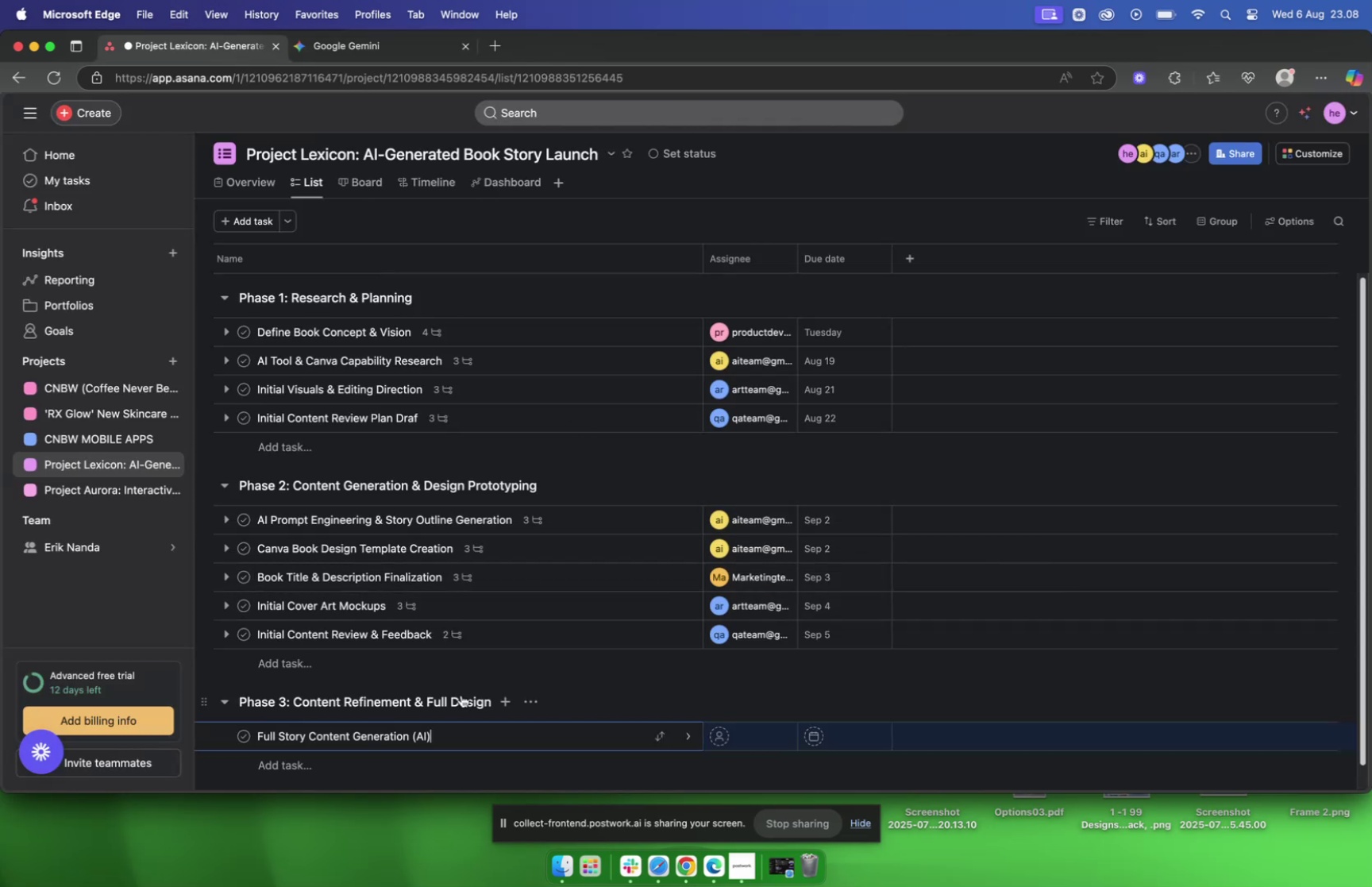 
scroll: coordinate [503, 658], scroll_direction: down, amount: 9.0
 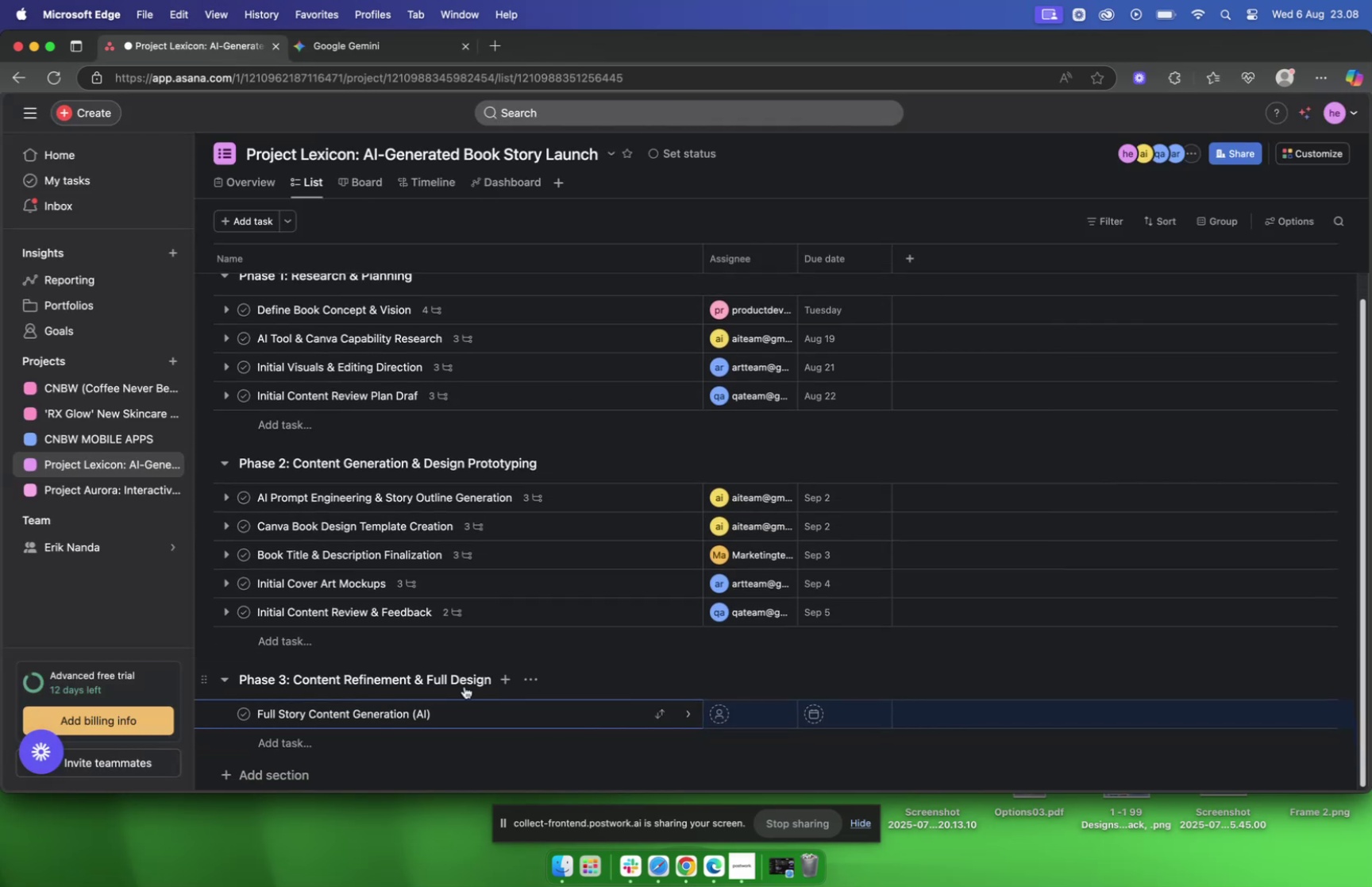 
left_click([464, 685])
 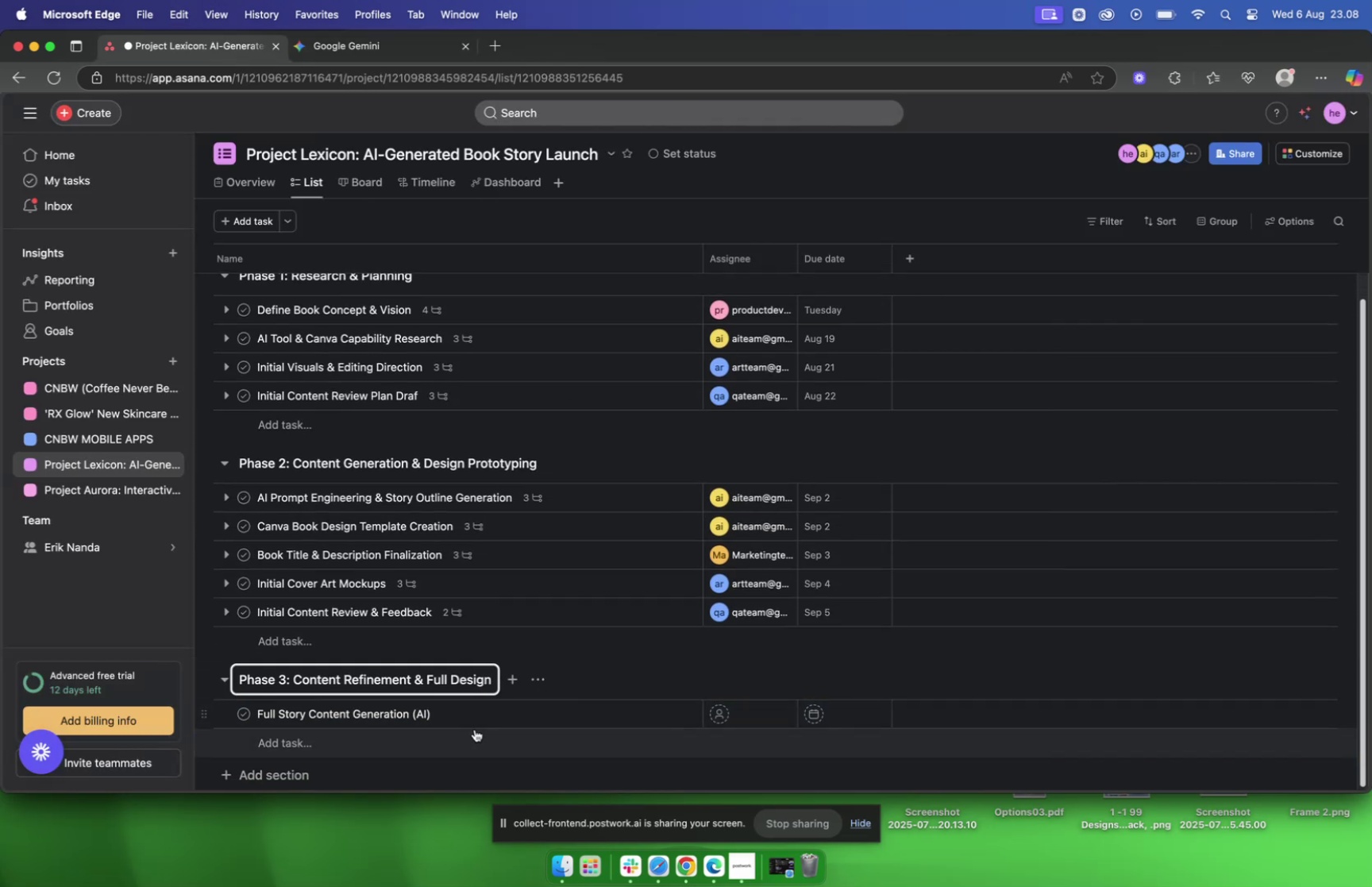 
left_click([472, 719])
 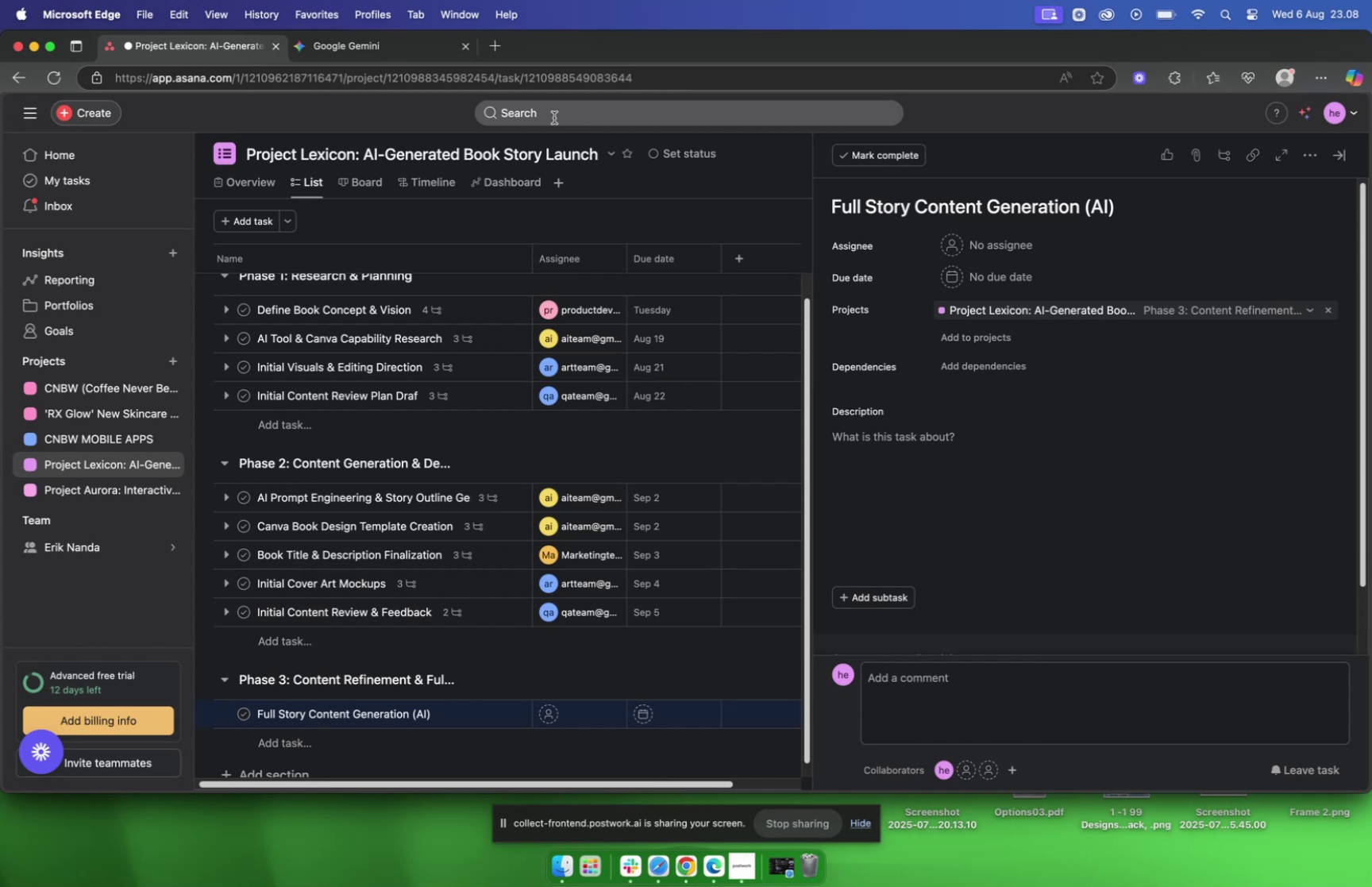 
left_click([365, 48])
 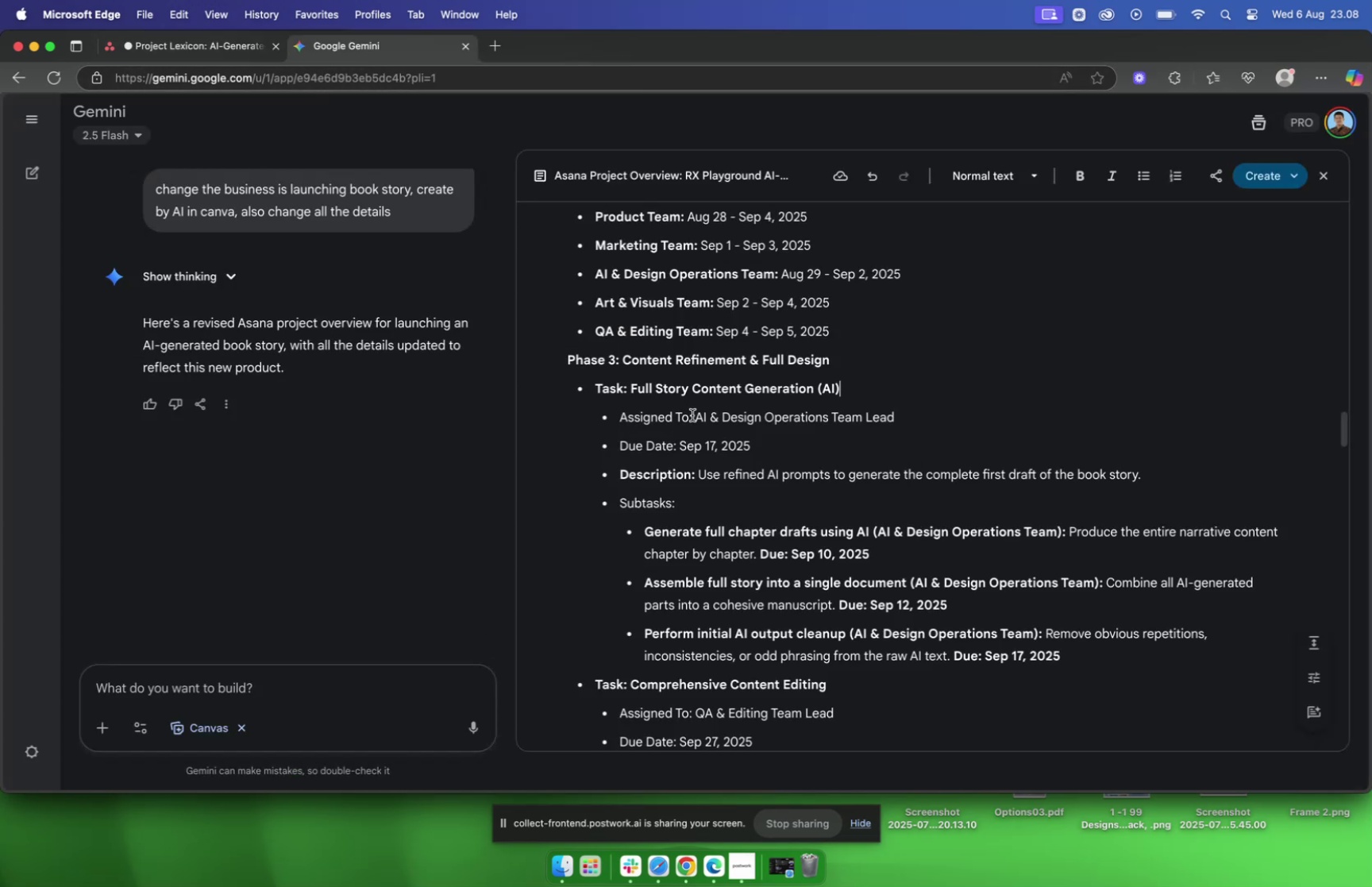 
wait(5.7)
 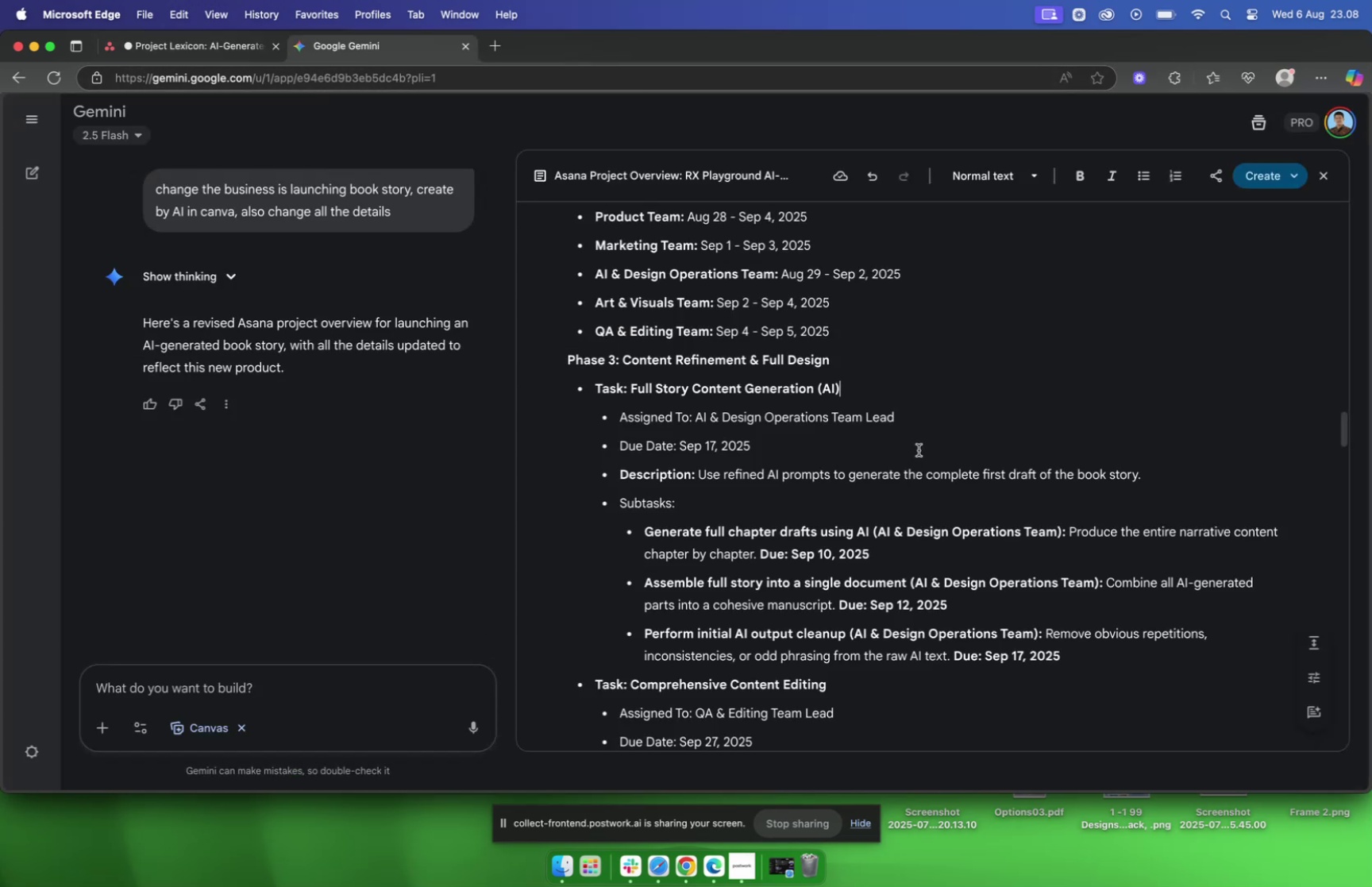 
left_click_drag(start_coordinate=[696, 416], to_coordinate=[917, 415])
 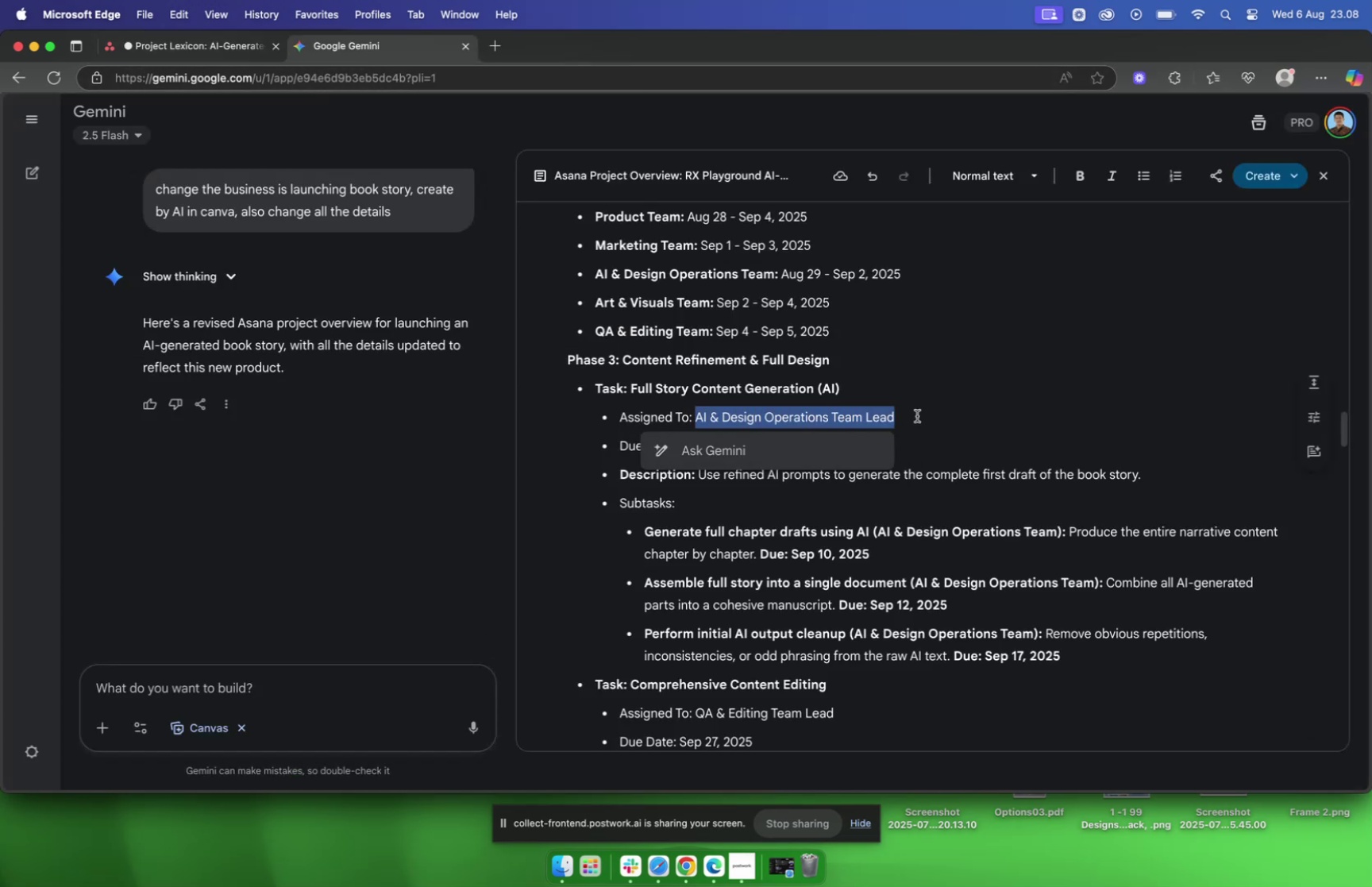 
left_click([917, 415])
 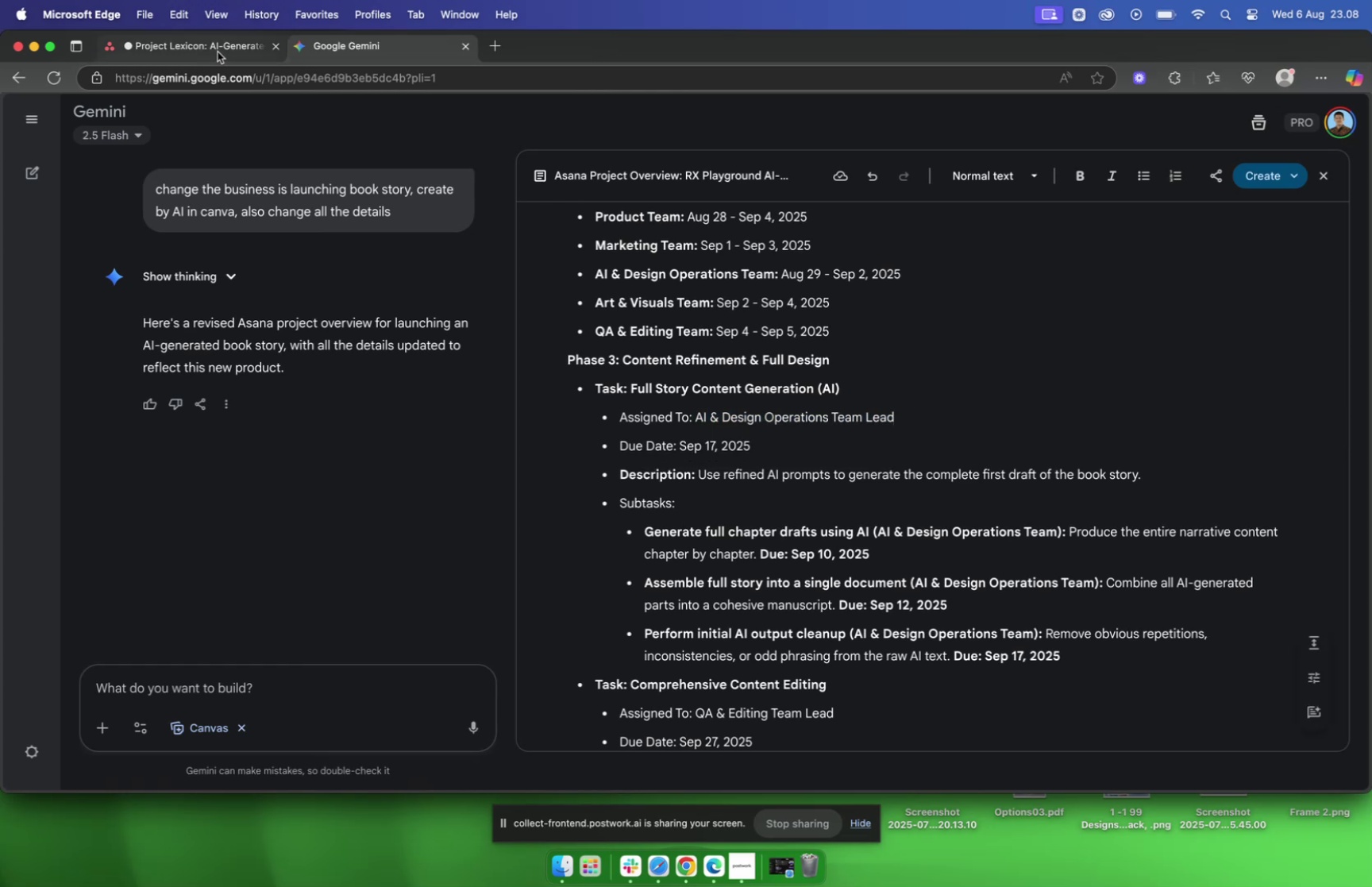 
left_click([211, 50])
 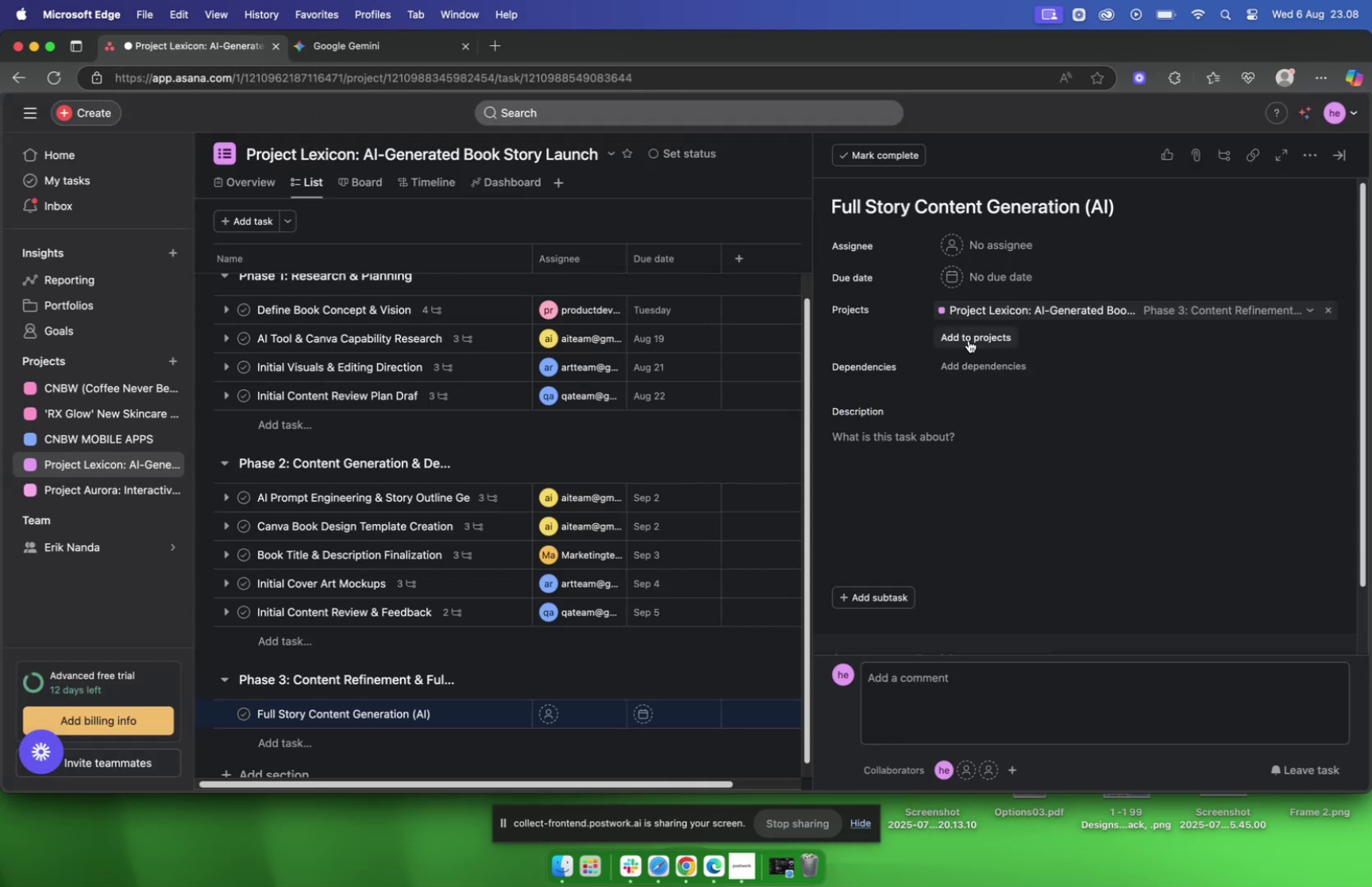 
left_click([955, 272])
 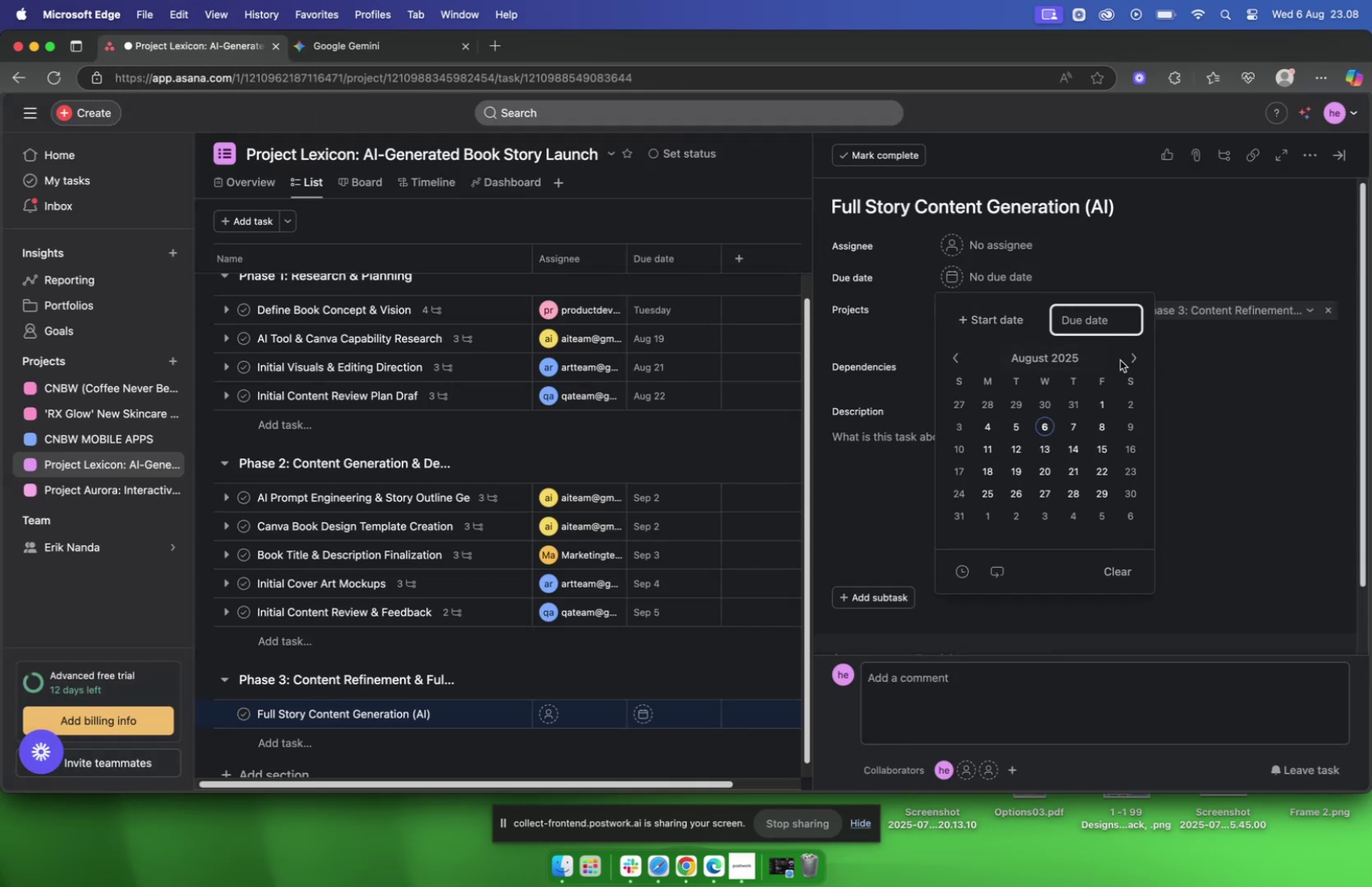 
left_click([1127, 359])
 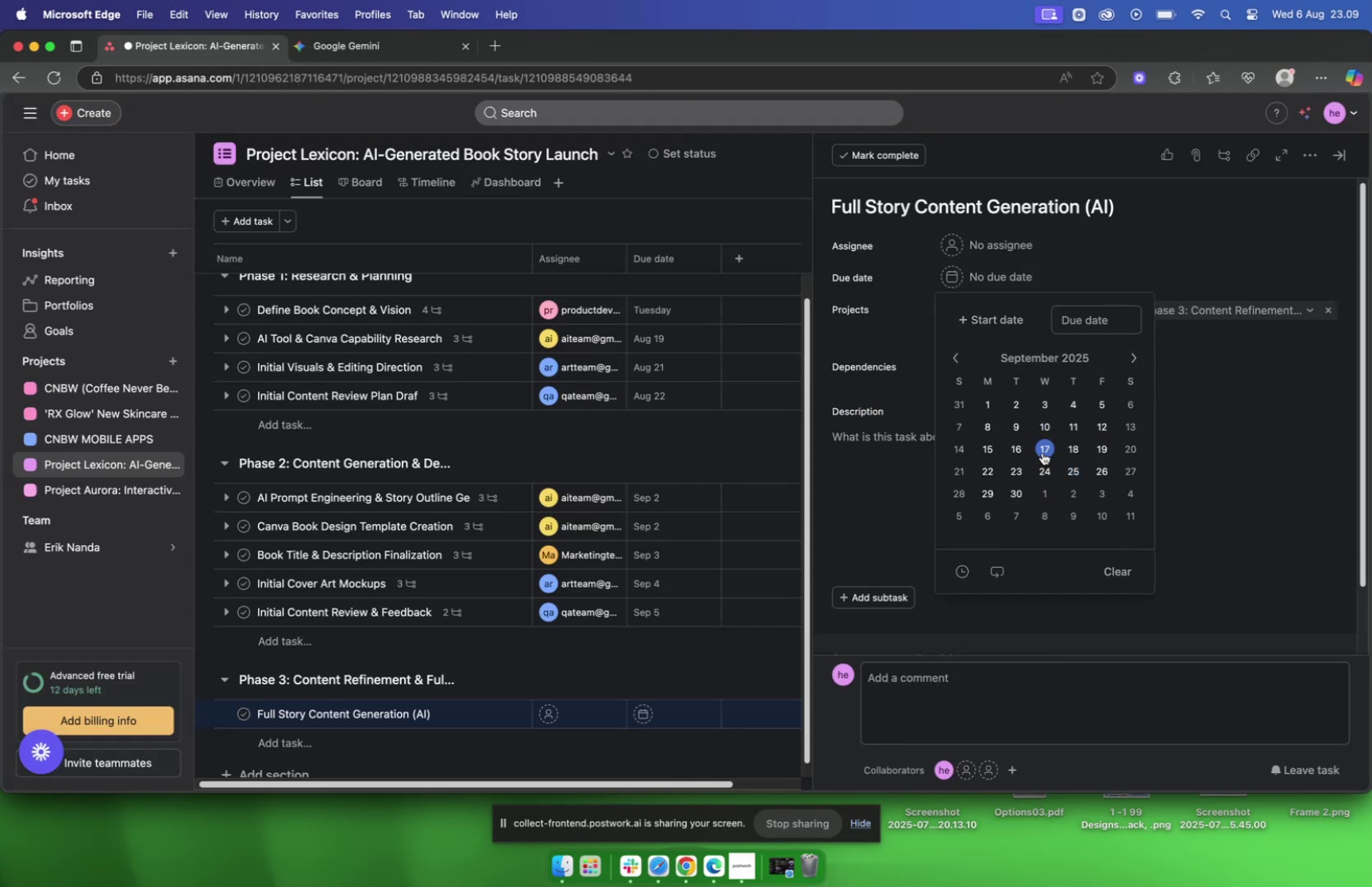 
left_click([1042, 452])
 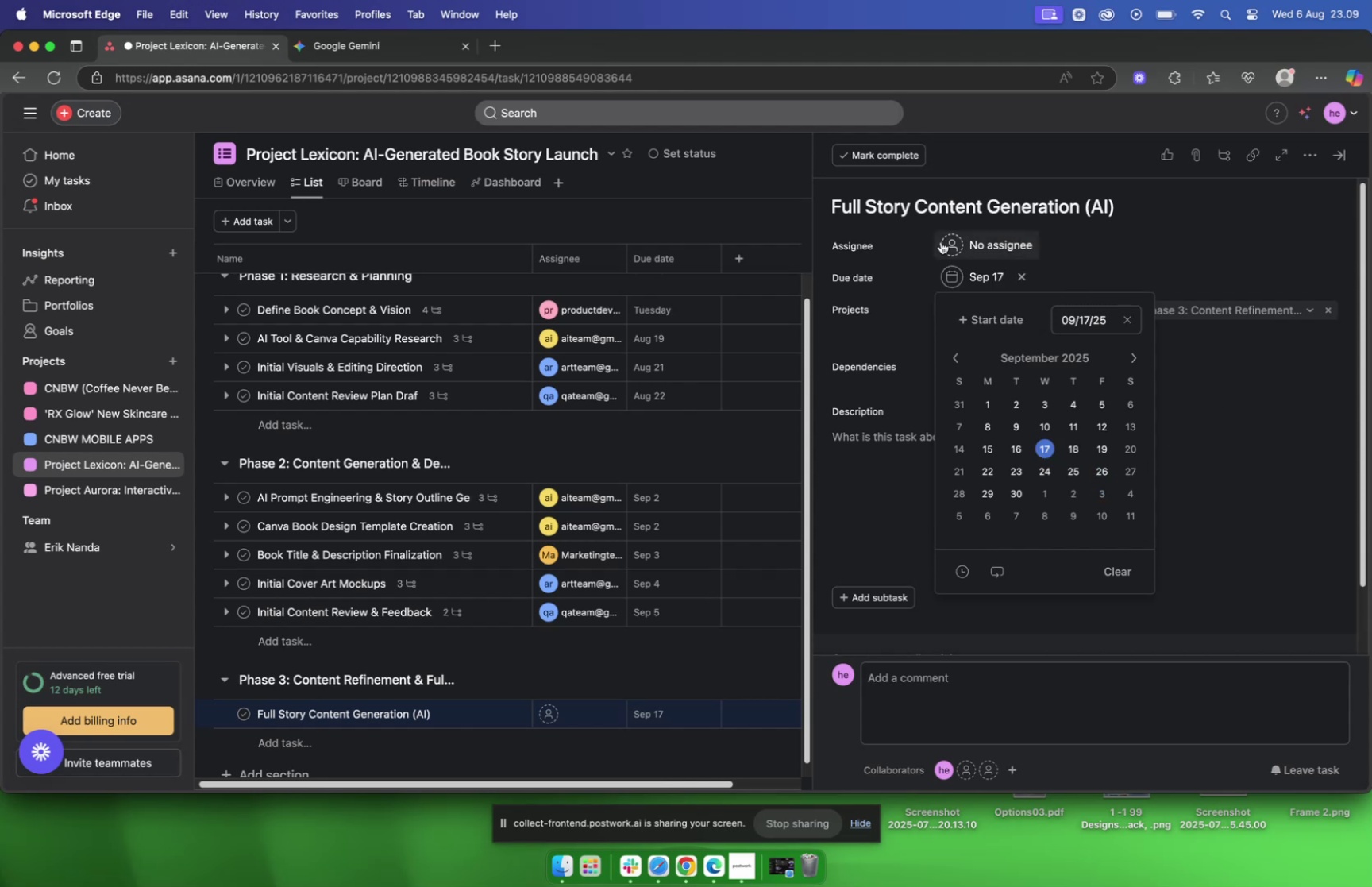 
left_click([953, 244])
 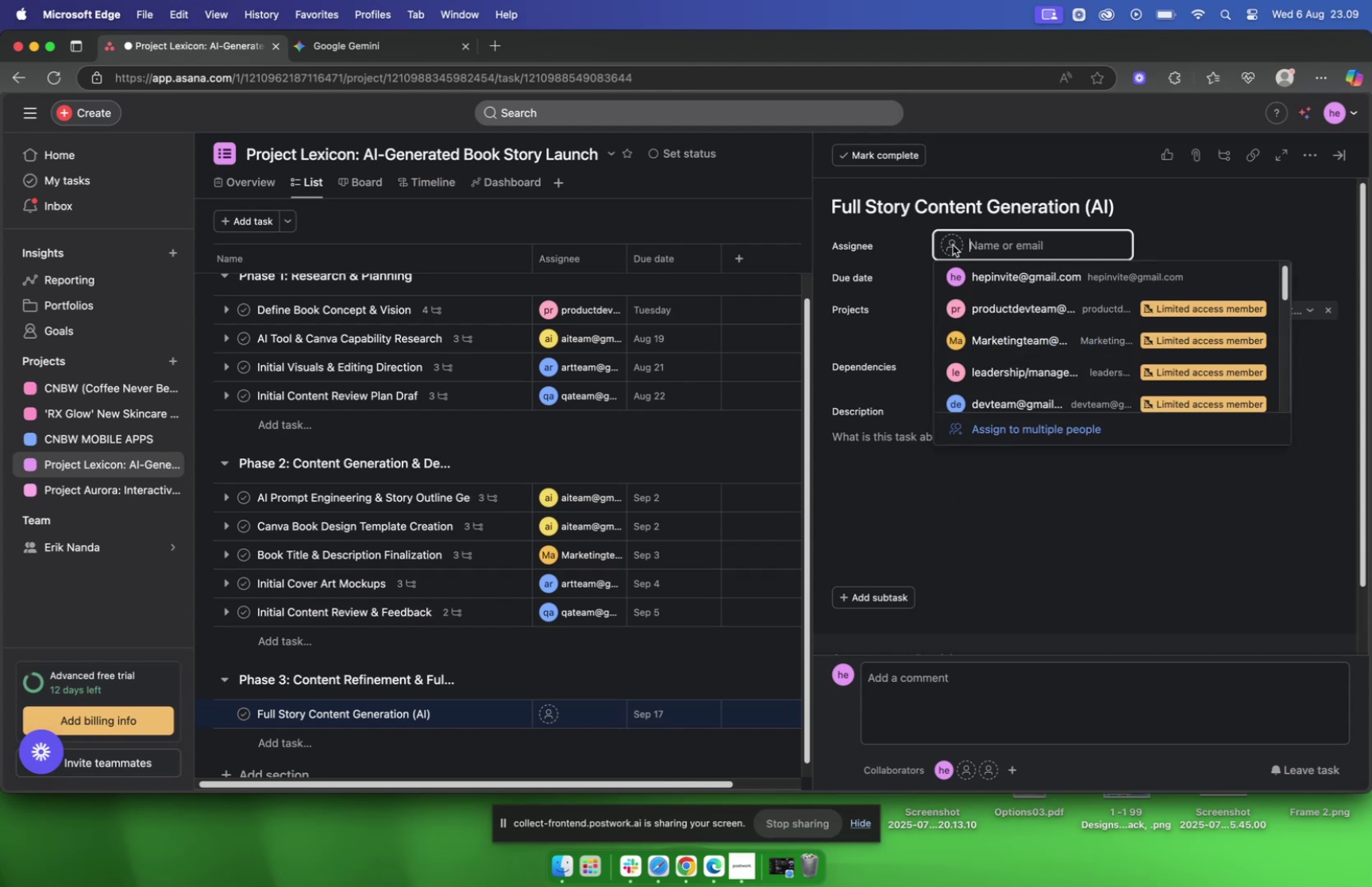 
type(ai)
 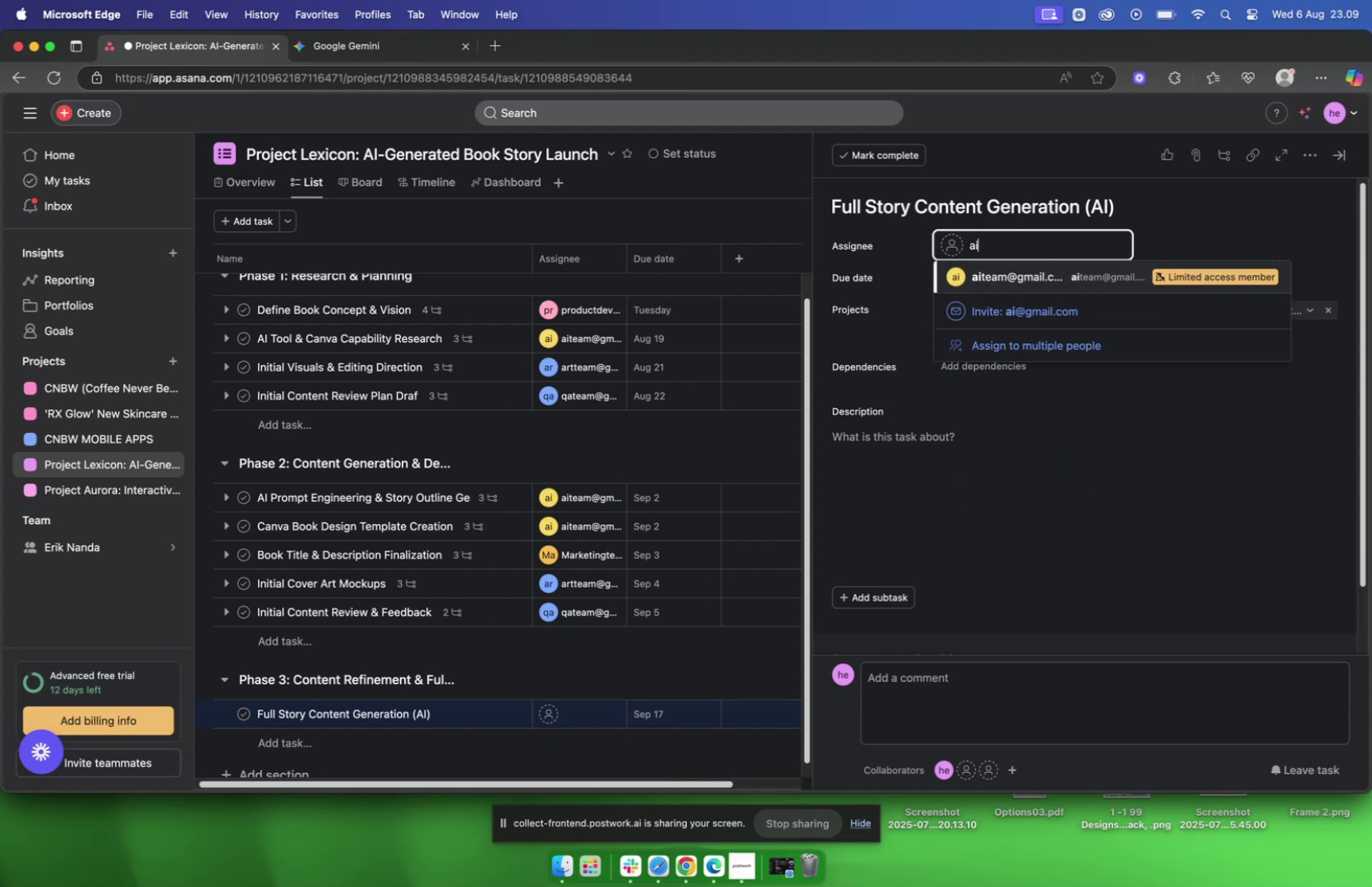 
left_click([987, 279])
 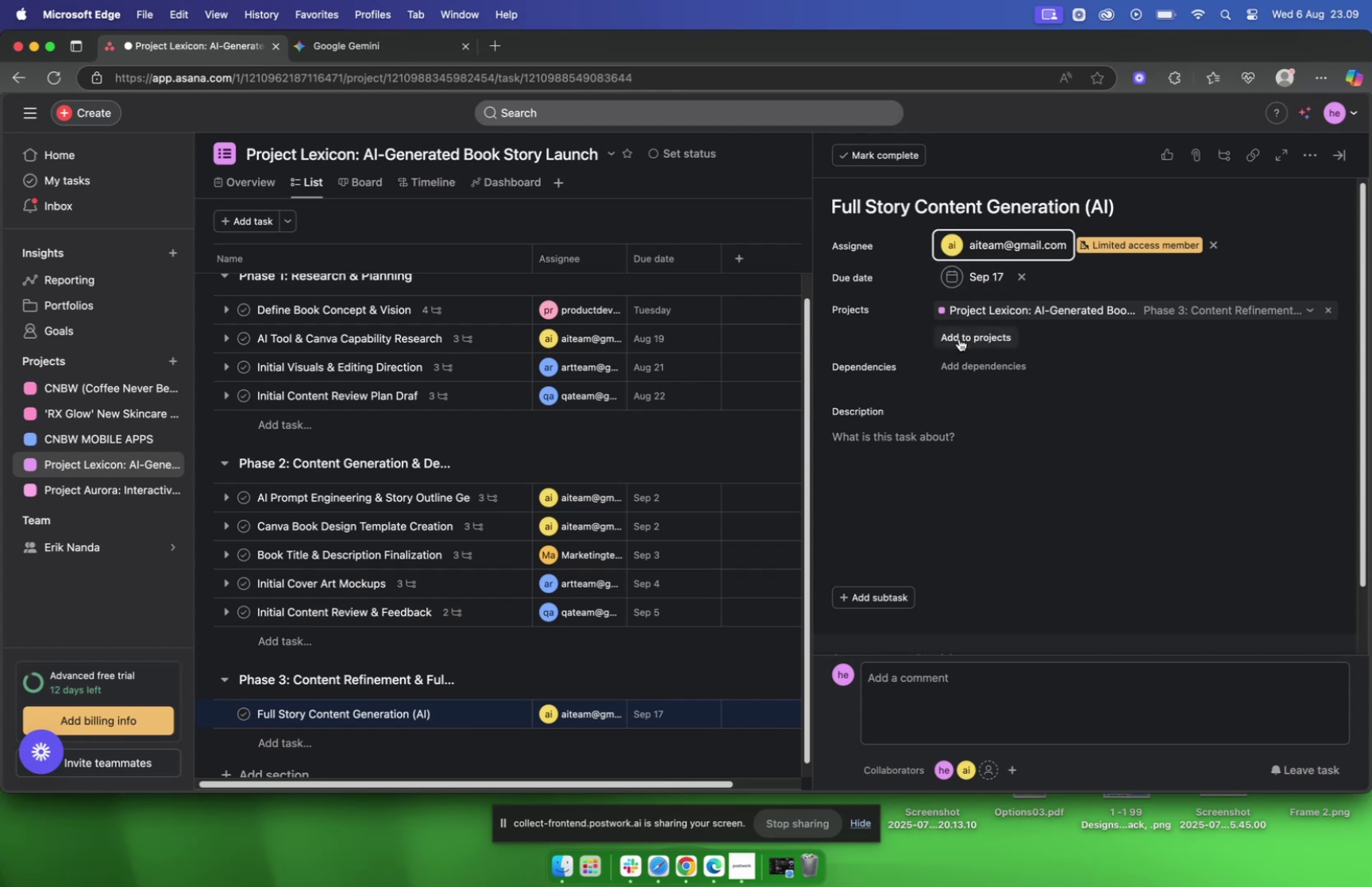 
wait(18.97)
 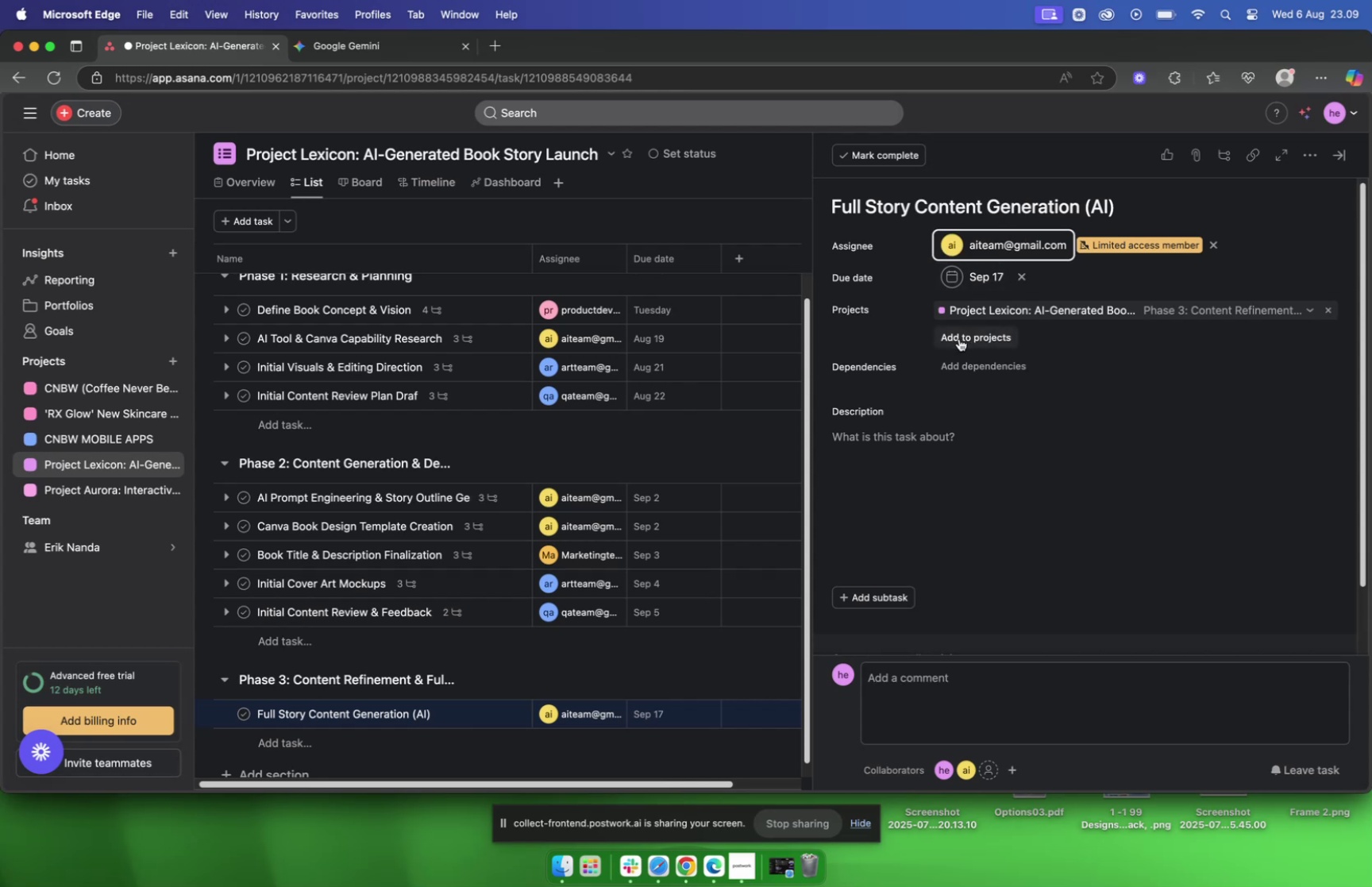 
left_click([989, 430])
 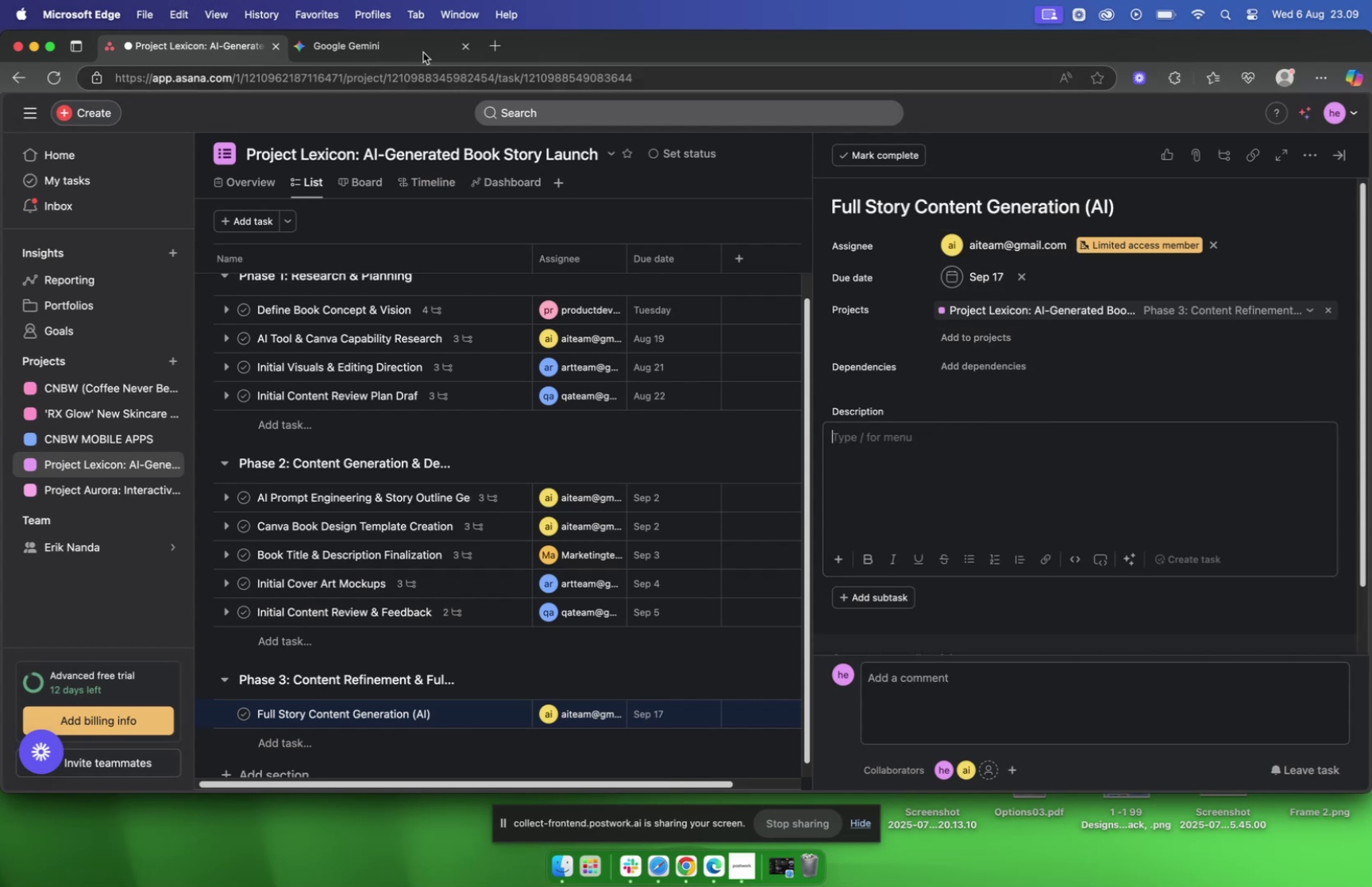 
left_click([406, 43])
 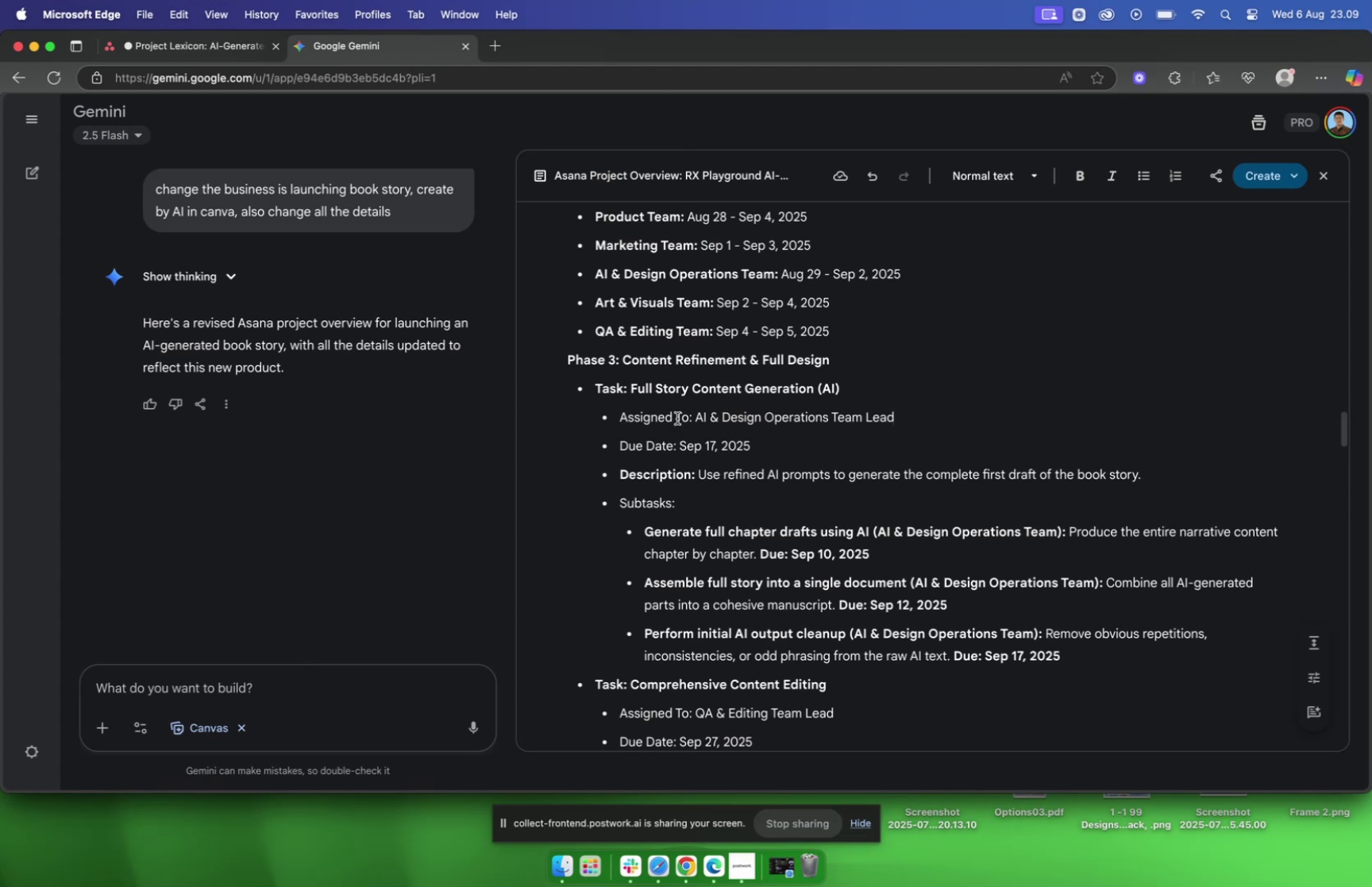 
wait(9.69)
 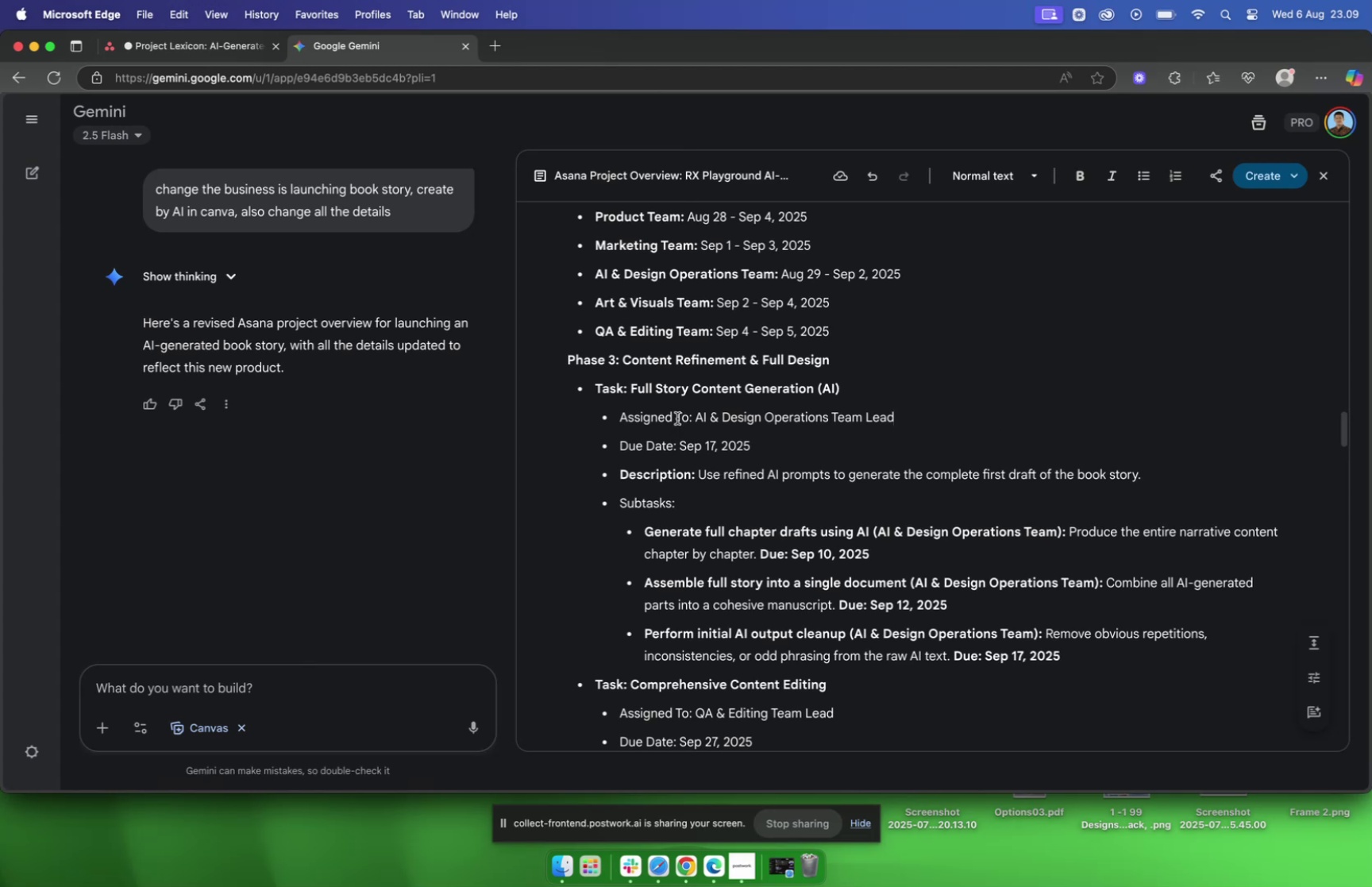 
left_click_drag(start_coordinate=[699, 472], to_coordinate=[1170, 479])
 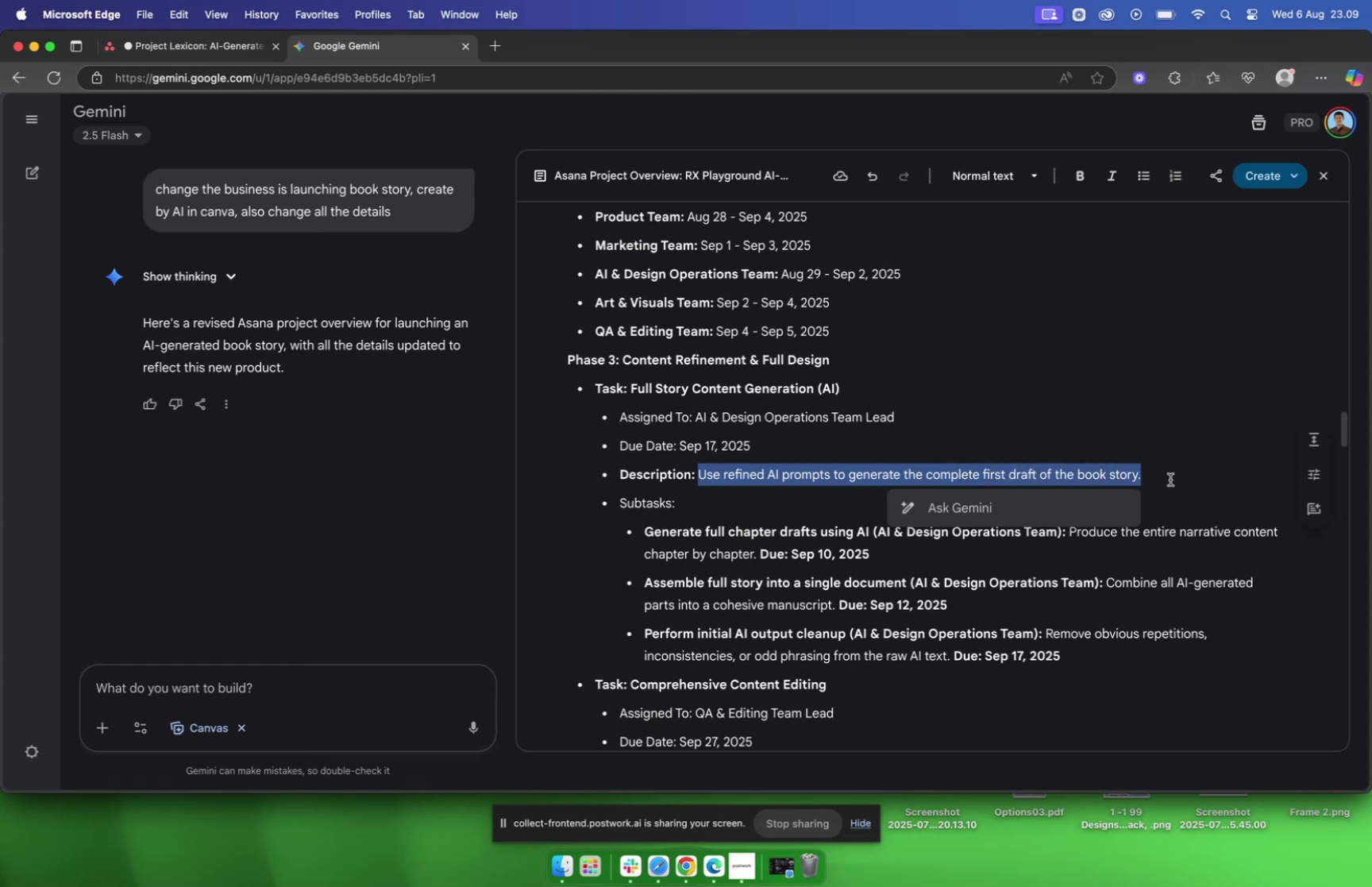 
key(Meta+CommandLeft)
 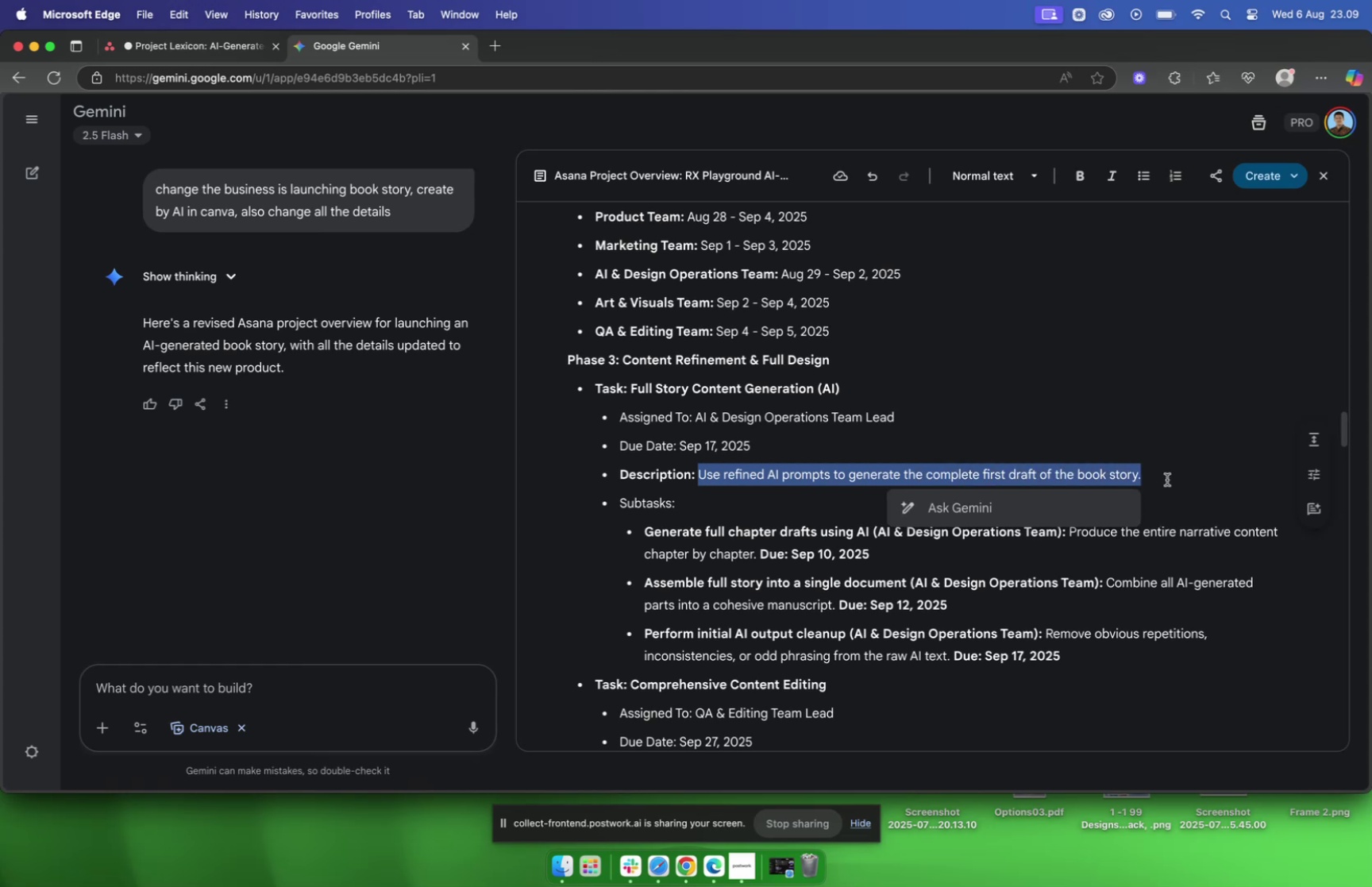 
key(Meta+C)
 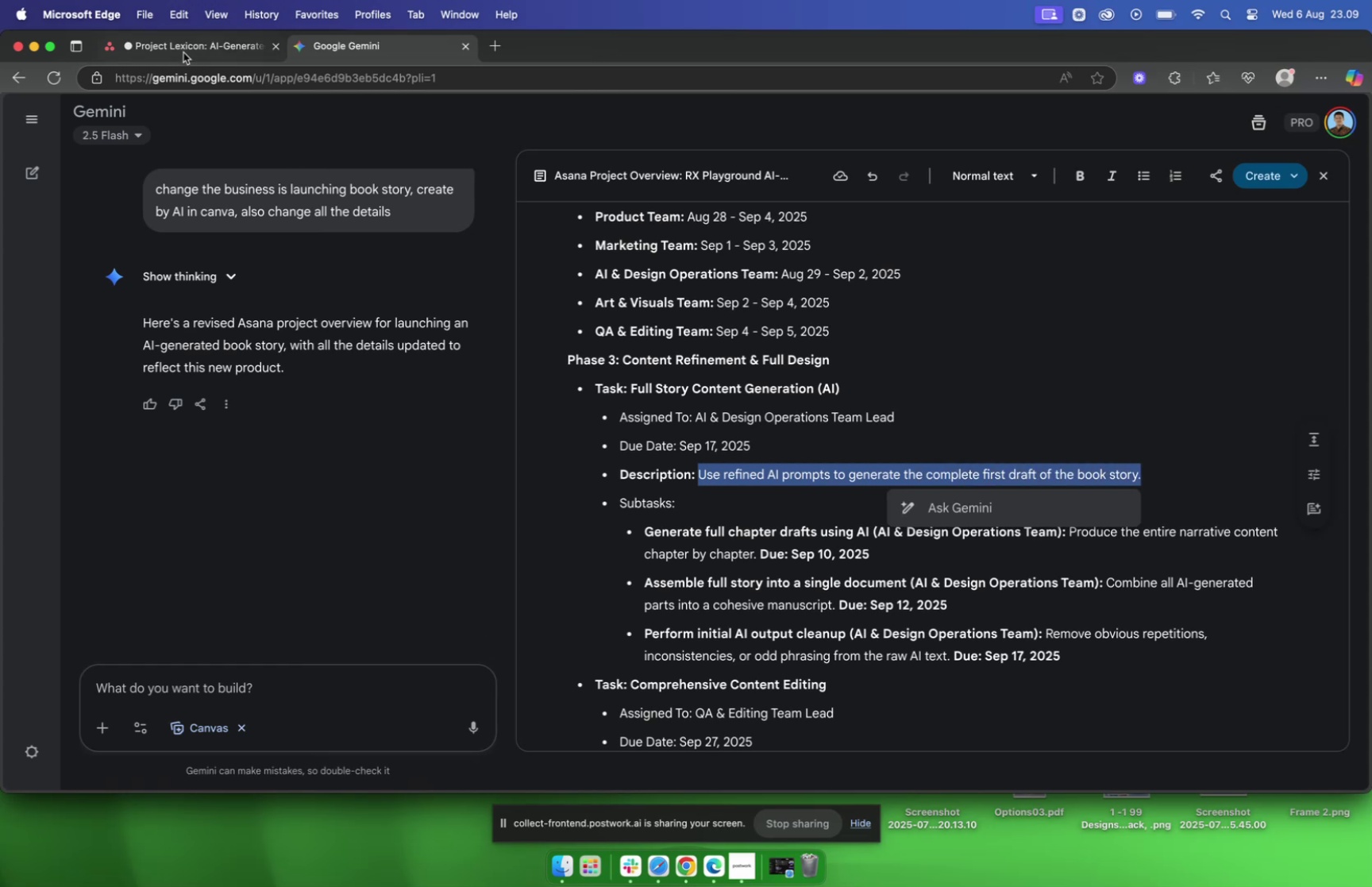 
left_click([183, 48])
 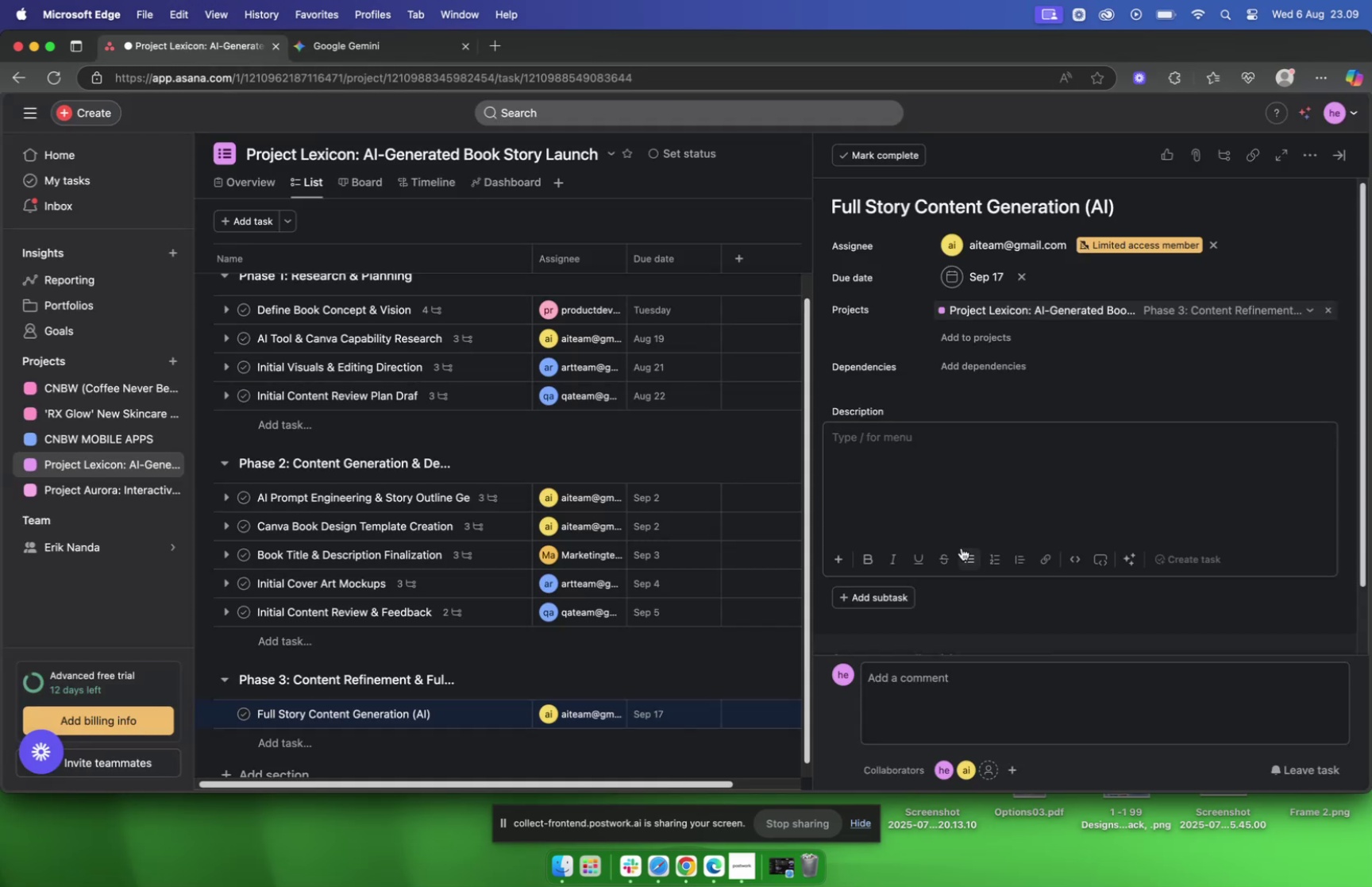 
key(Meta+V)
 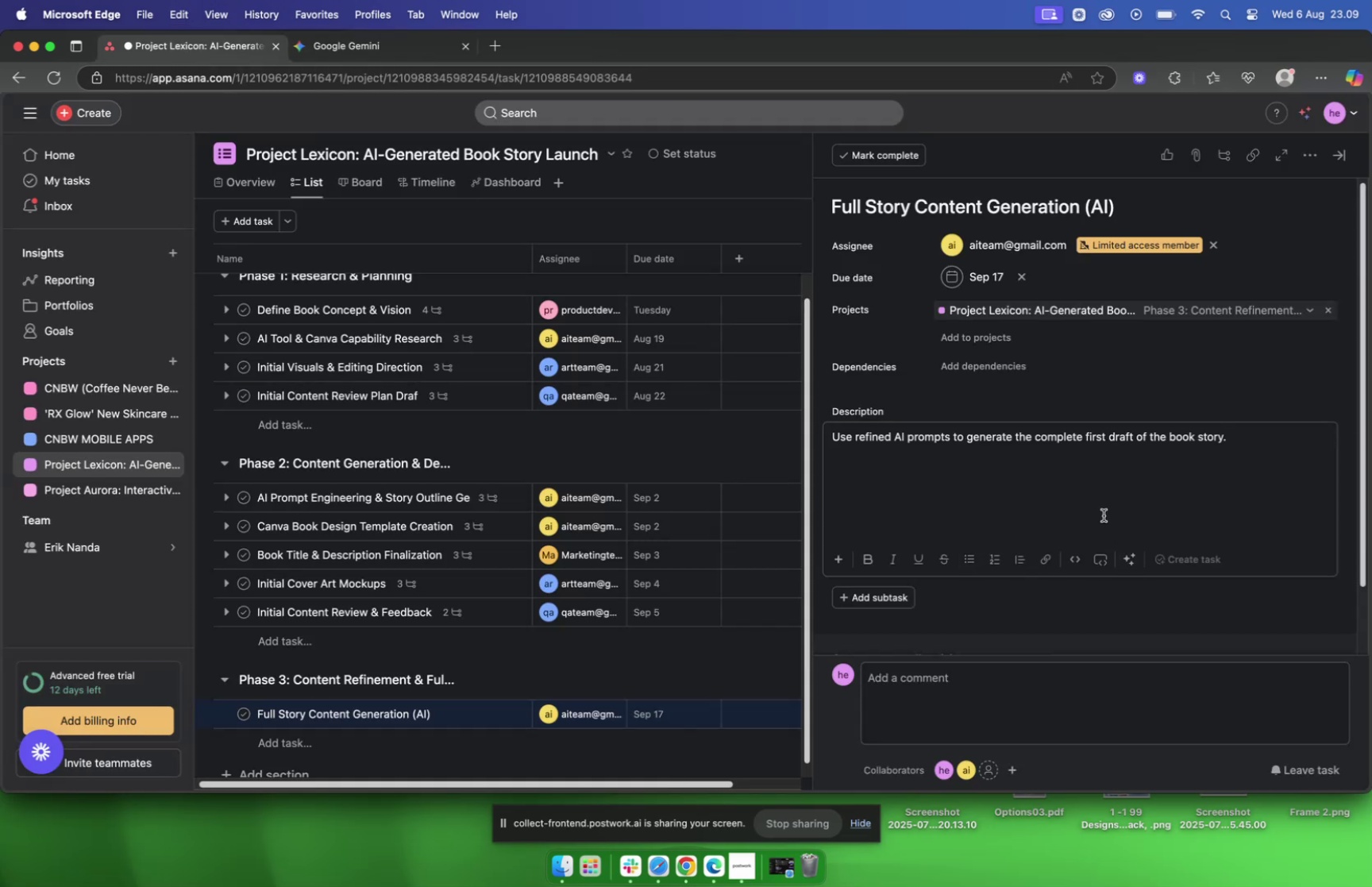 
left_click([1101, 507])
 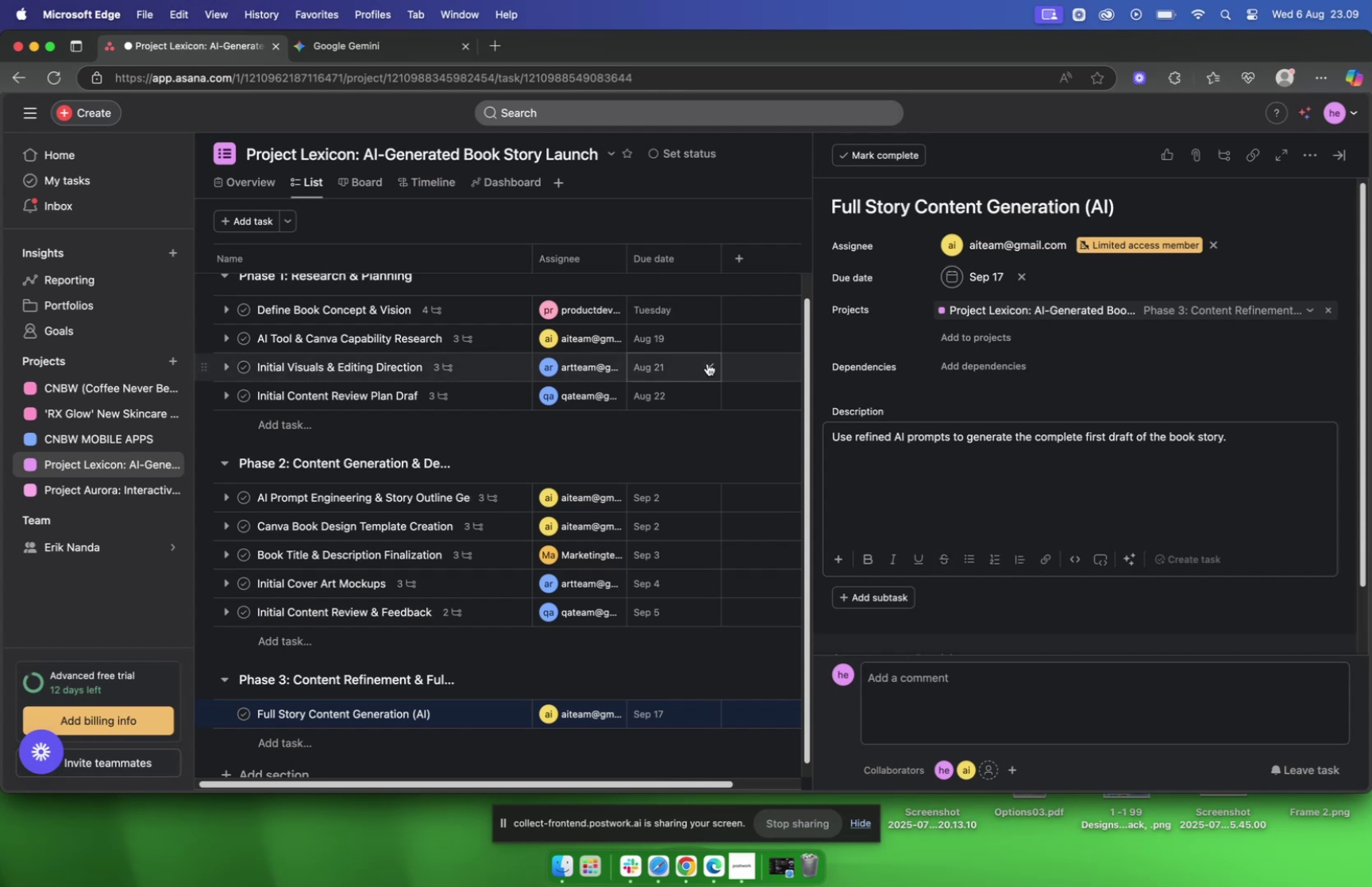 
left_click([351, 52])
 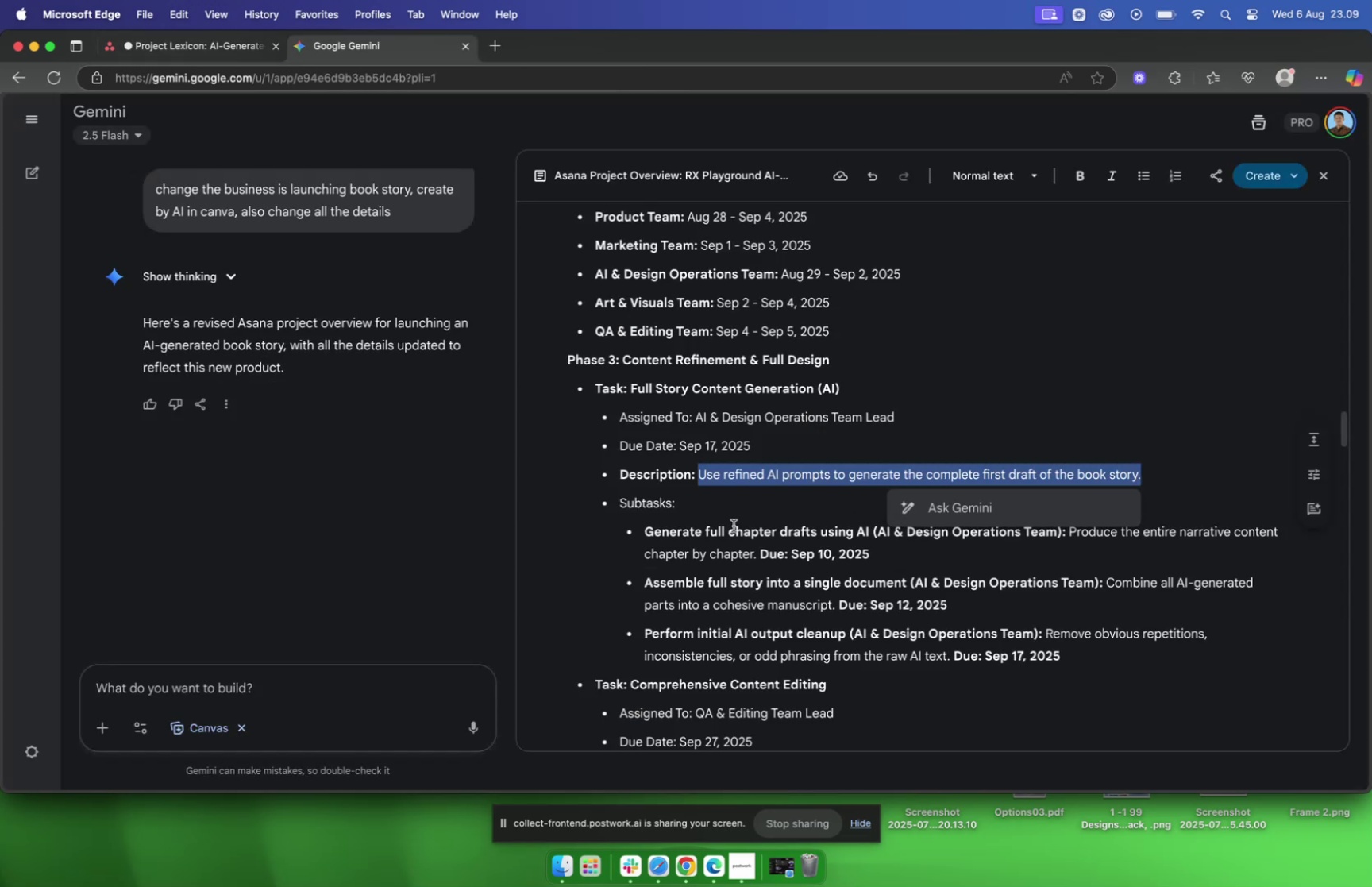 
left_click([733, 520])
 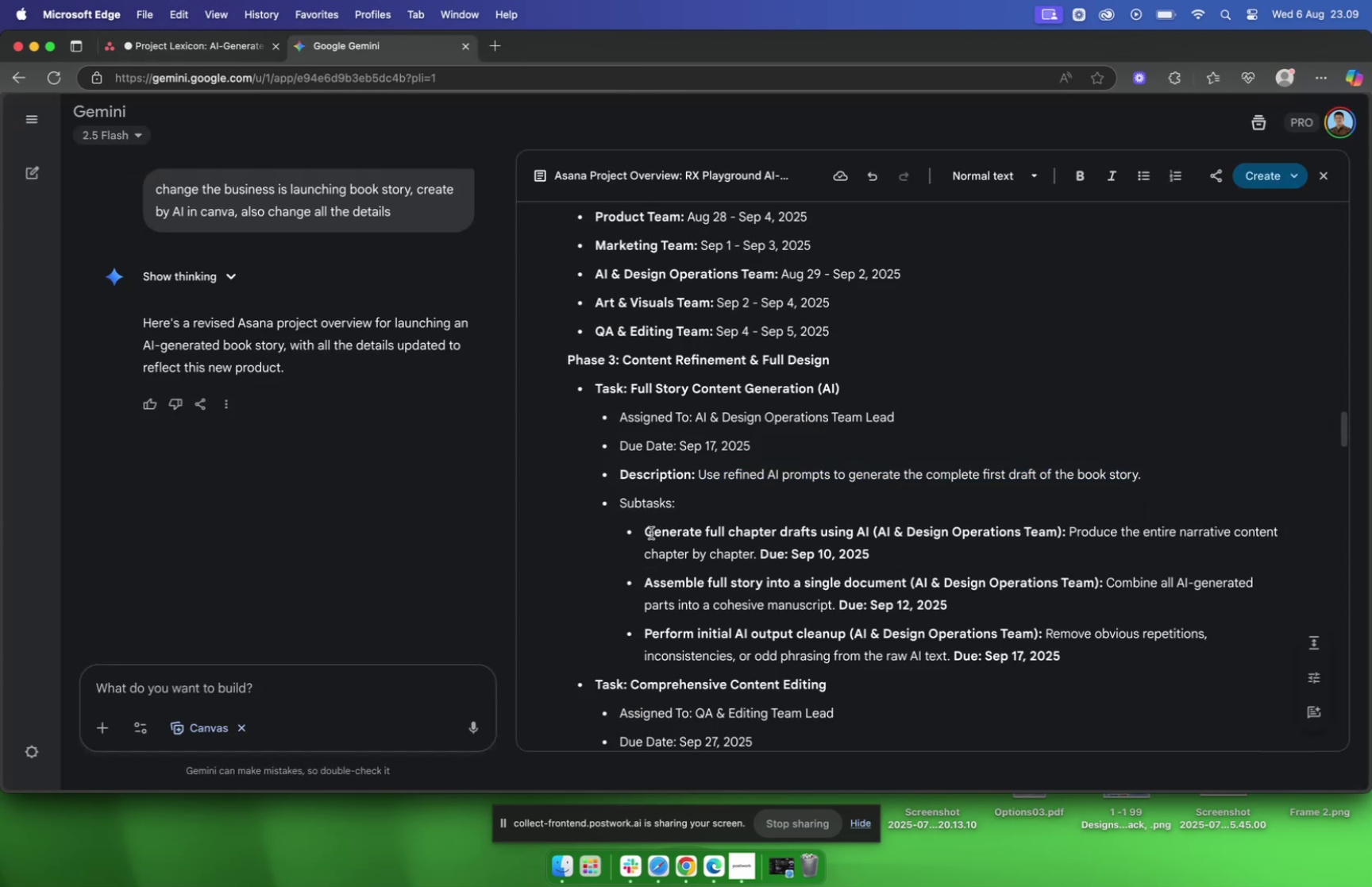 
left_click_drag(start_coordinate=[647, 531], to_coordinate=[868, 533])
 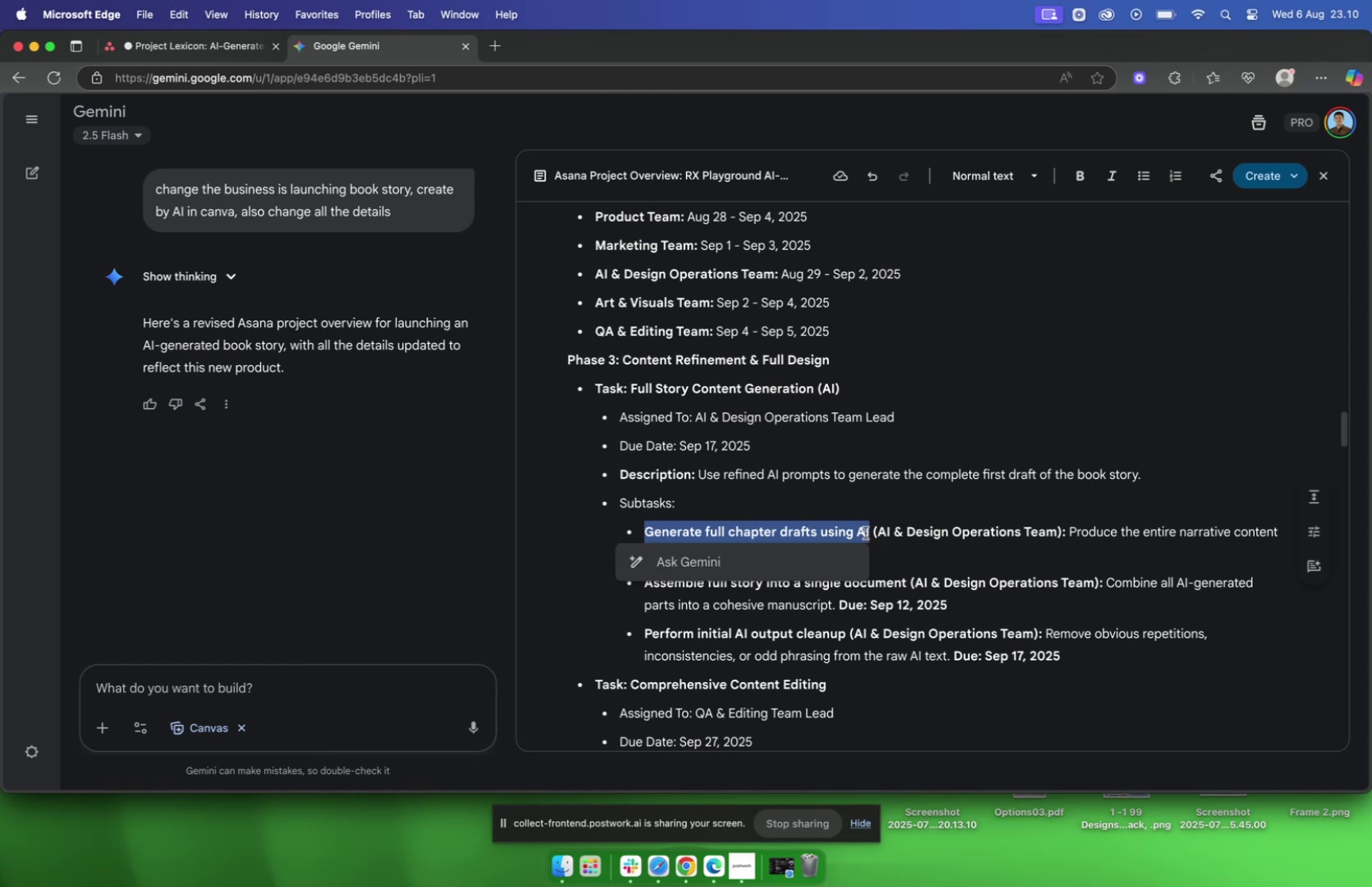 
key(Meta+CommandLeft)
 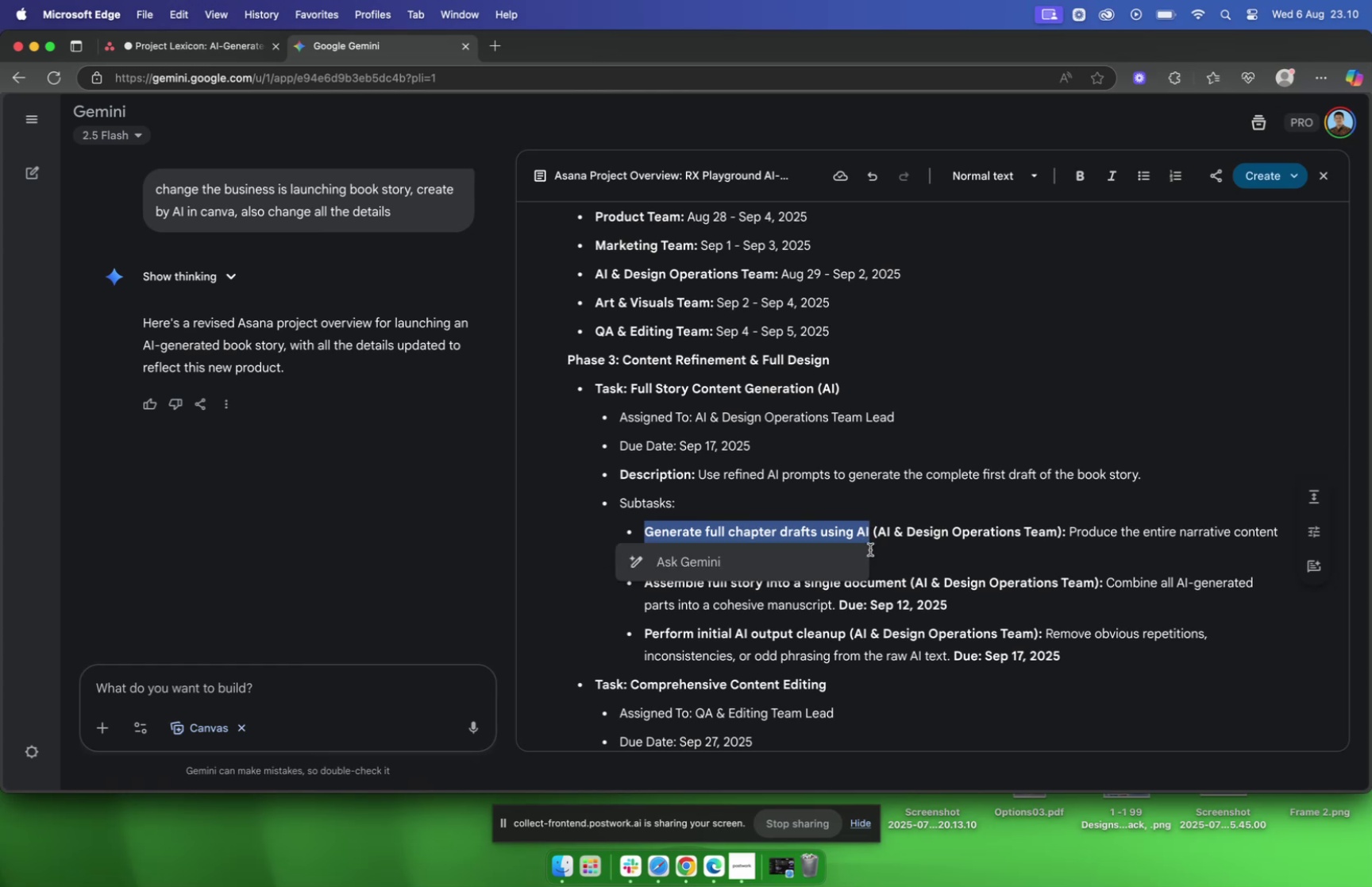 
key(Meta+C)
 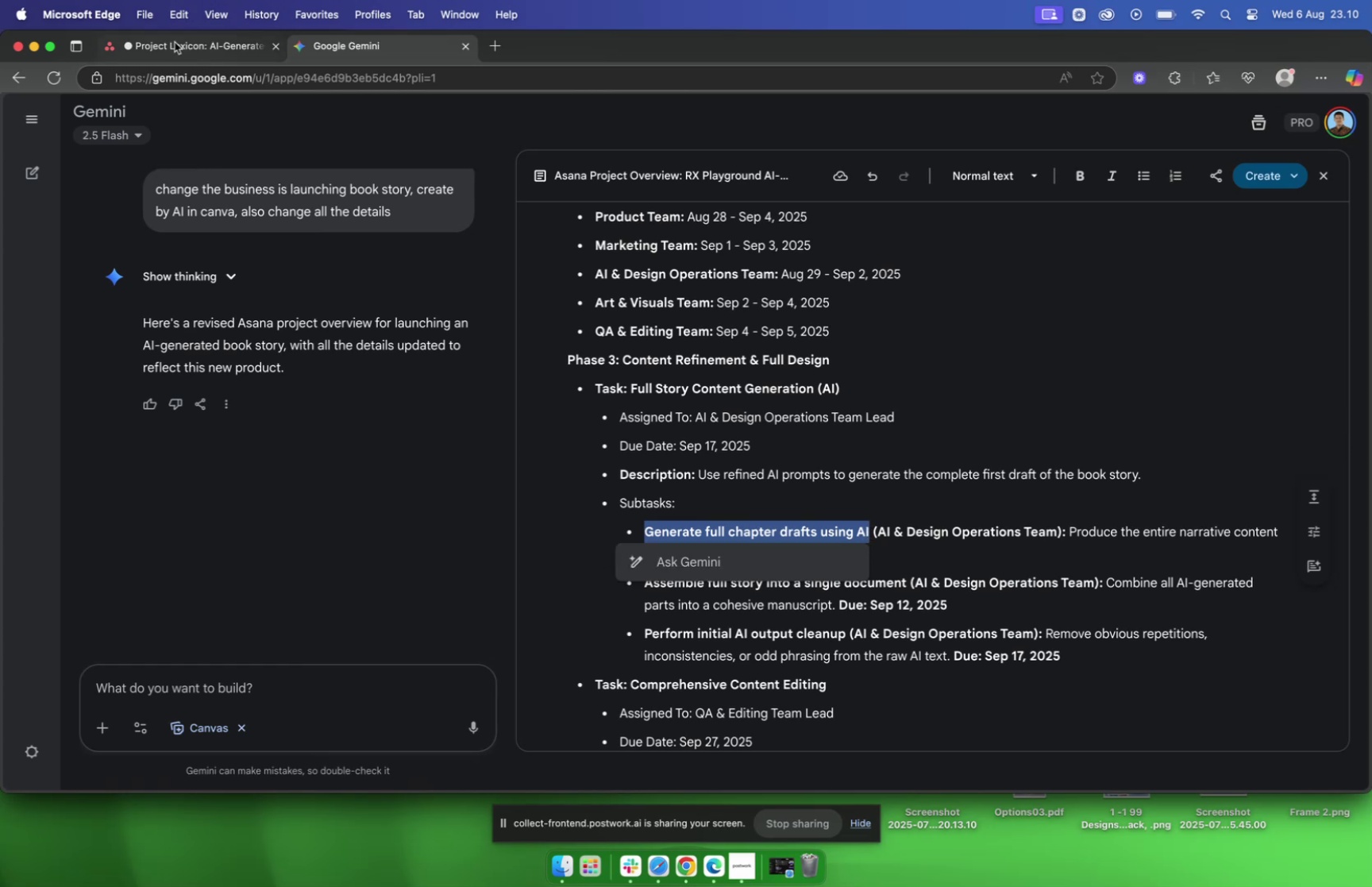 
left_click([173, 38])
 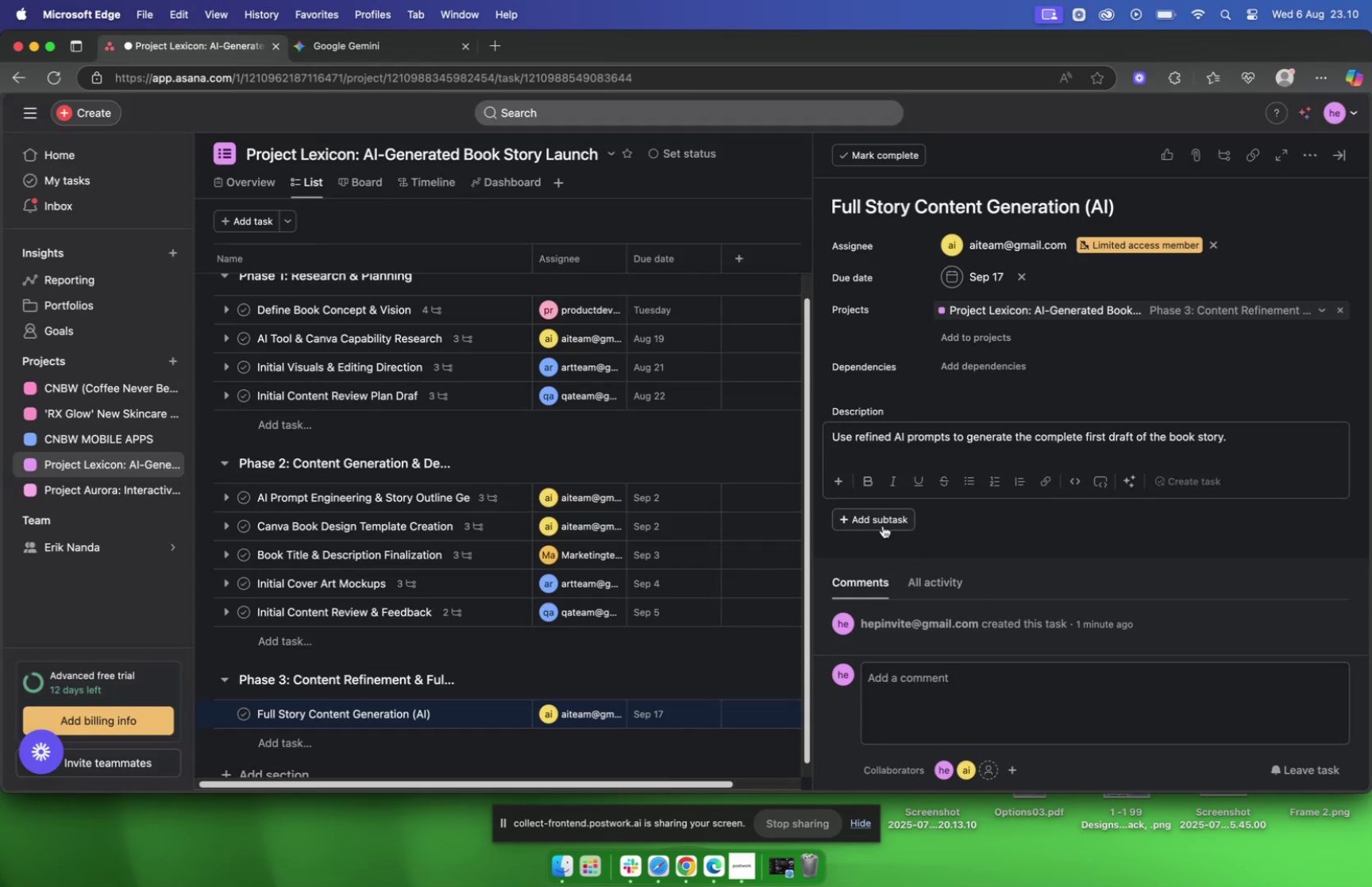 
left_click([883, 518])
 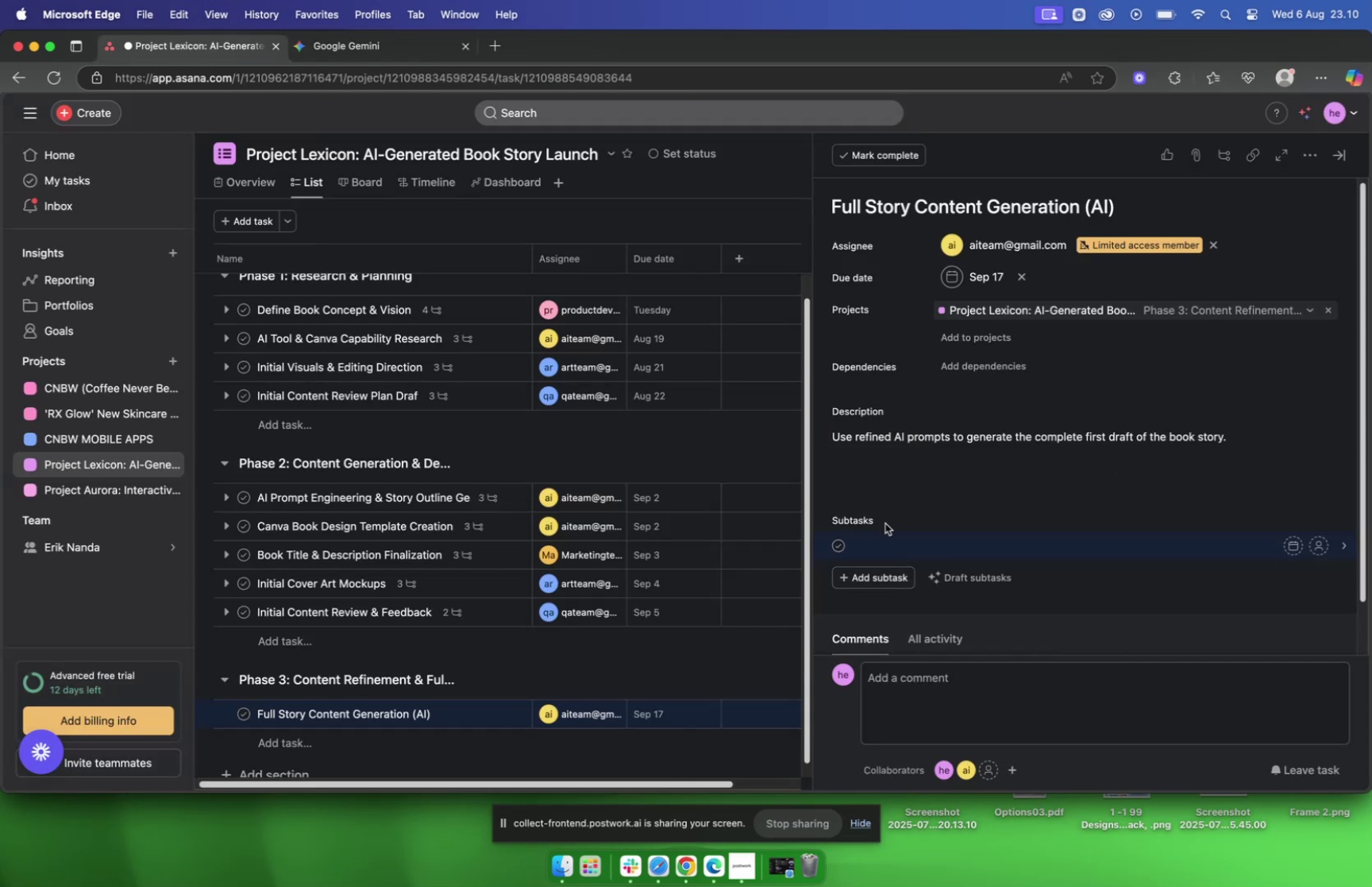 
key(Meta+V)
 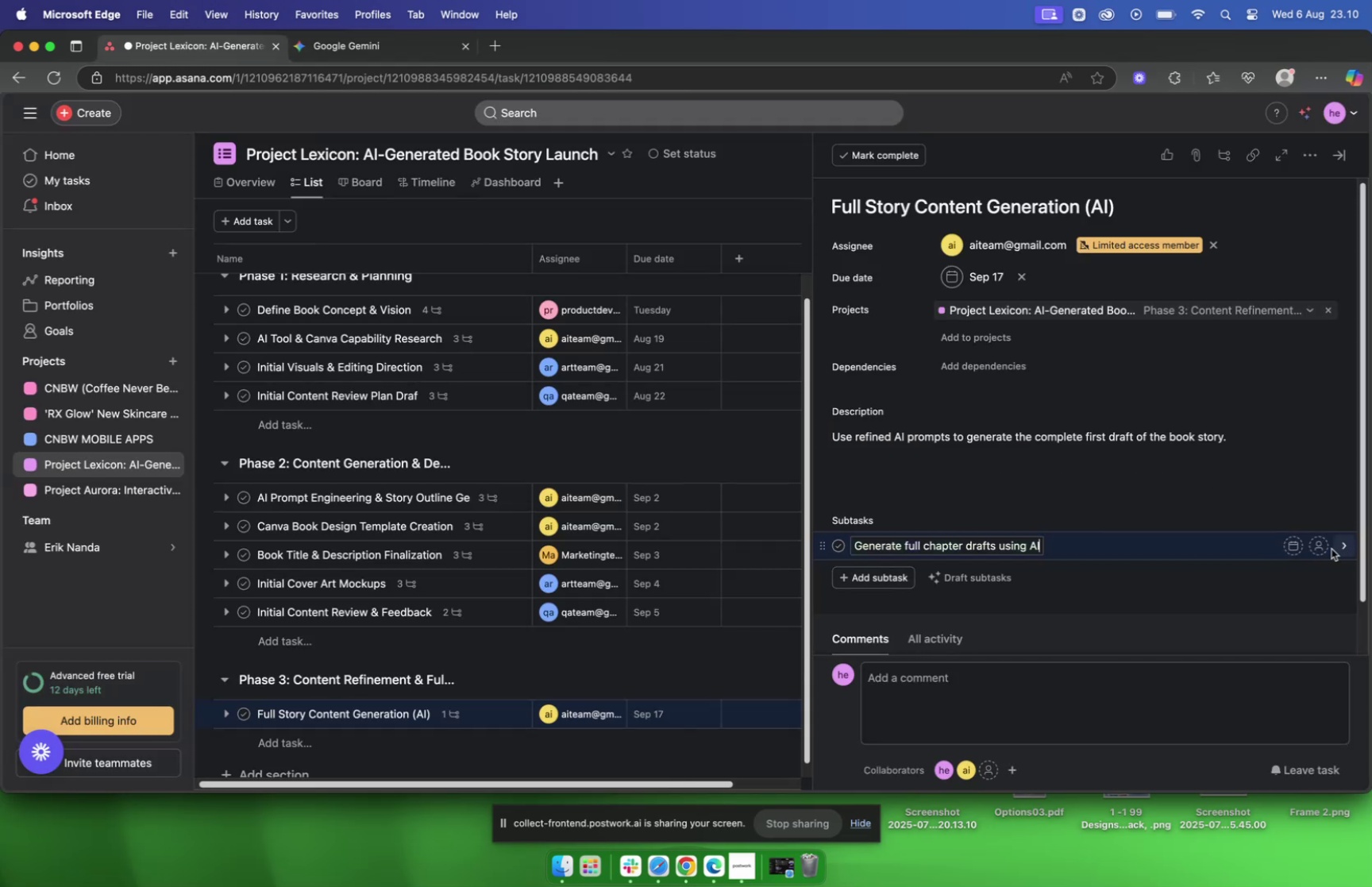 
left_click([1320, 546])
 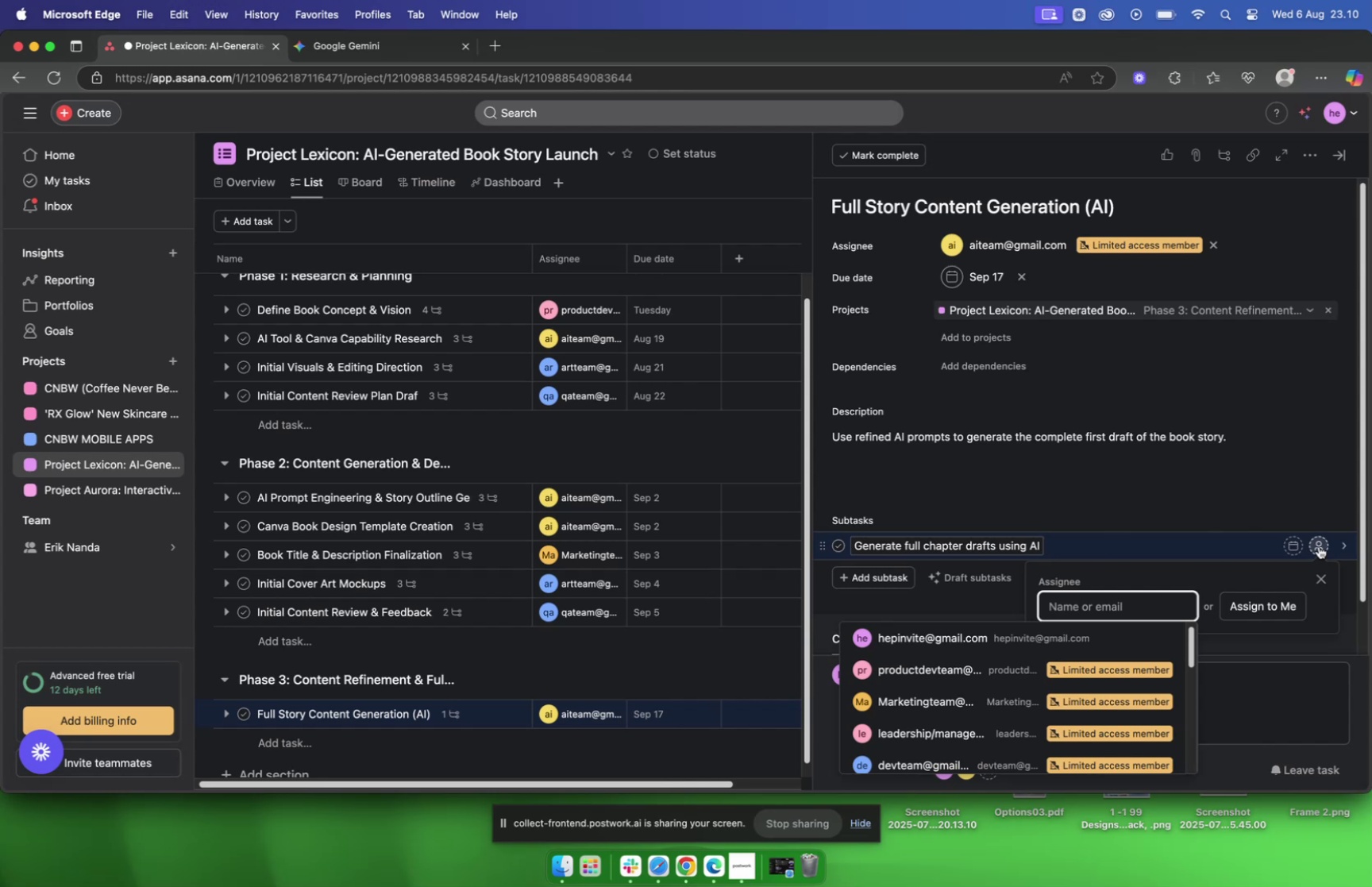 
type(ai)
 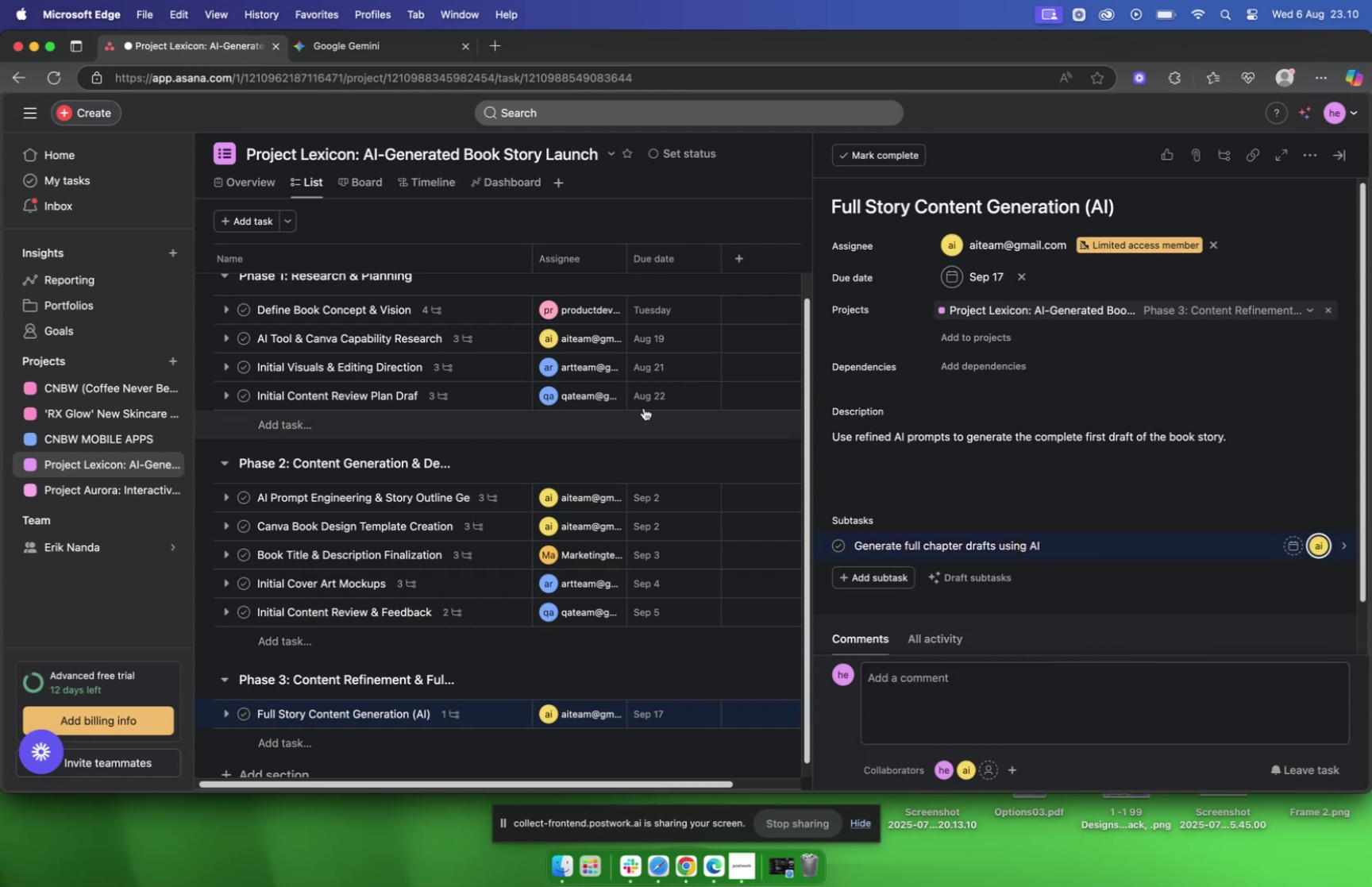 
left_click([392, 52])
 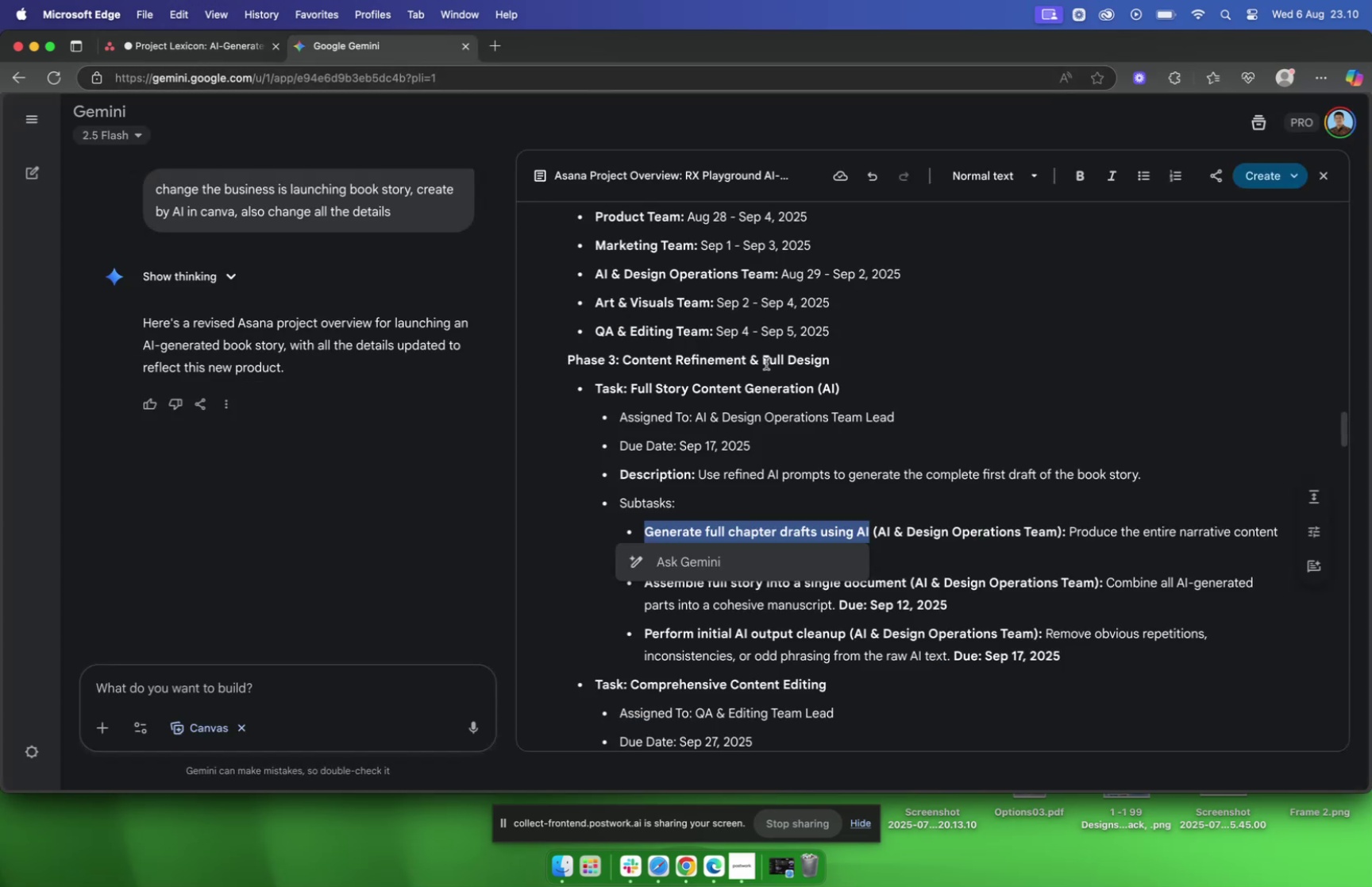 
wait(6.8)
 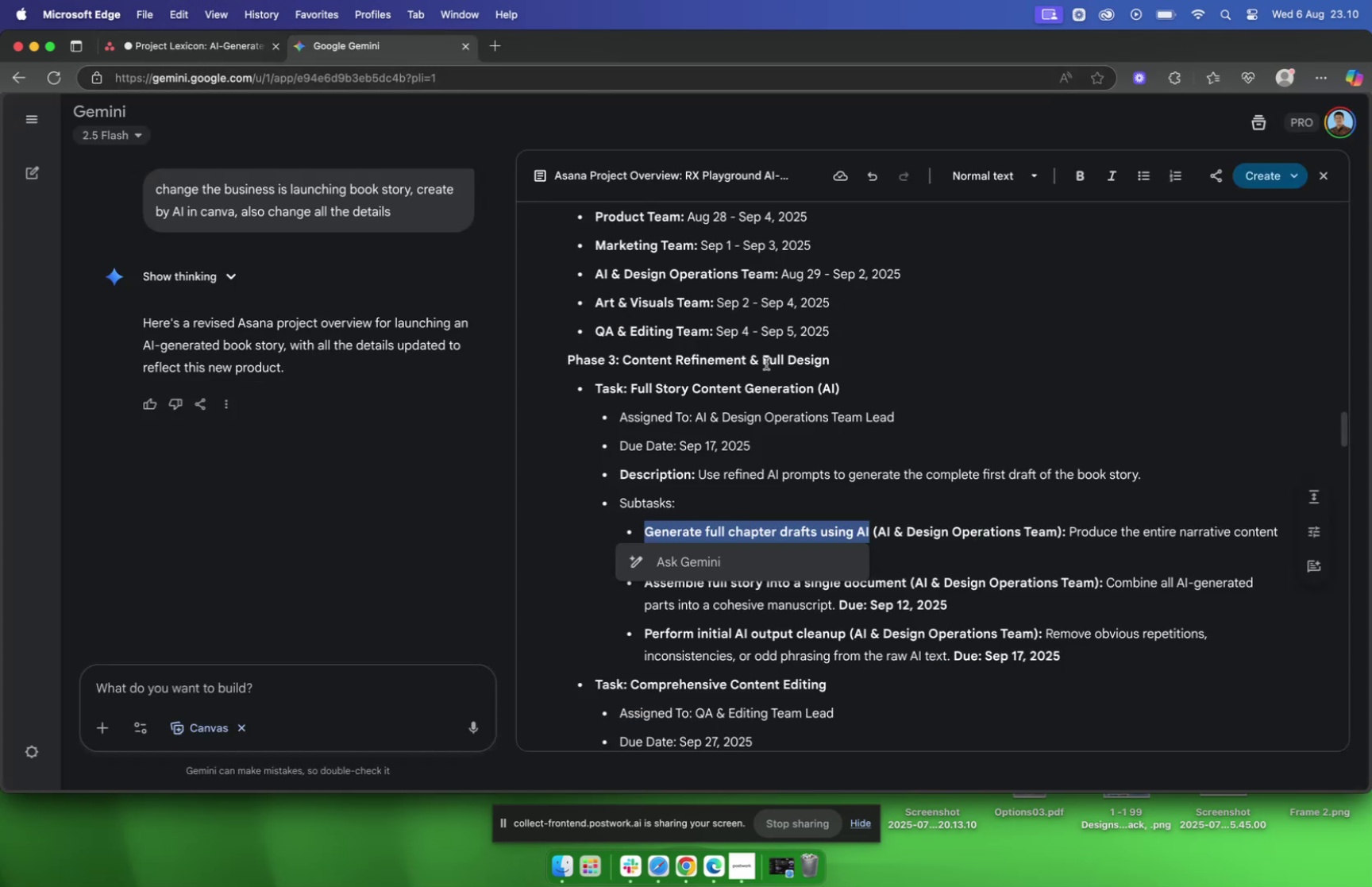 
left_click_drag(start_coordinate=[1073, 530], to_coordinate=[759, 561])
 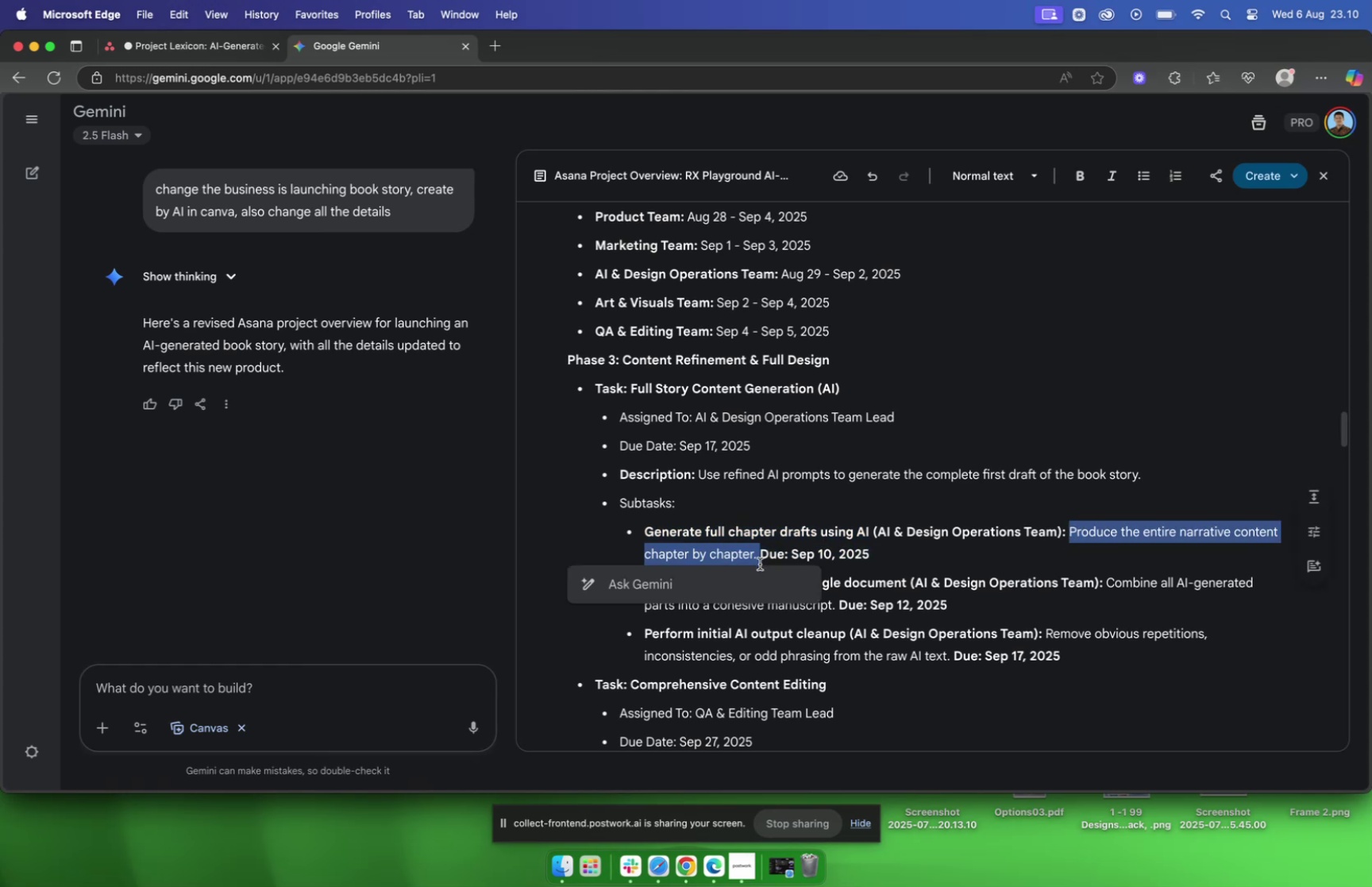 
hold_key(key=CommandLeft, duration=0.38)
 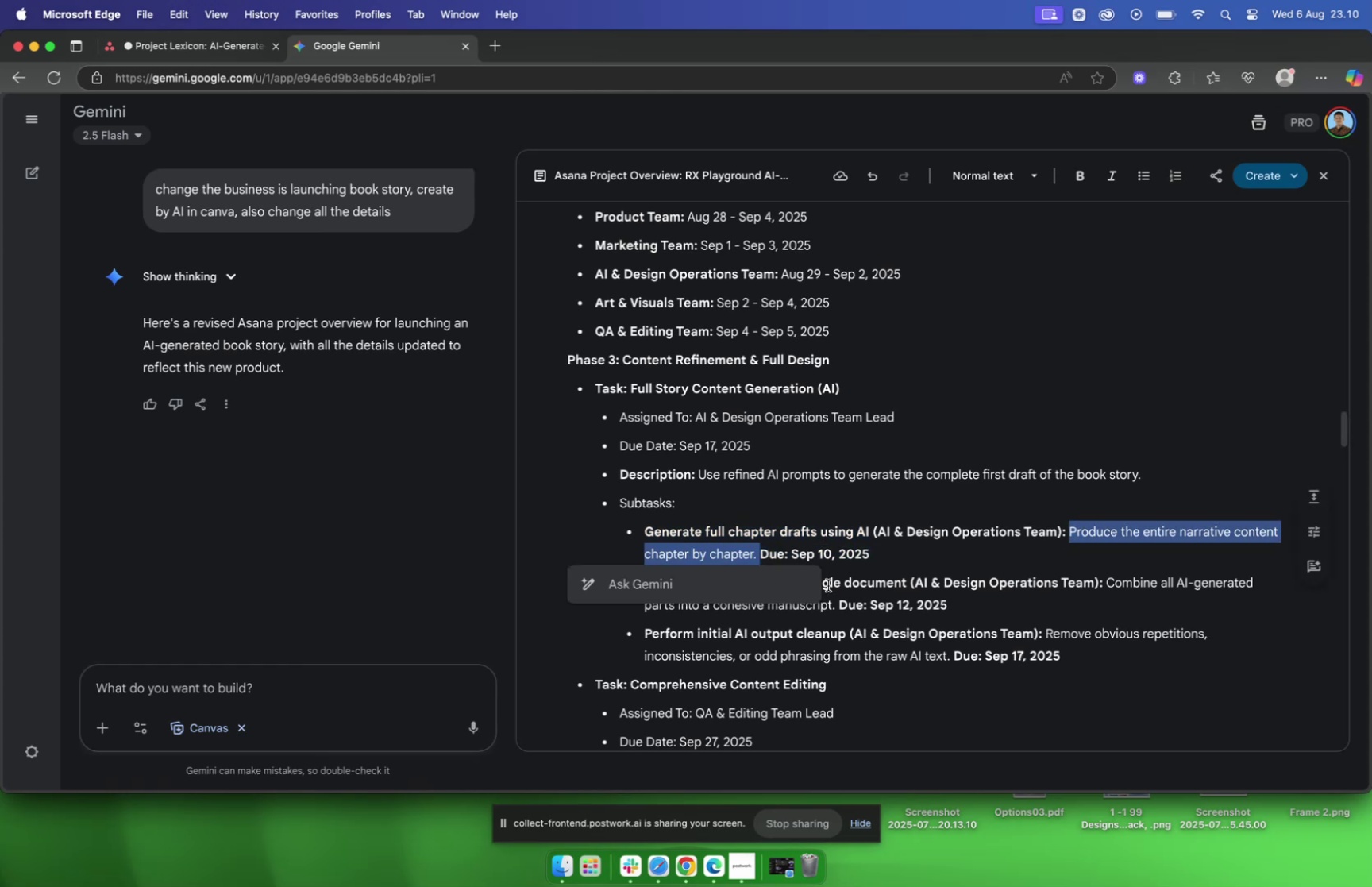 
key(Meta+C)
 